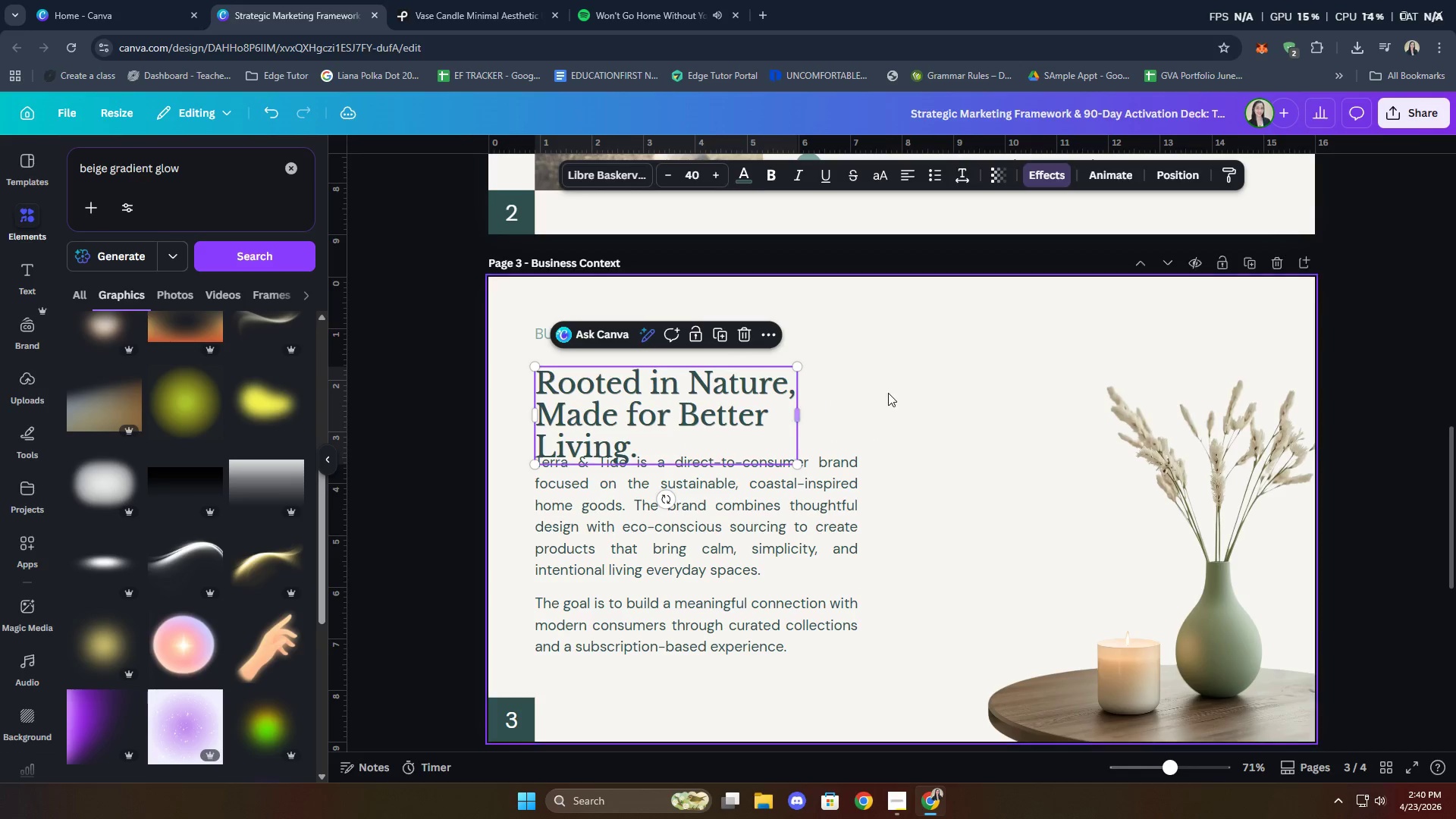 
left_click([888, 393])
 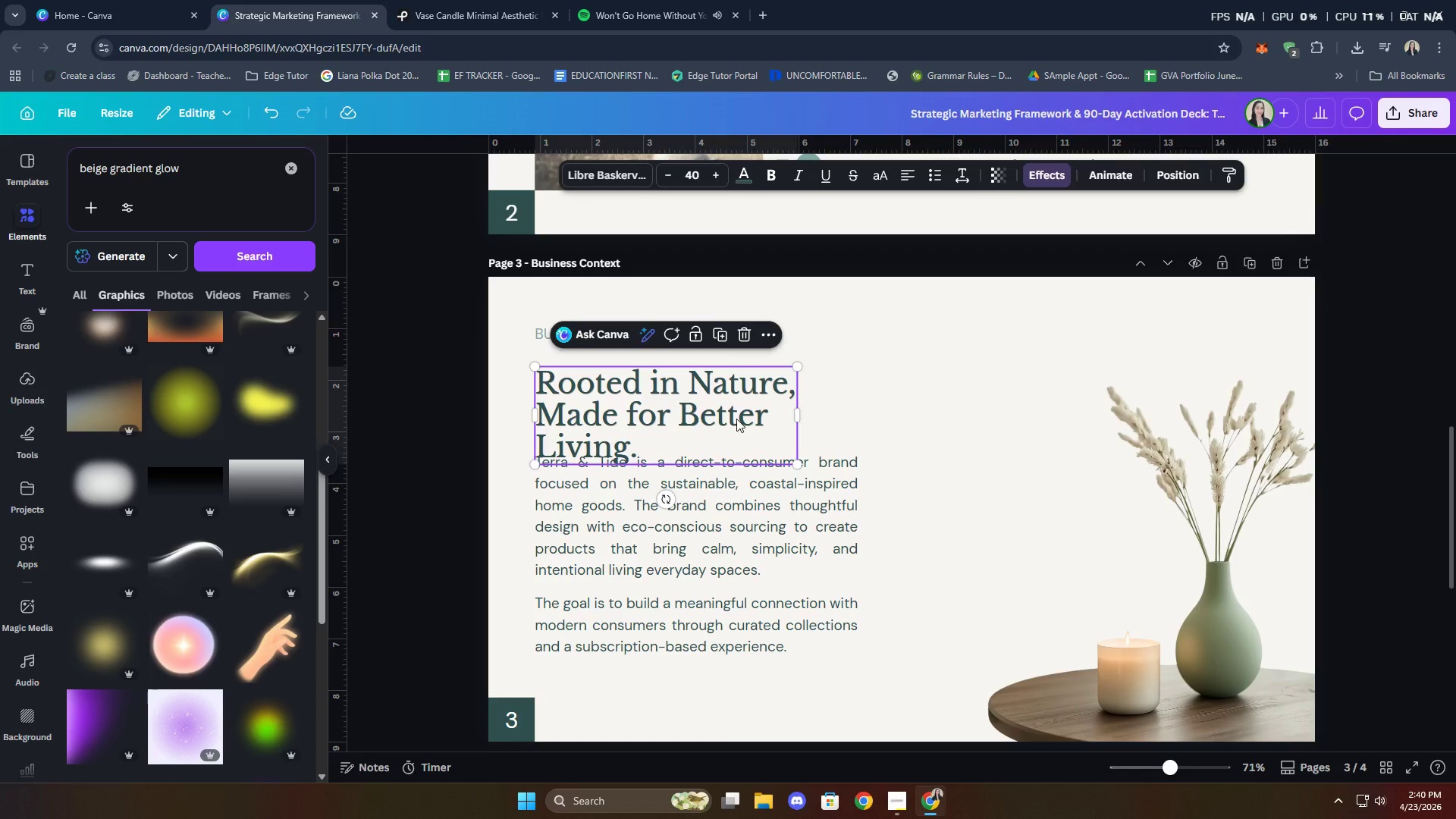 
left_click([736, 419])
 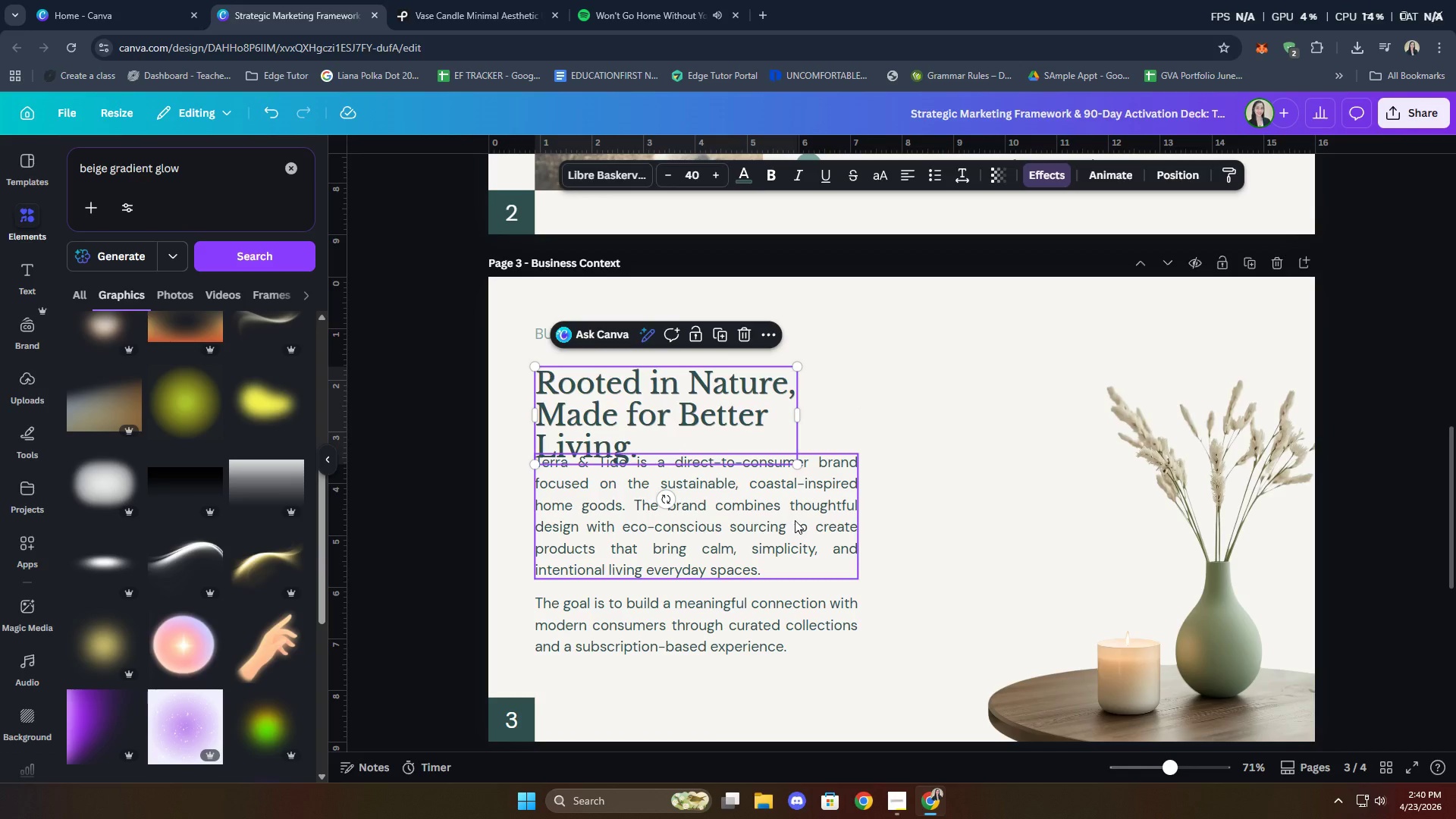 
hold_key(key=ShiftLeft, duration=1.26)
double_click([761, 617])
 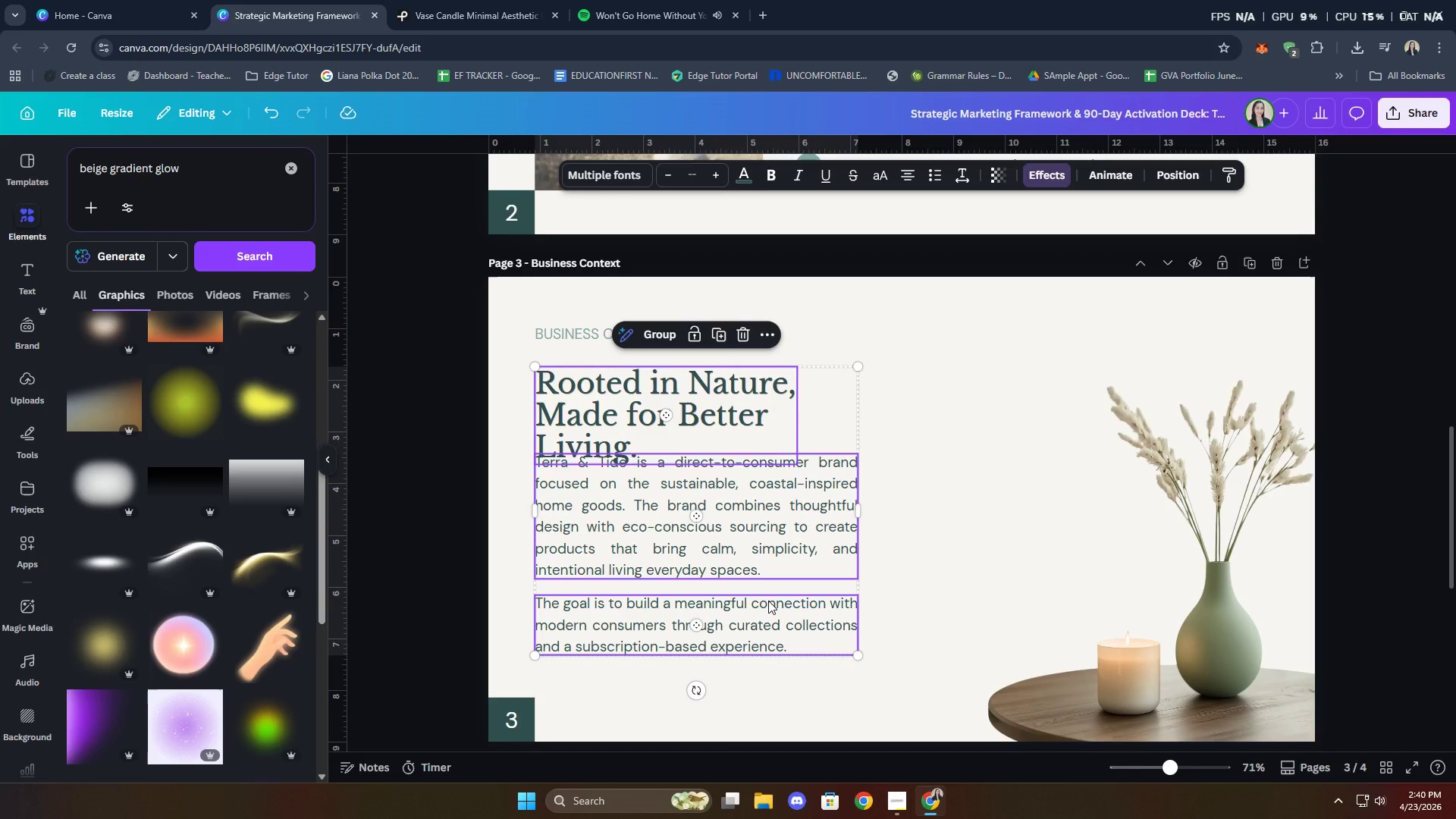 
key(ArrowDown)
 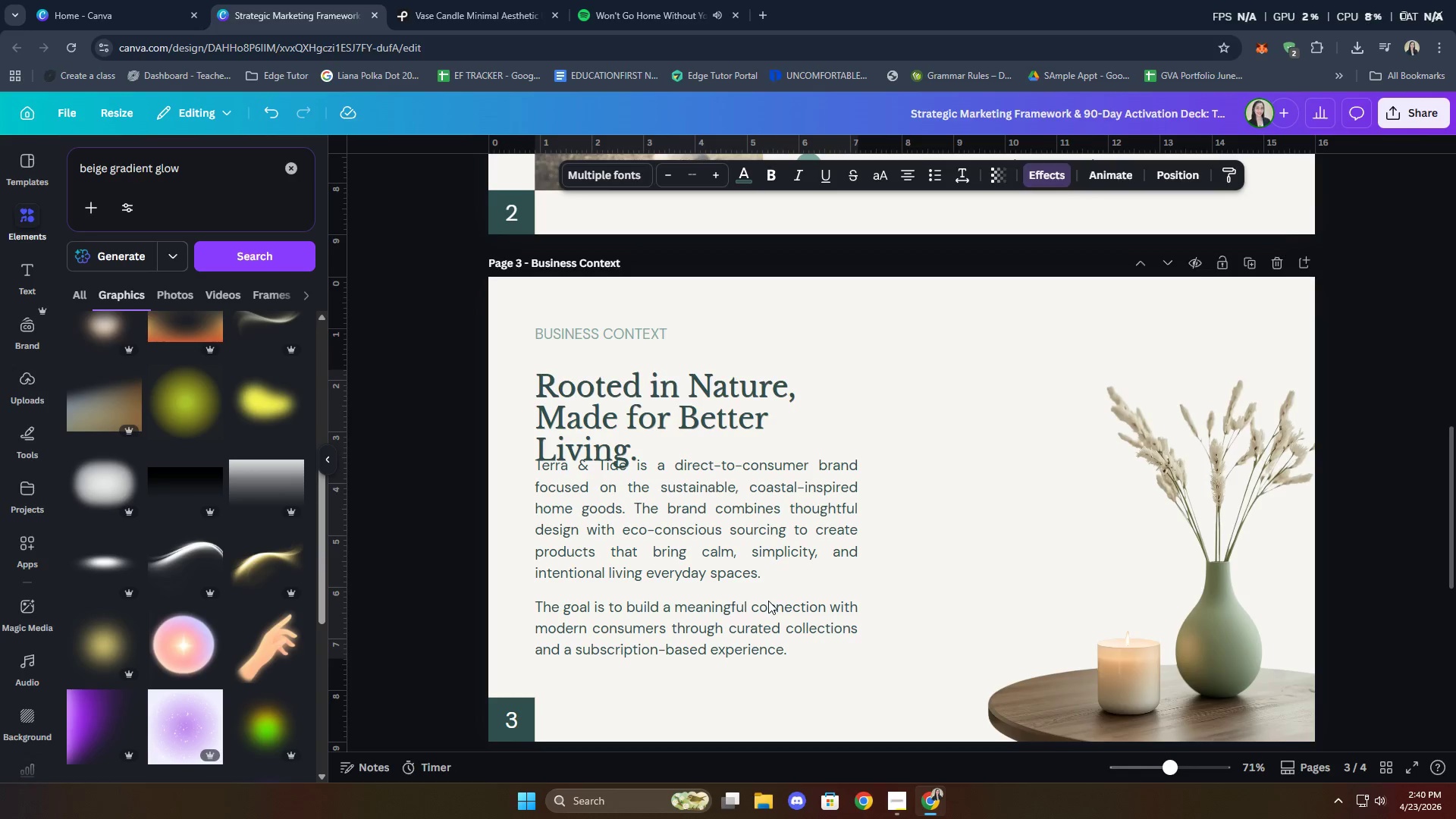 
key(ArrowDown)
 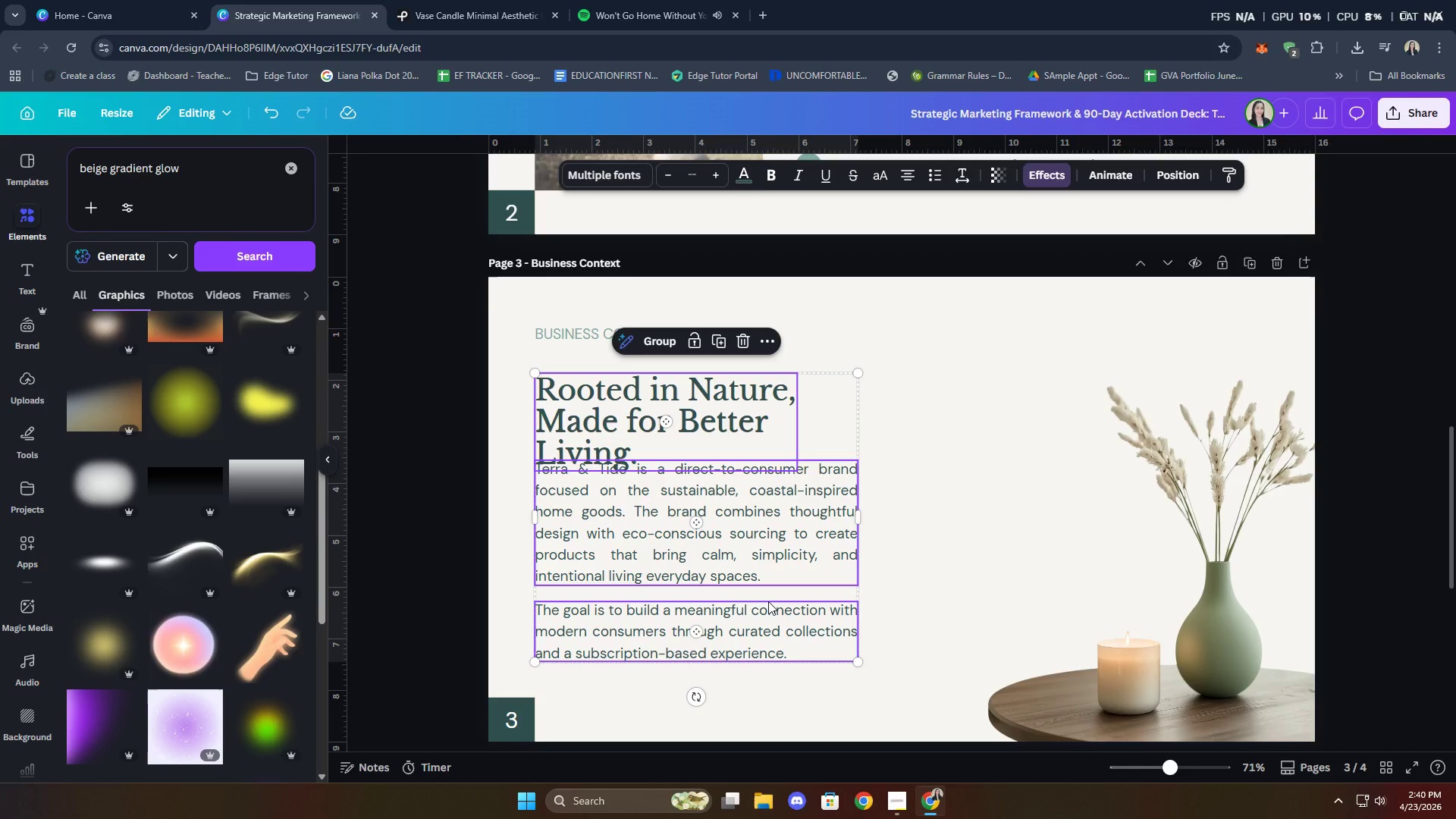 
key(Control+ControlLeft)
 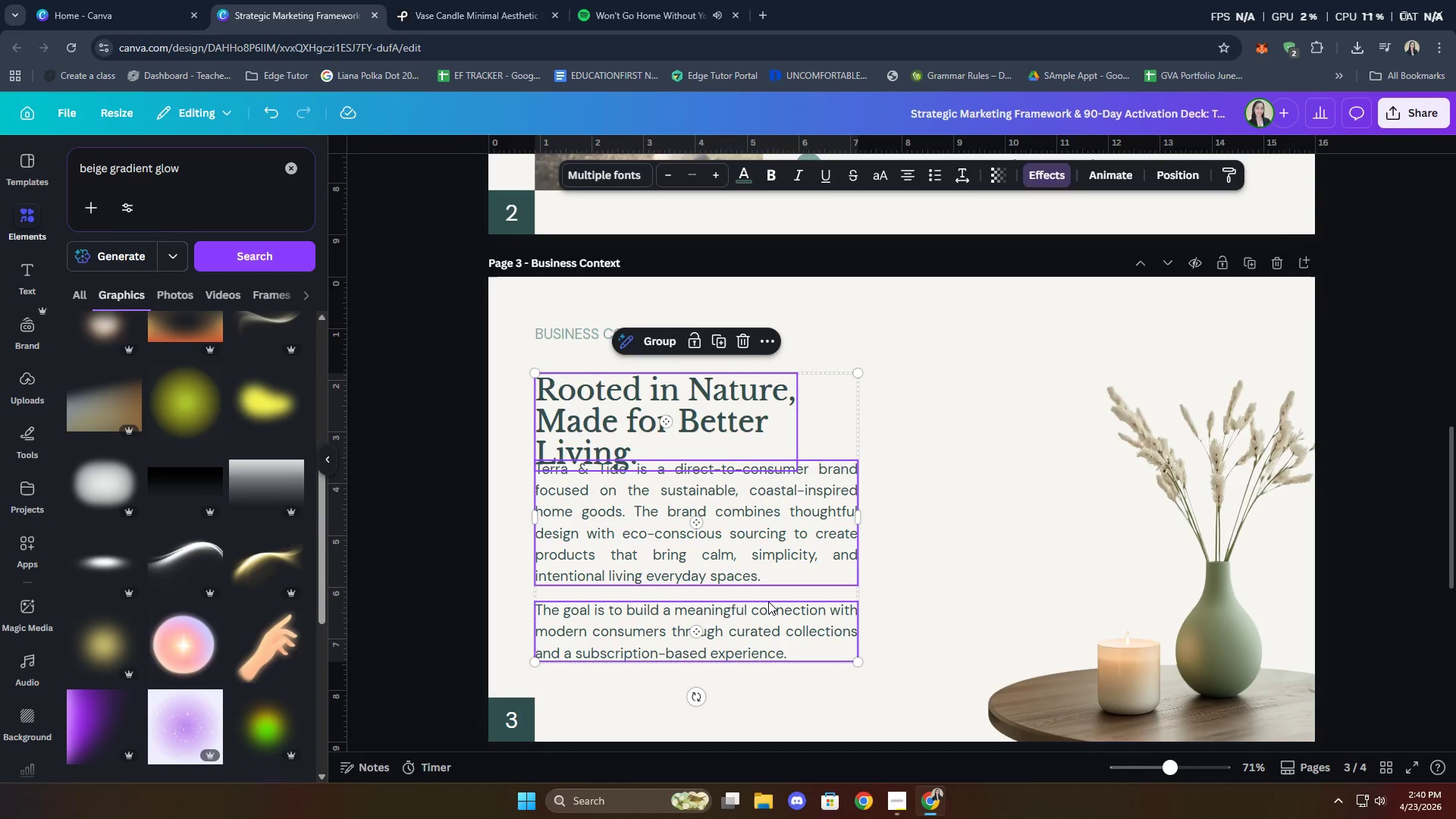 
key(Control+Z)
 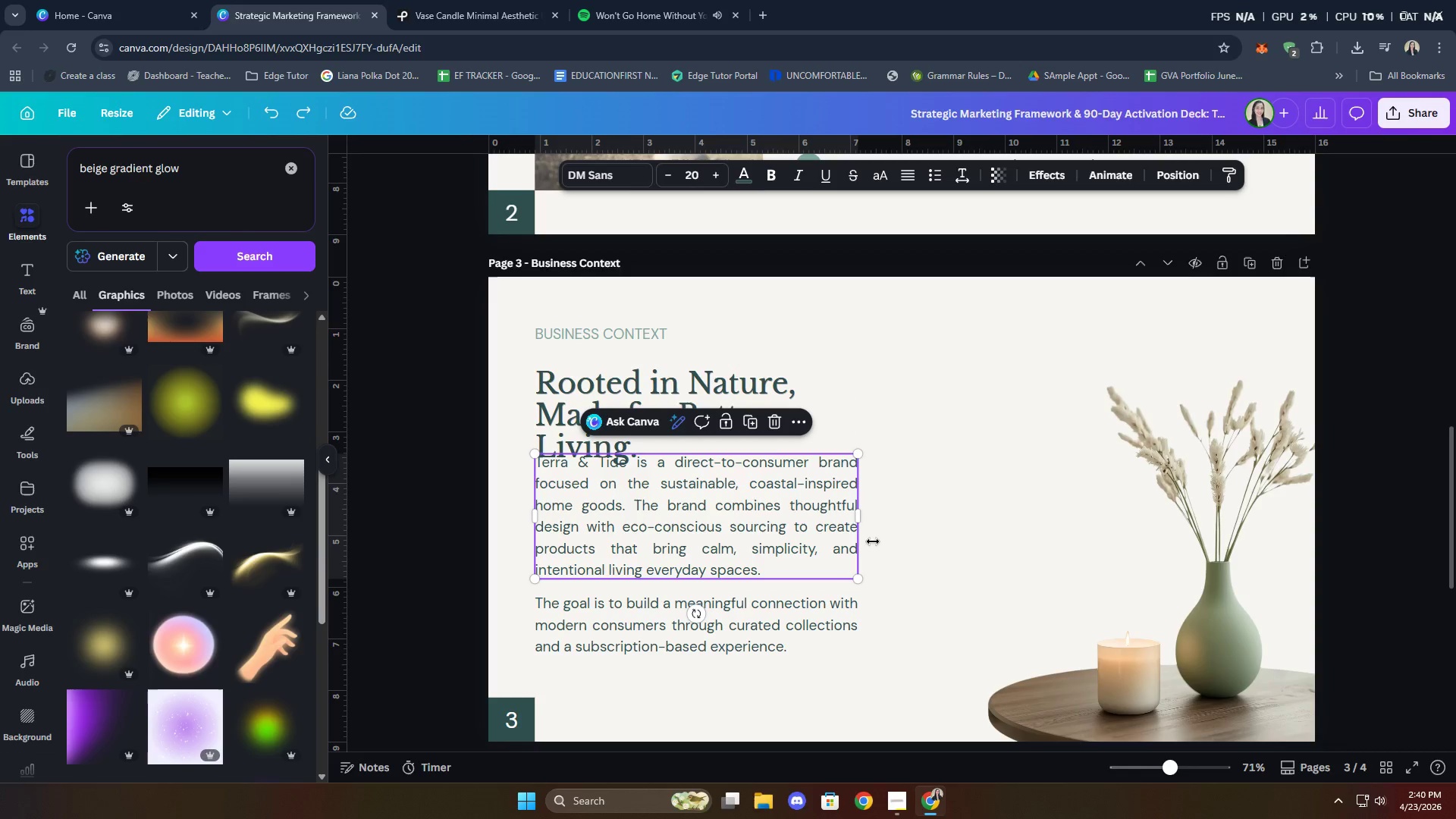 
double_click([899, 526])
 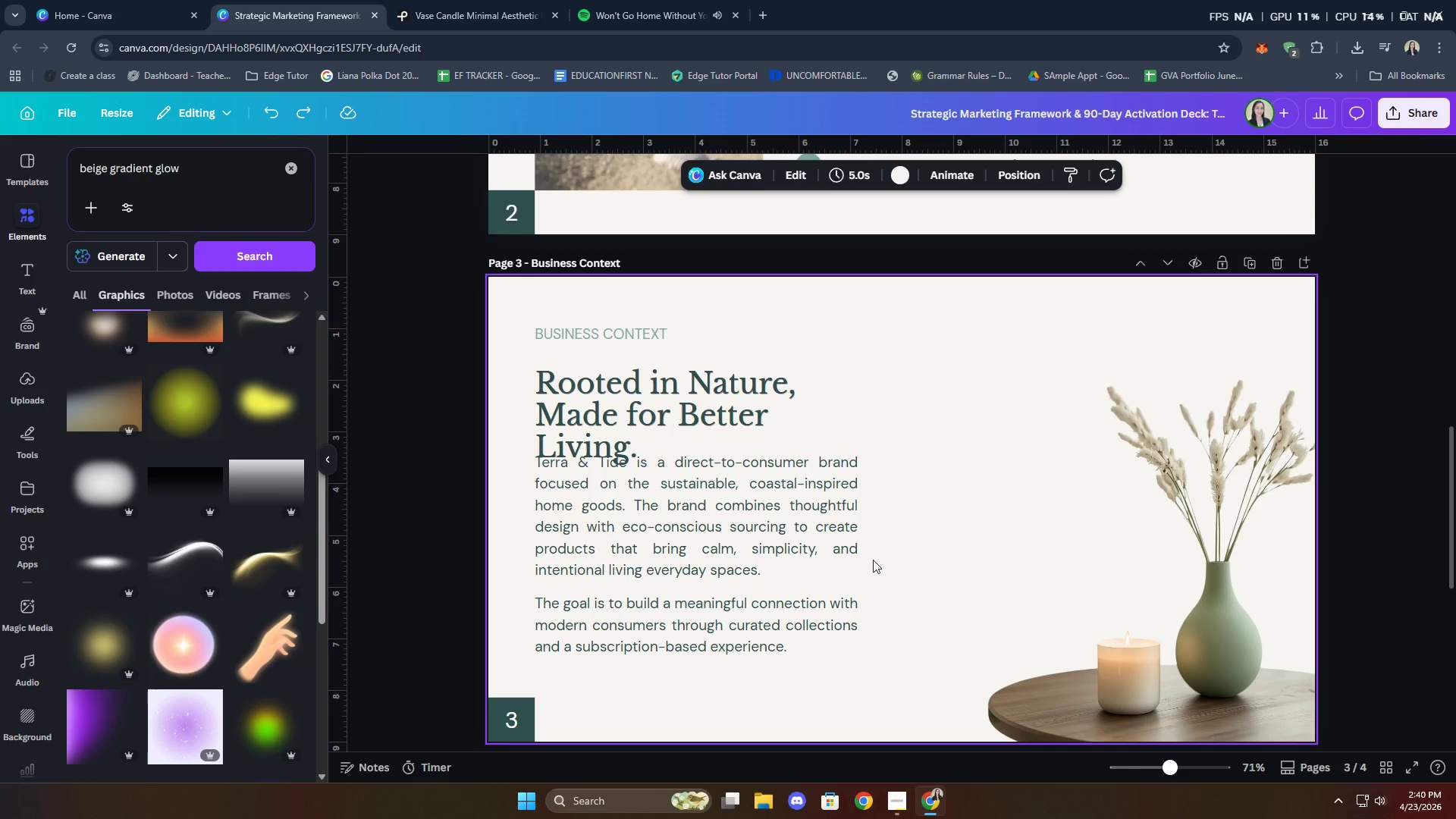 
left_click([764, 537])
 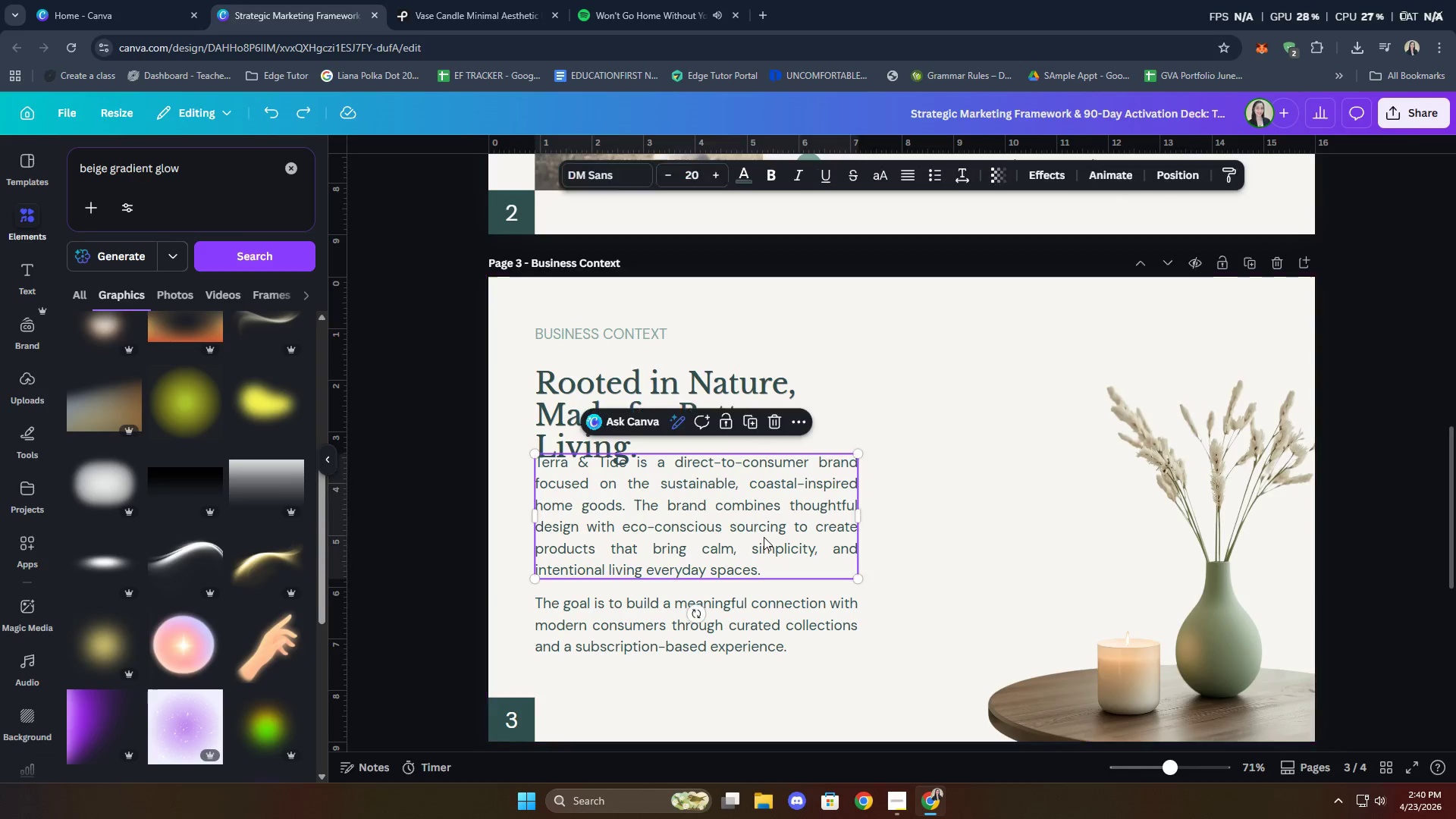 
hold_key(key=ShiftLeft, duration=0.64)
left_click([753, 596])
 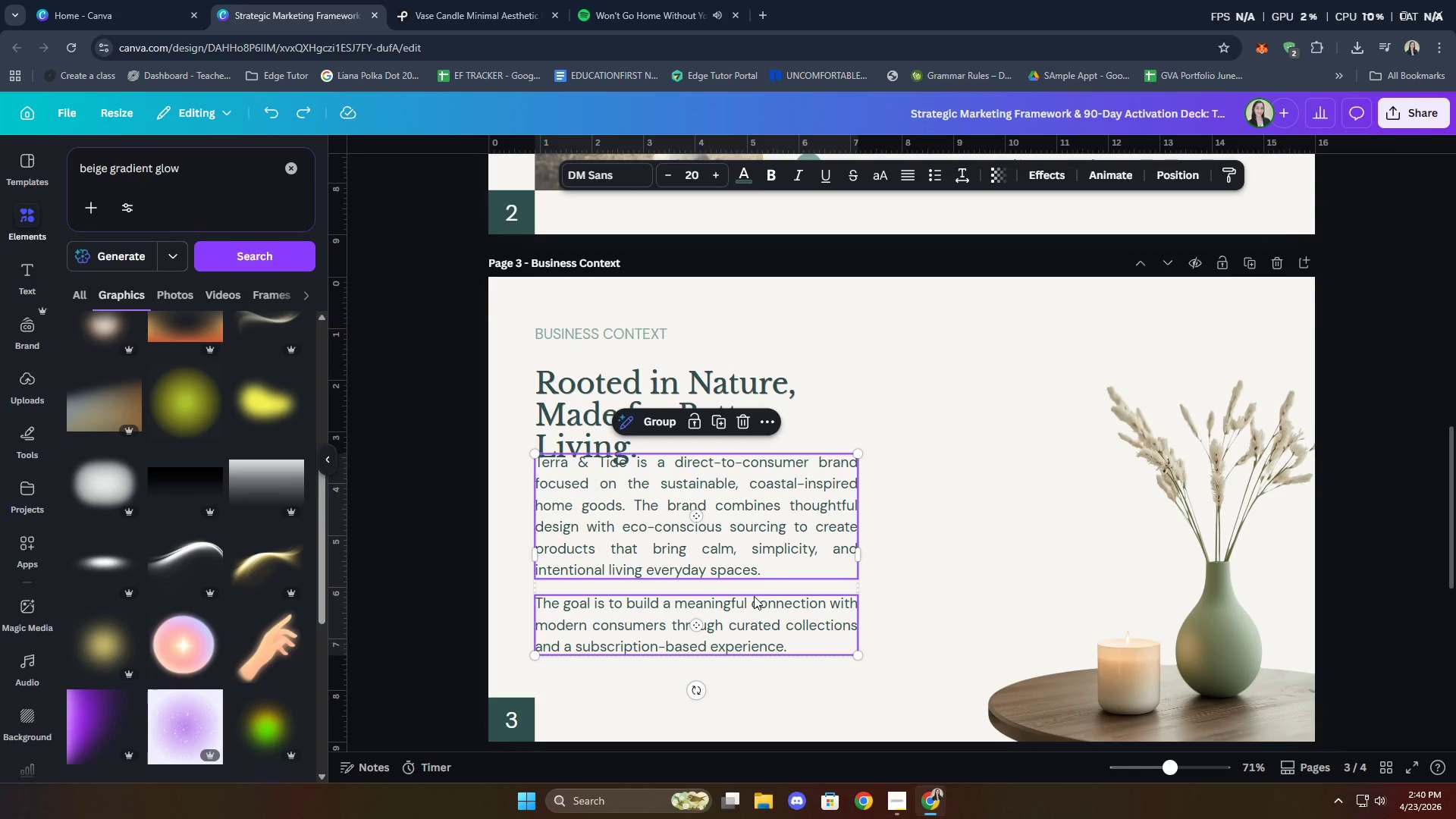 
key(ArrowDown)
 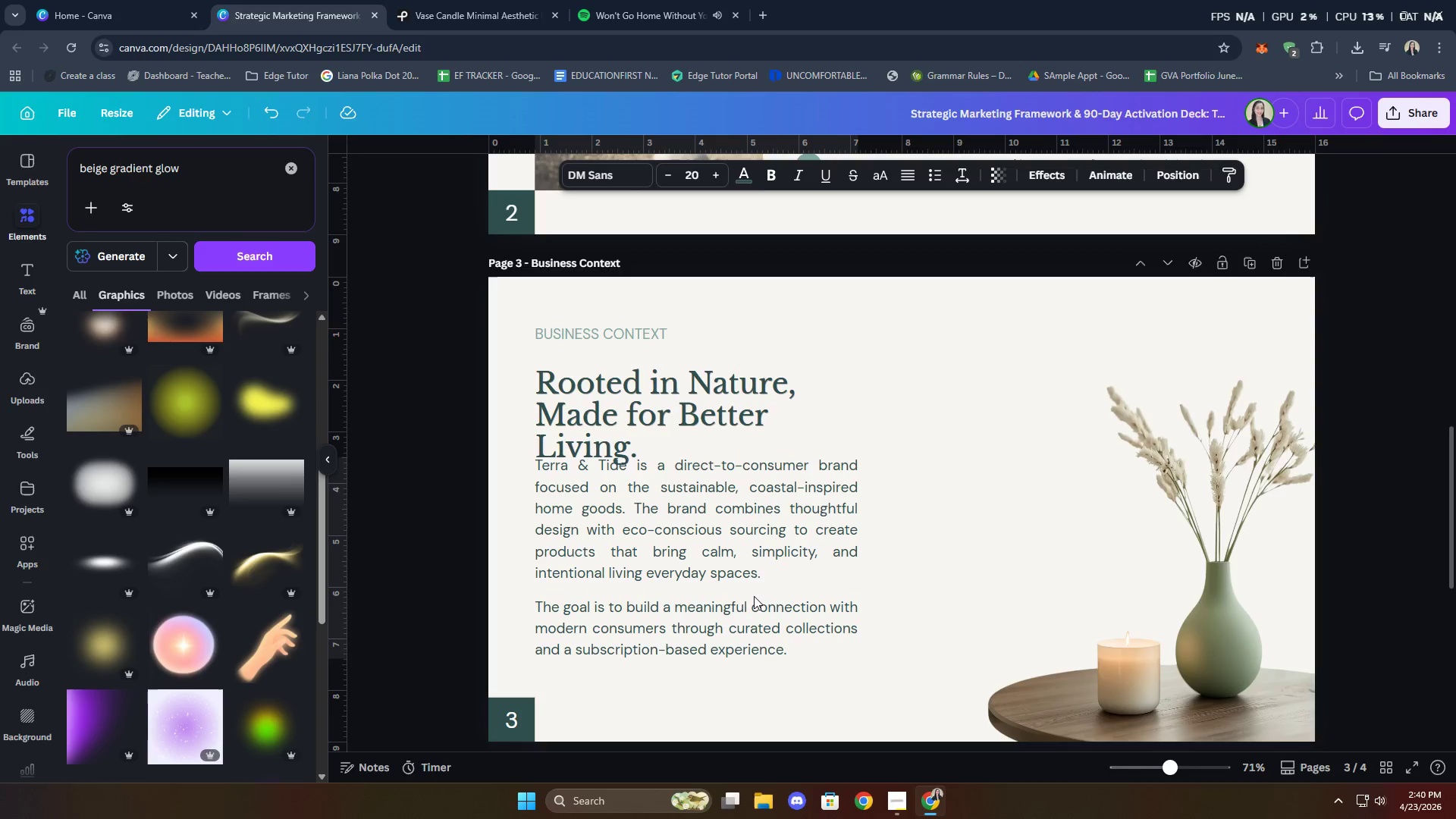 
key(ArrowDown)
 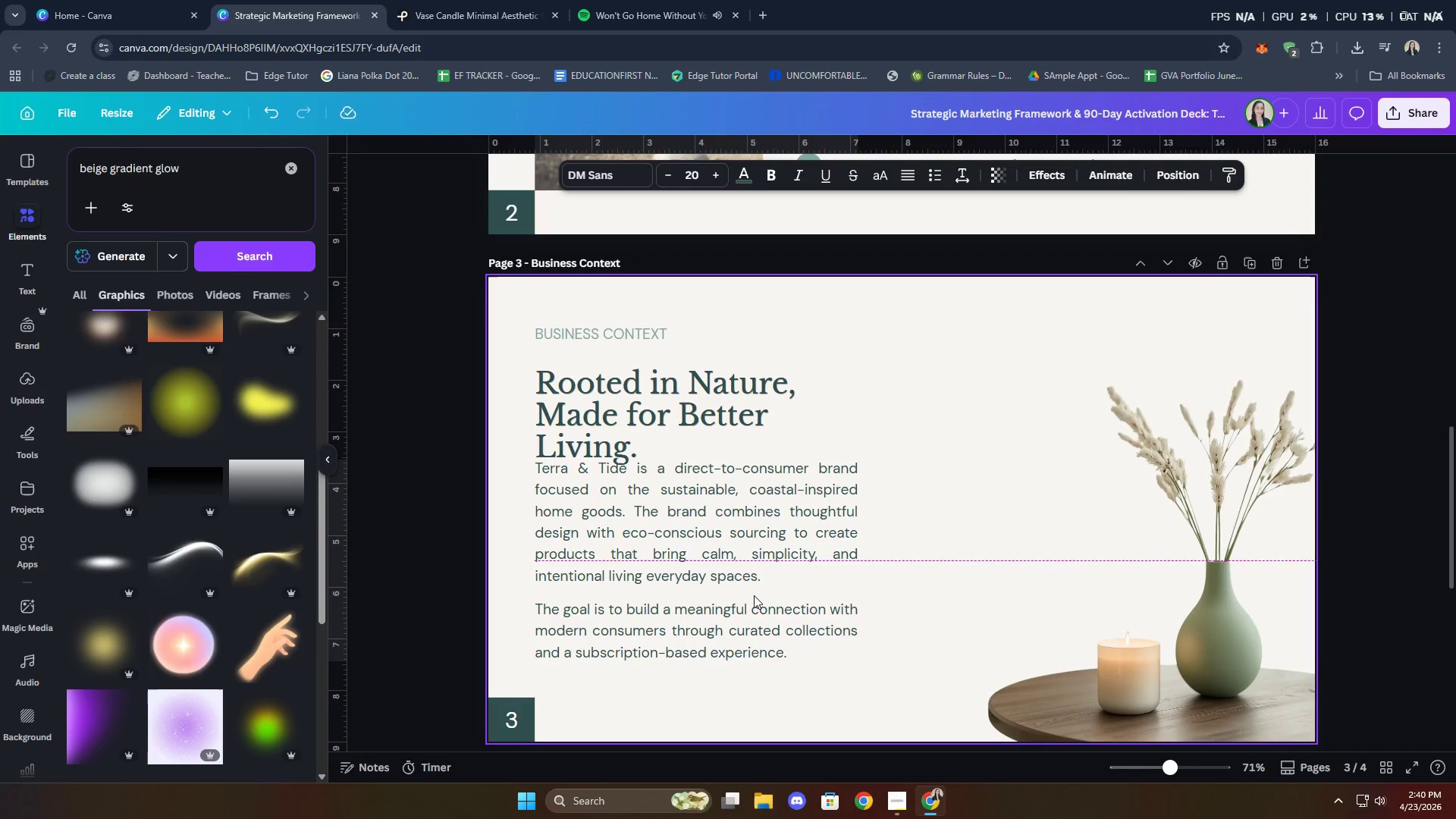 
key(ArrowDown)
 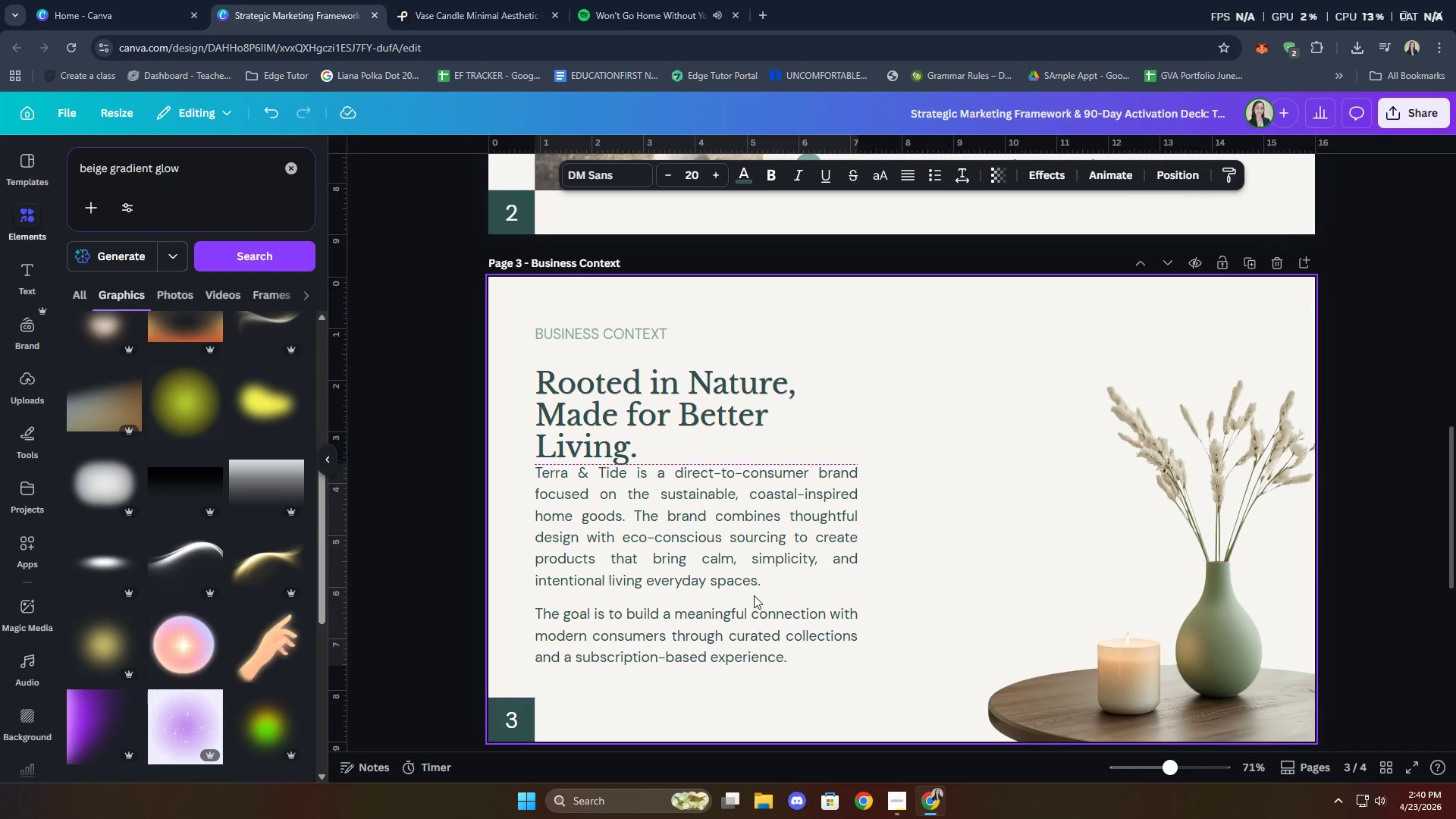 
key(ArrowDown)
 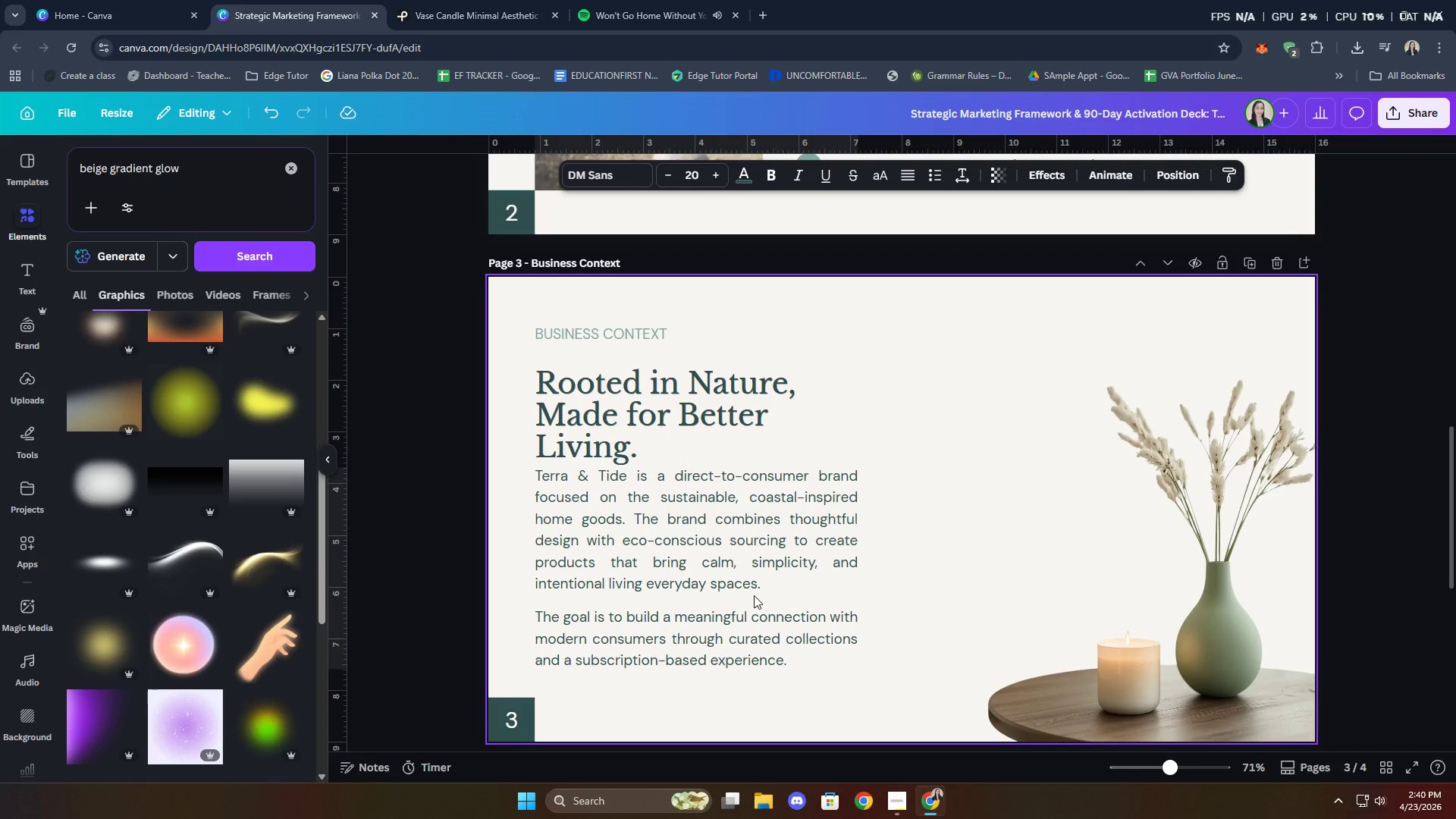 
key(ArrowDown)
 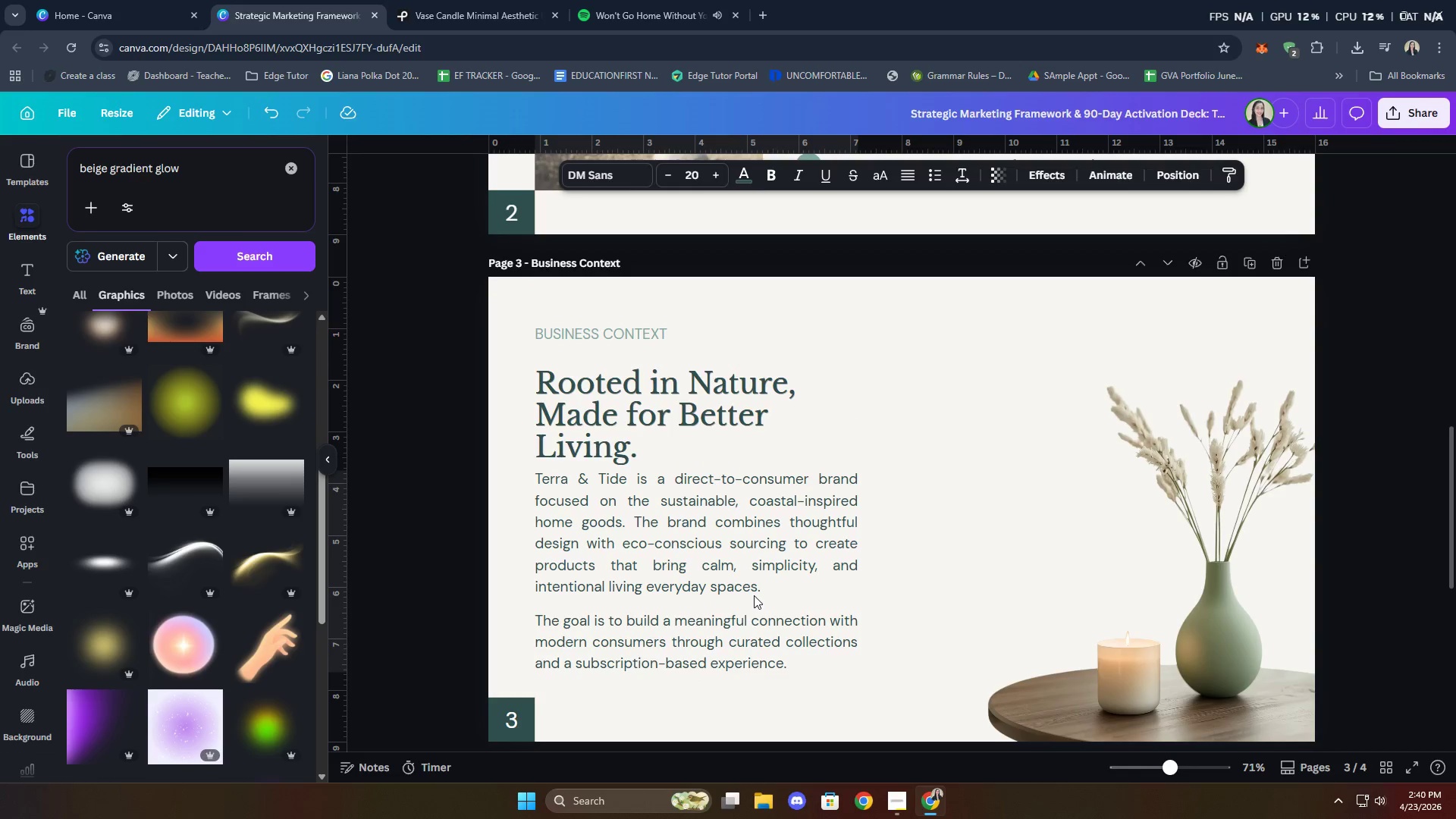 
key(ArrowDown)
 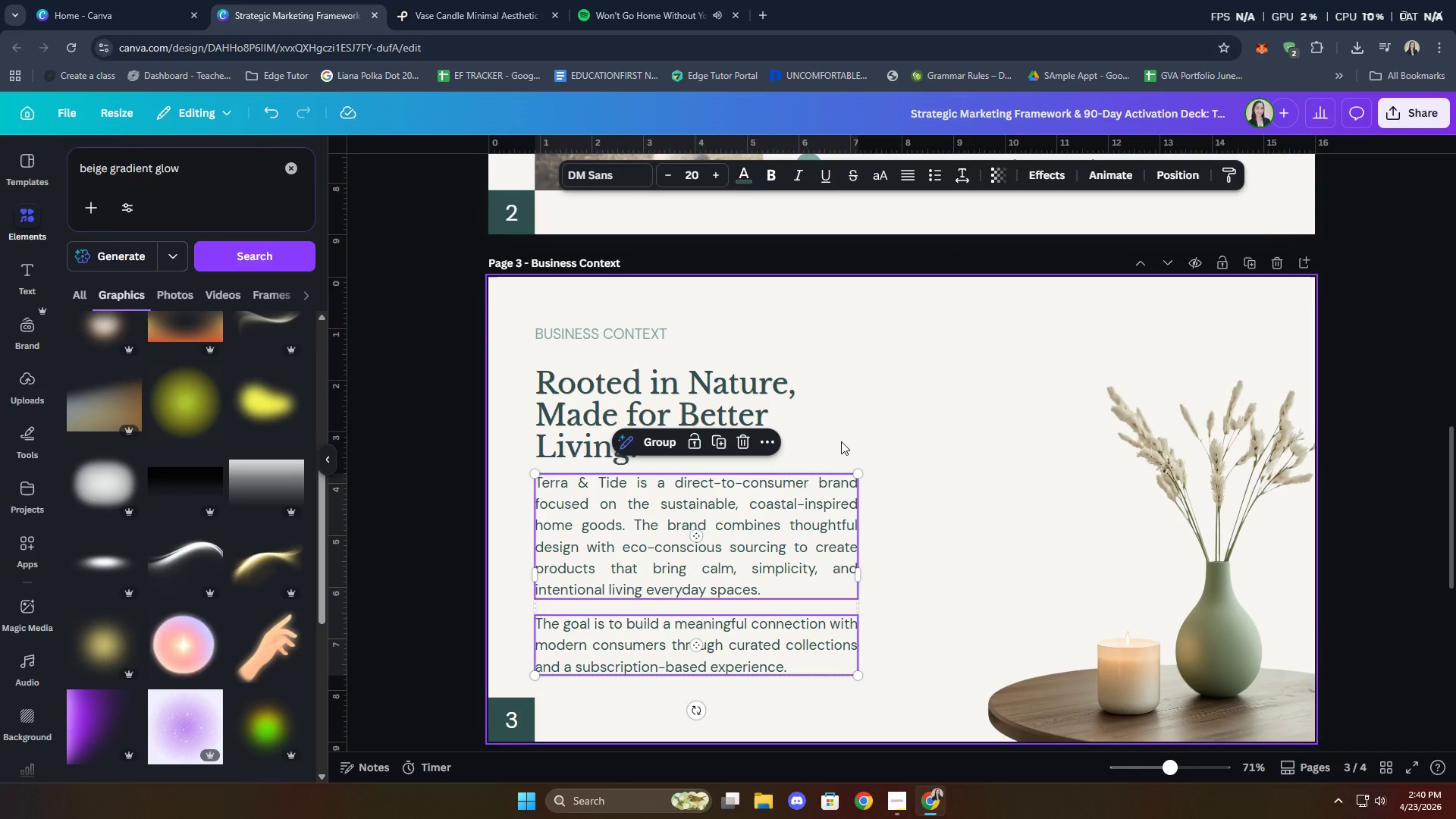 
wait(9.91)
 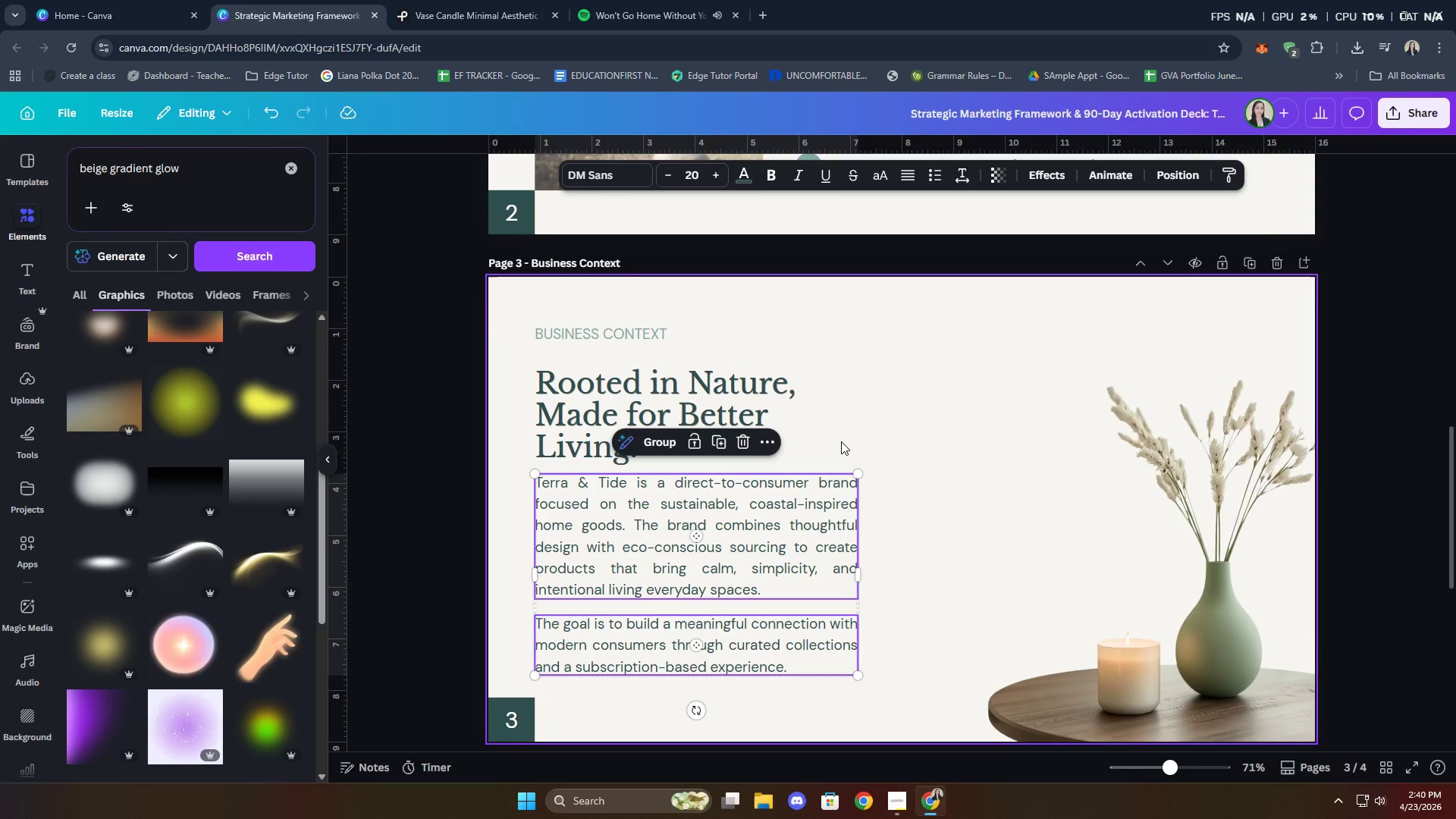 
left_click([976, 468])
 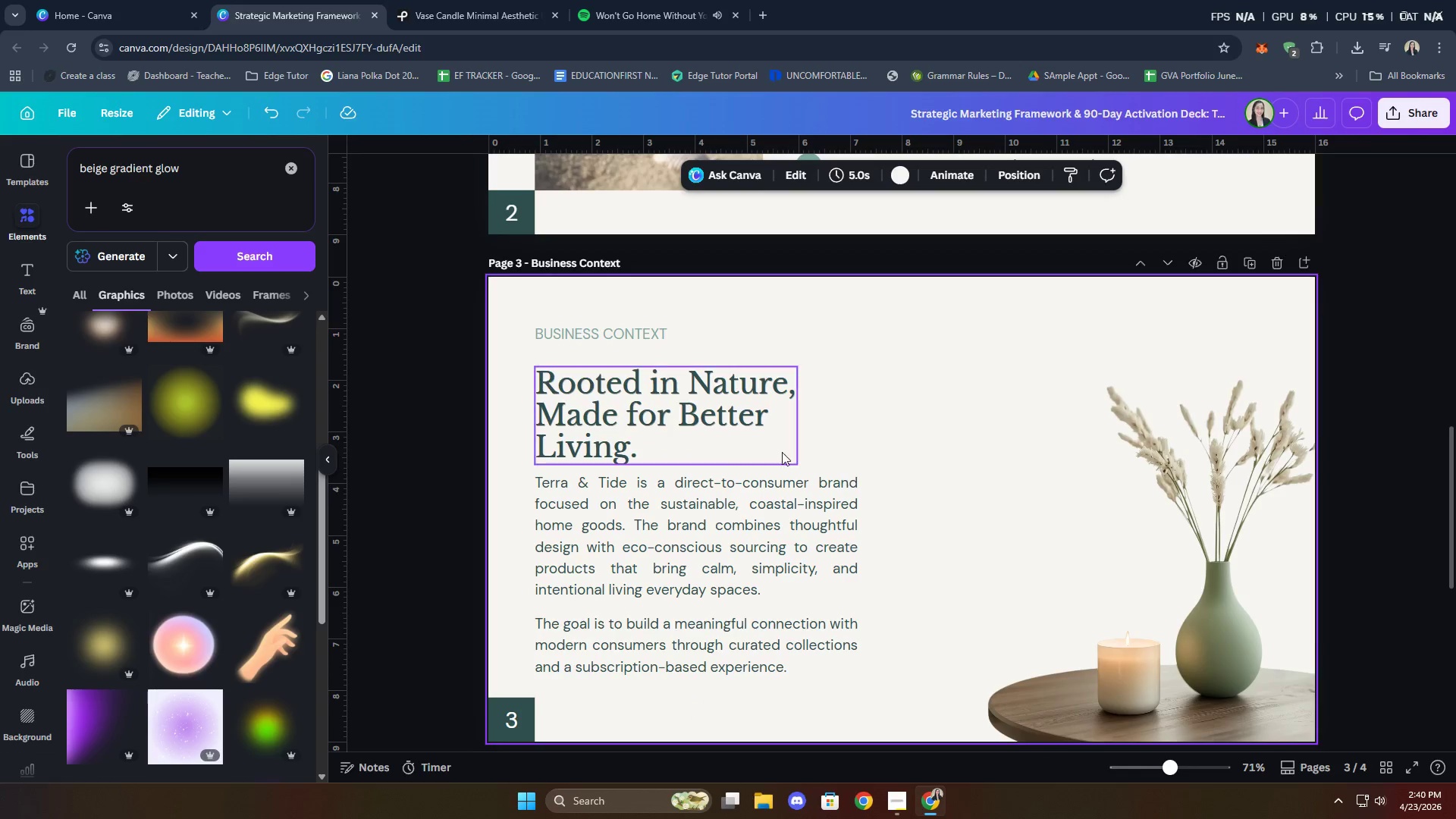 
left_click([726, 428])
 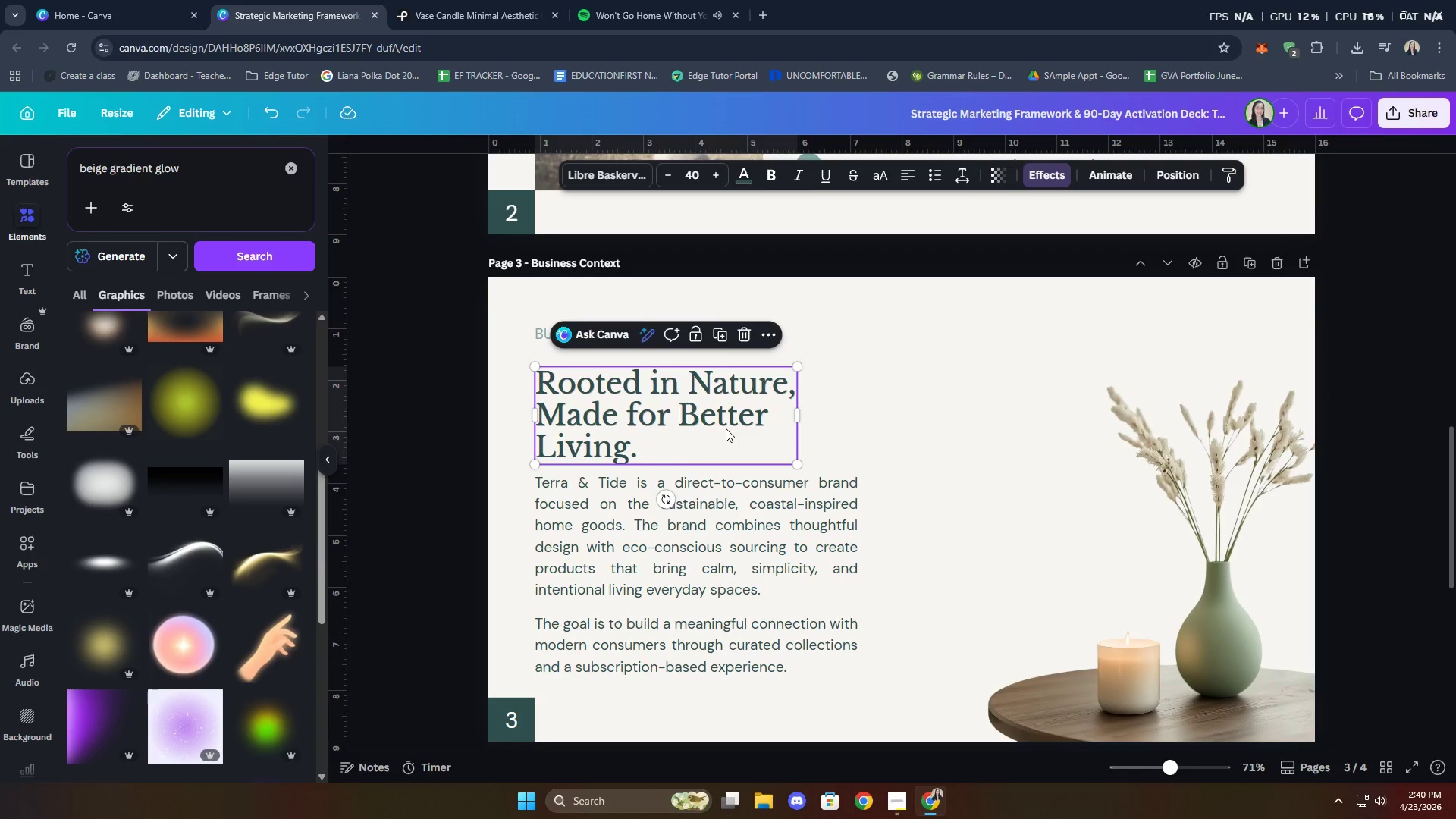 
left_click_drag(start_coordinate=[726, 428], to_coordinate=[708, 554])
 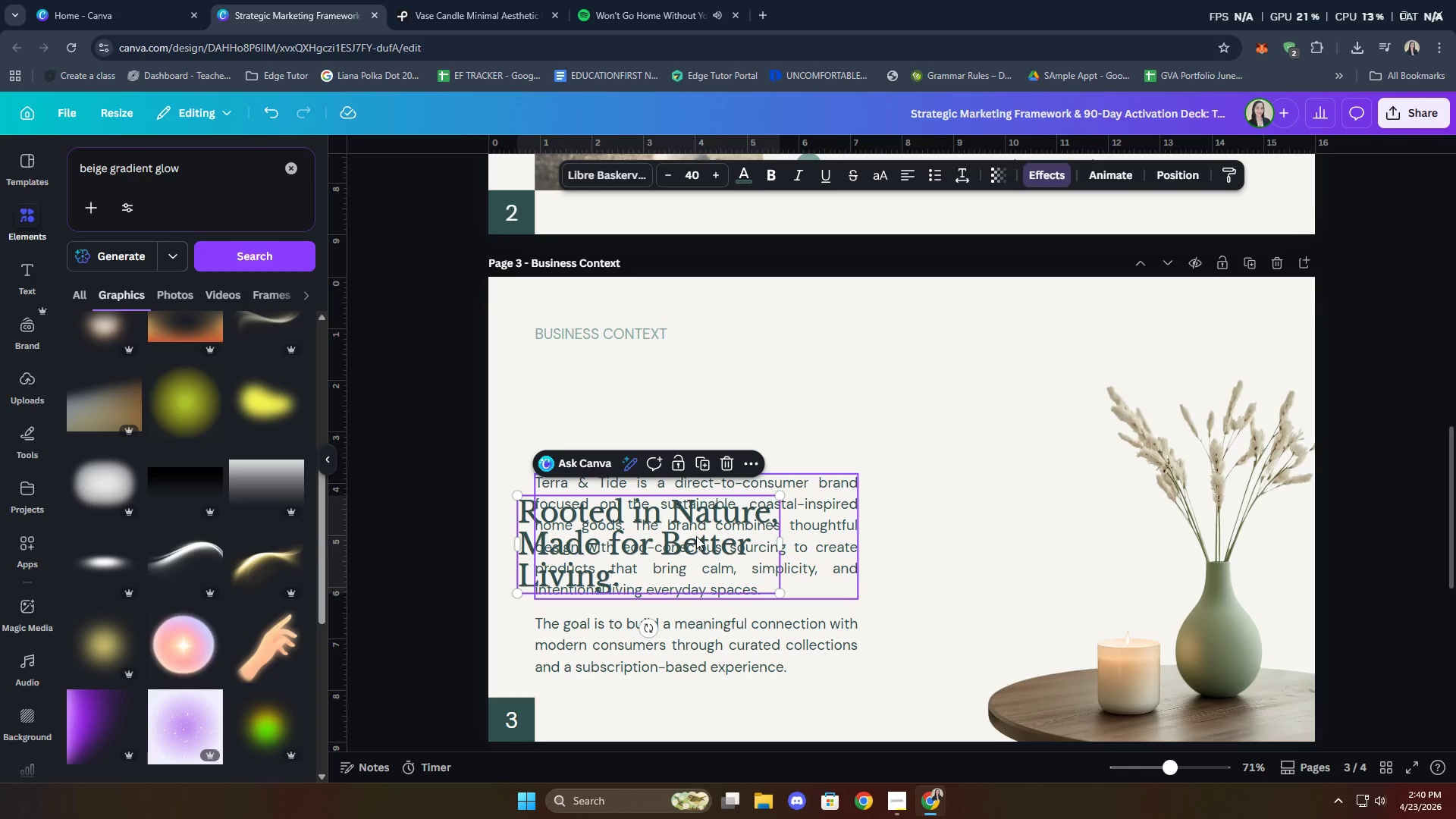 
wait(5.98)
 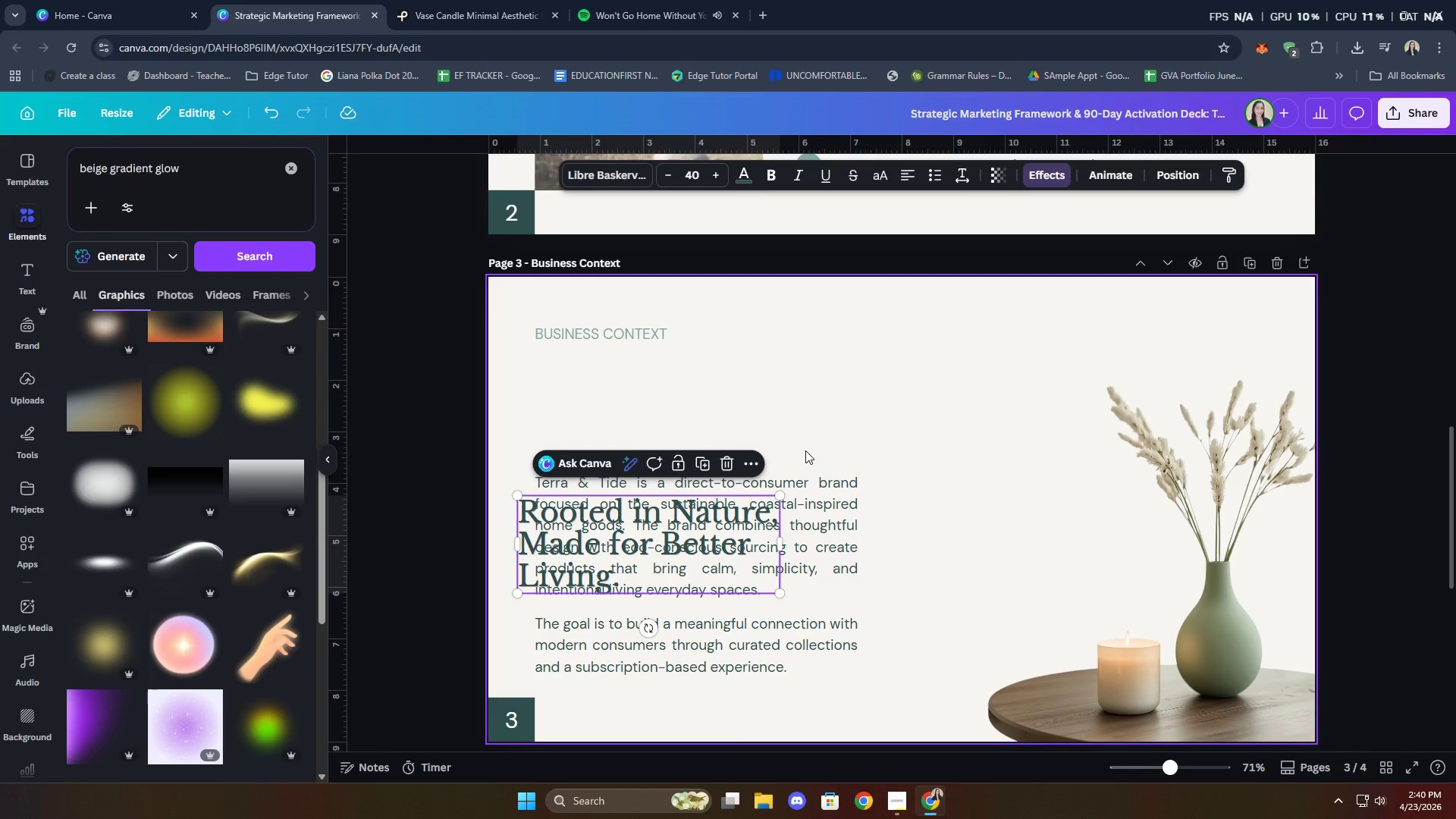 
key(Control+Z)
 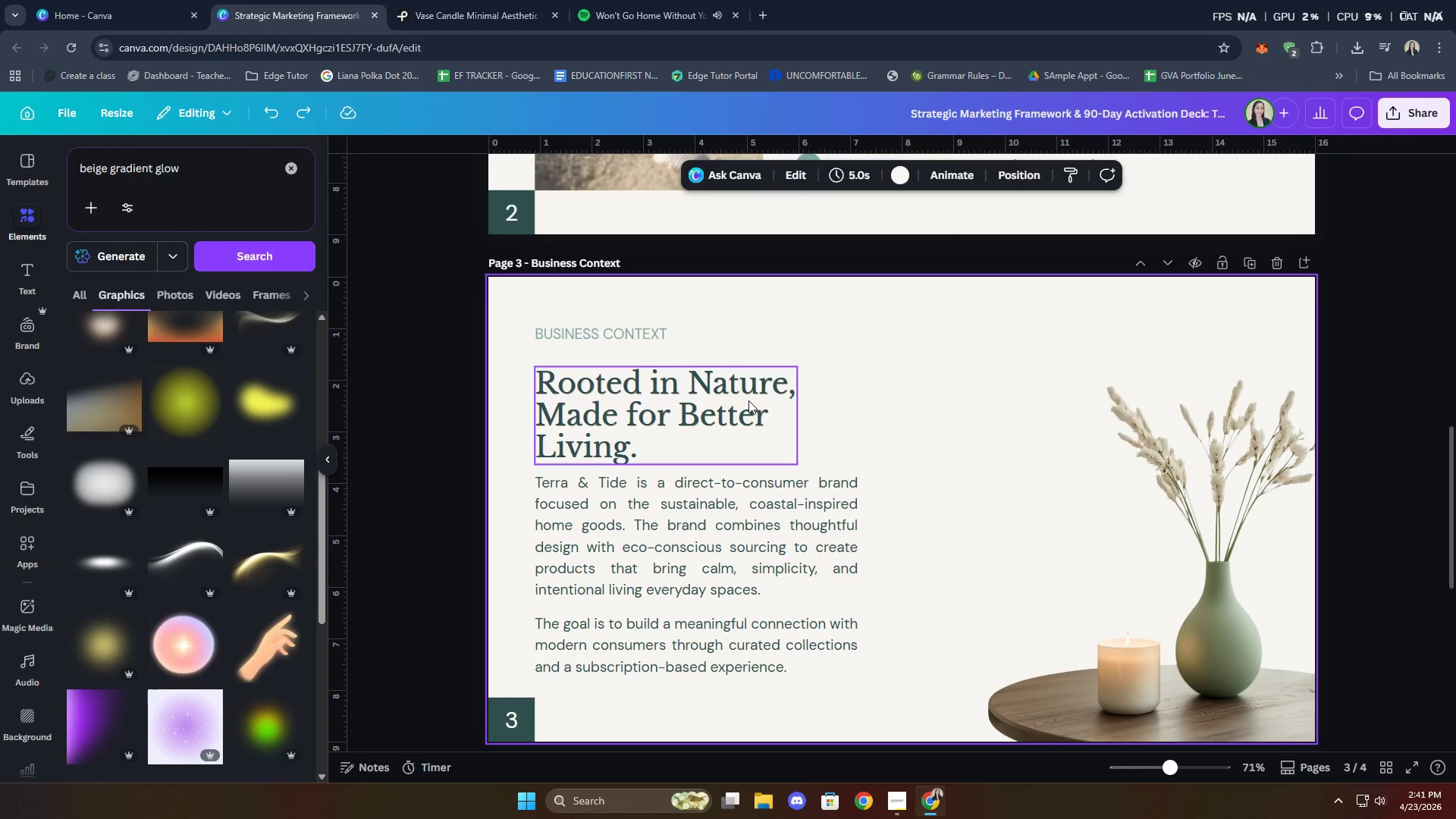 
left_click([748, 400])
 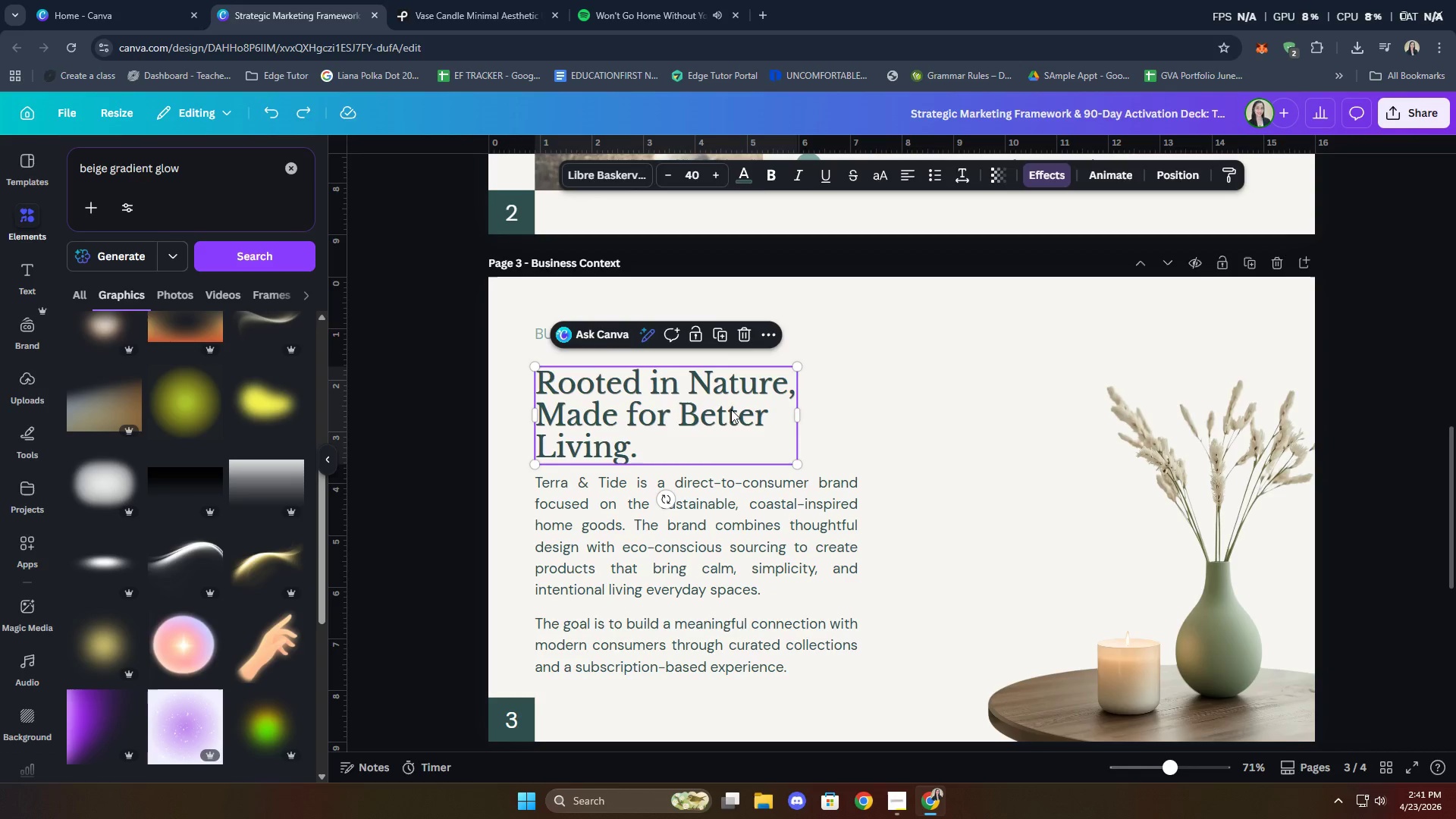 
hold_key(key=ShiftLeft, duration=6.22)
left_click([545, 331])
 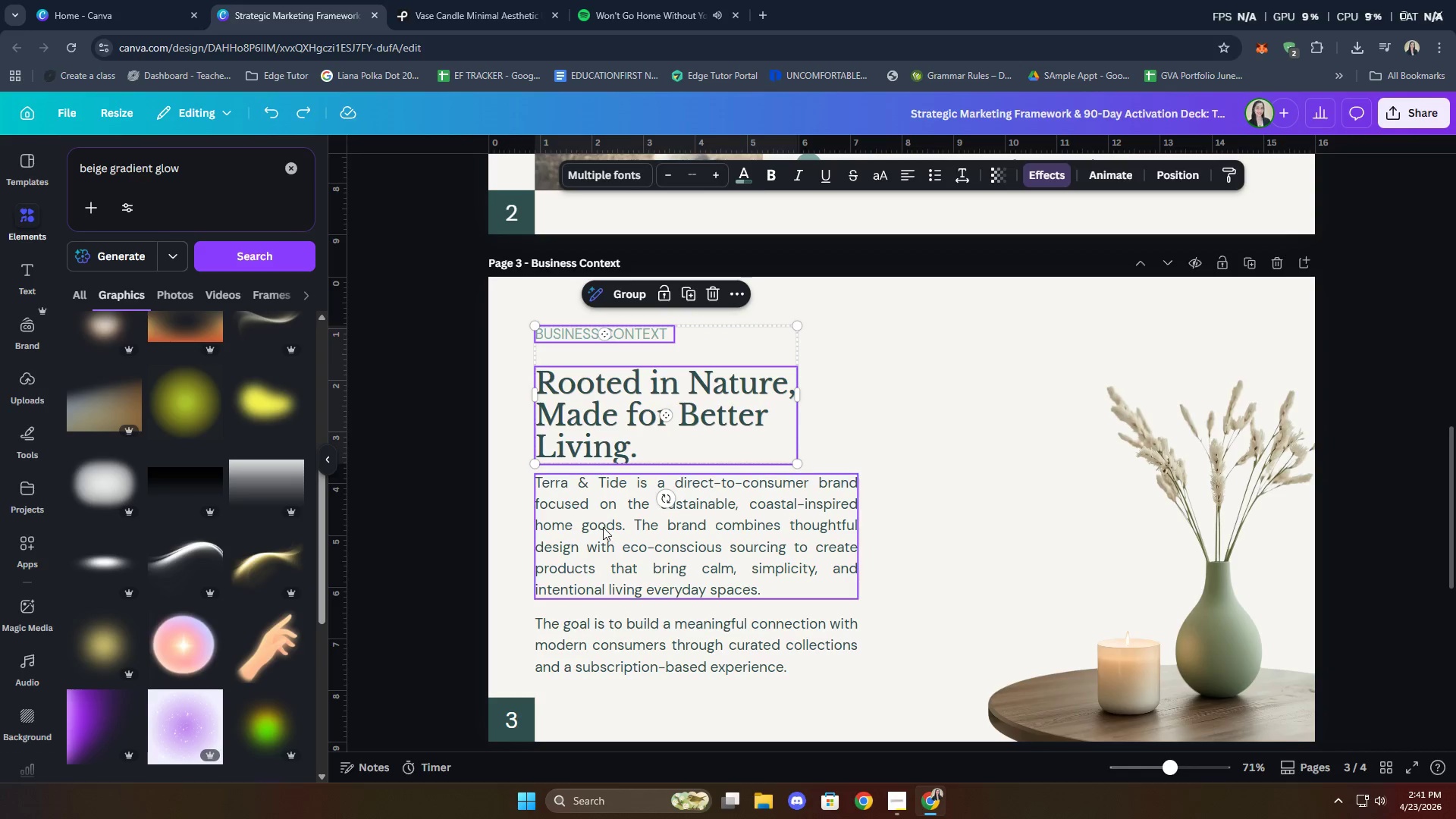 
left_click([603, 494])
 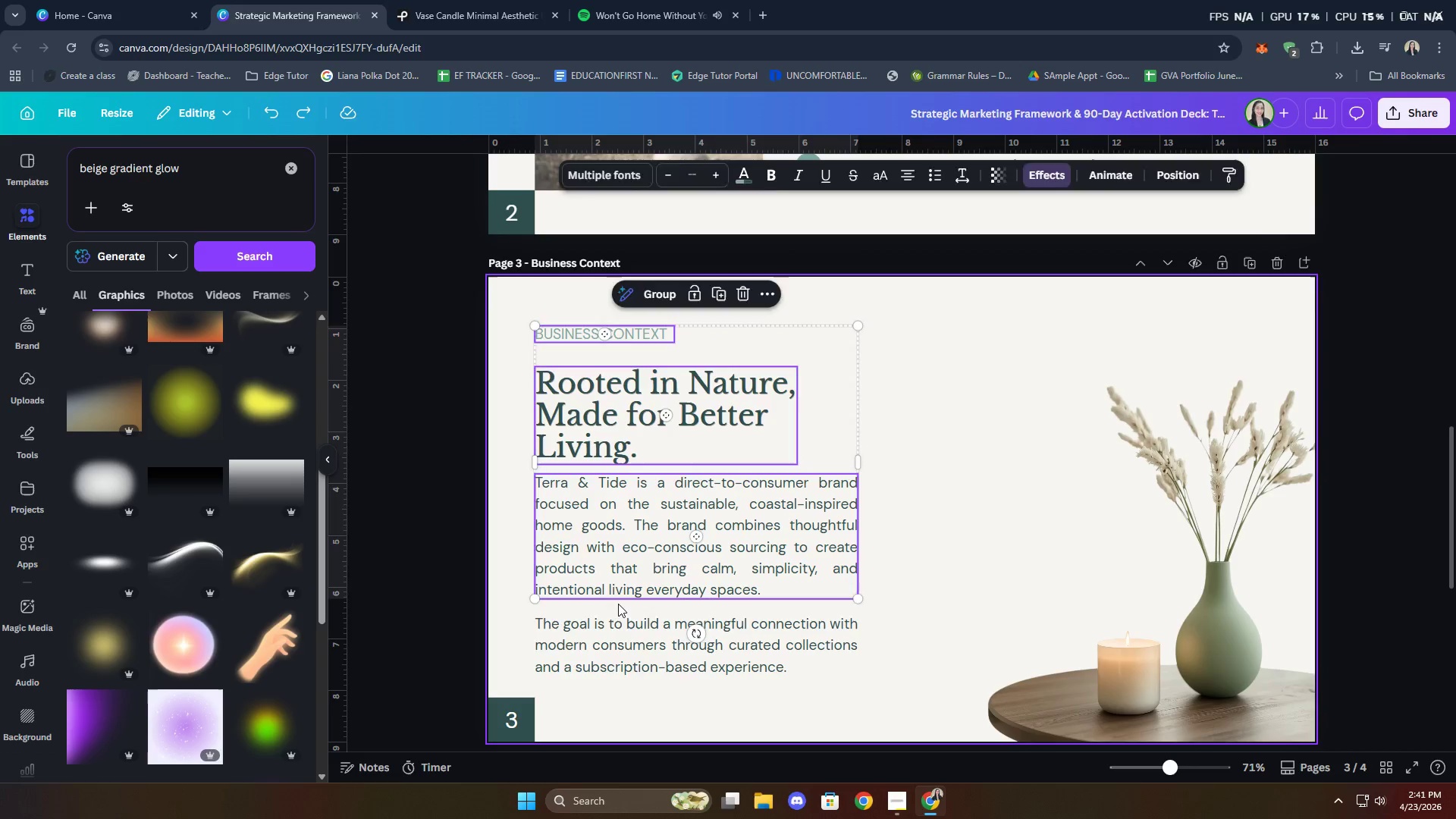 
triple_click([625, 643])
 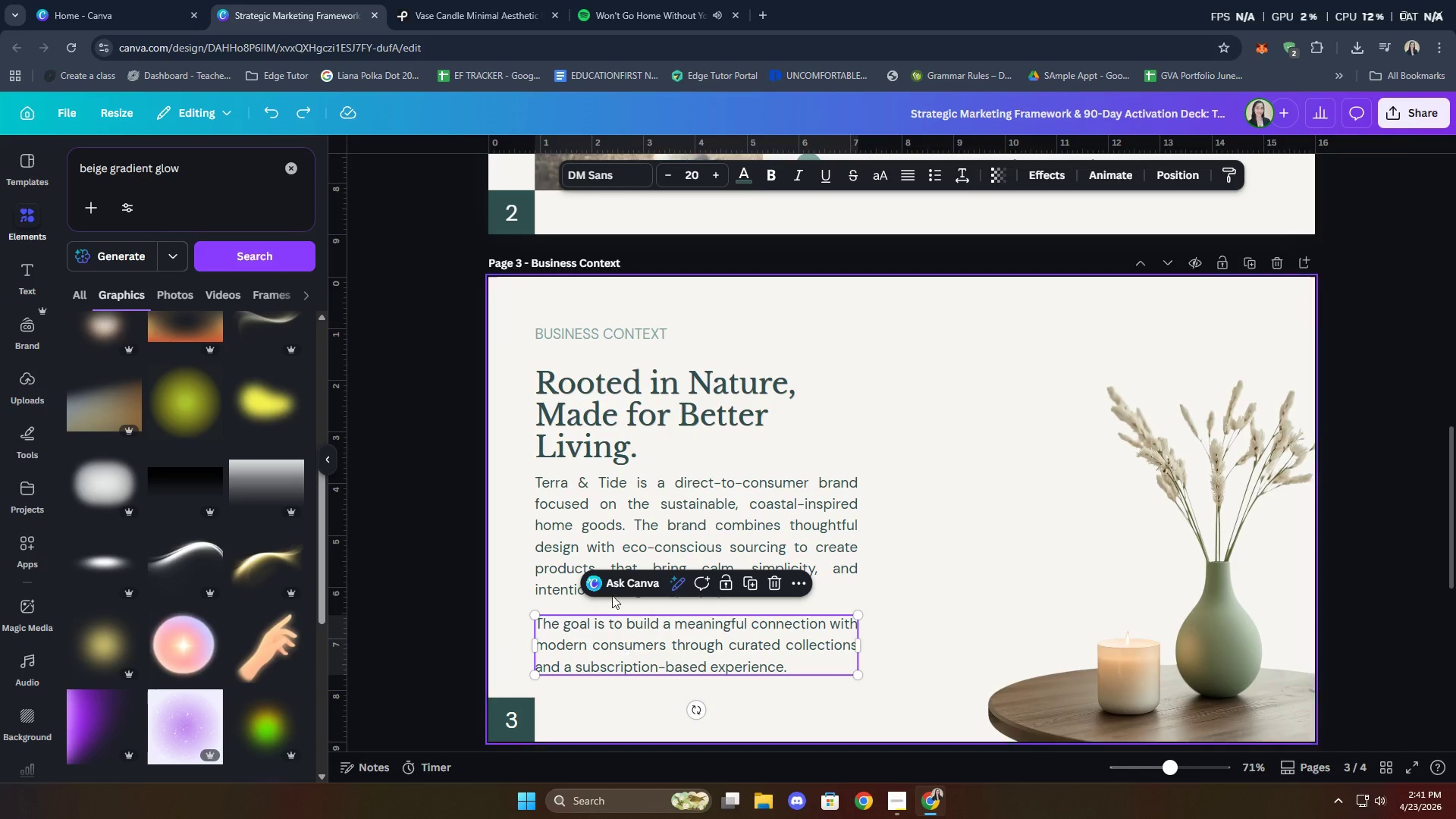 
triple_click([575, 531])
 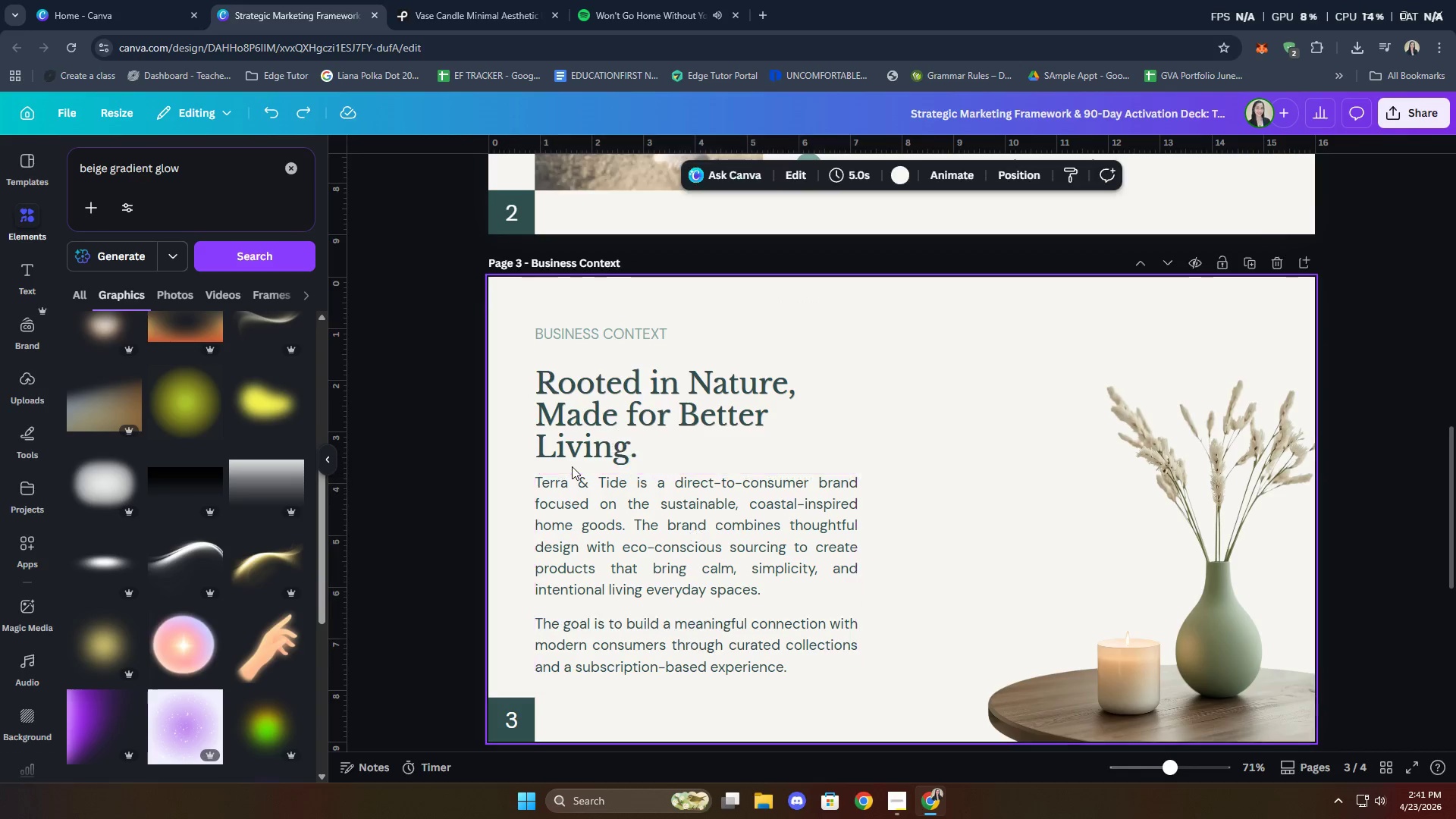 
double_click([577, 443])
 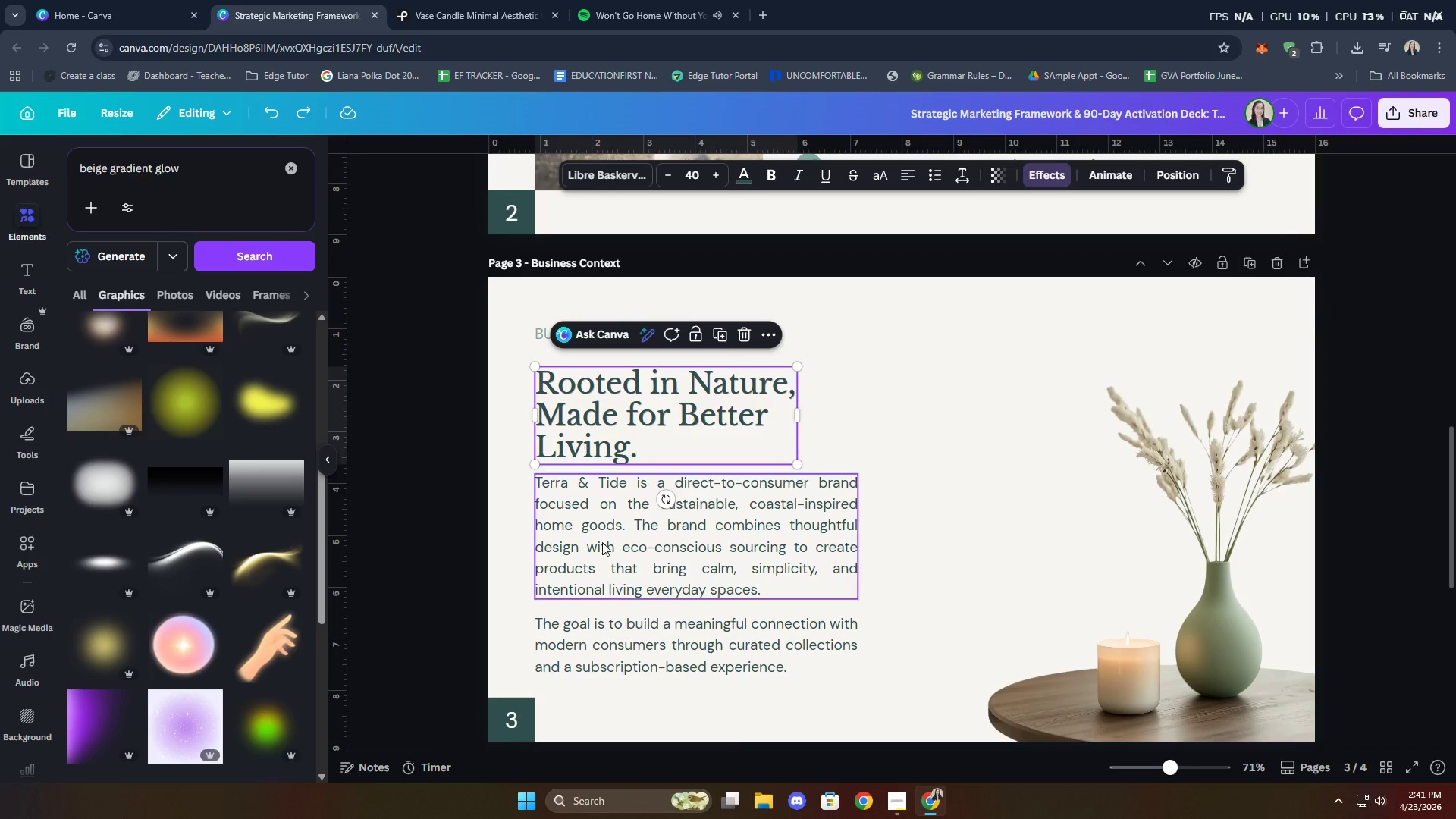 
left_click([608, 555])
 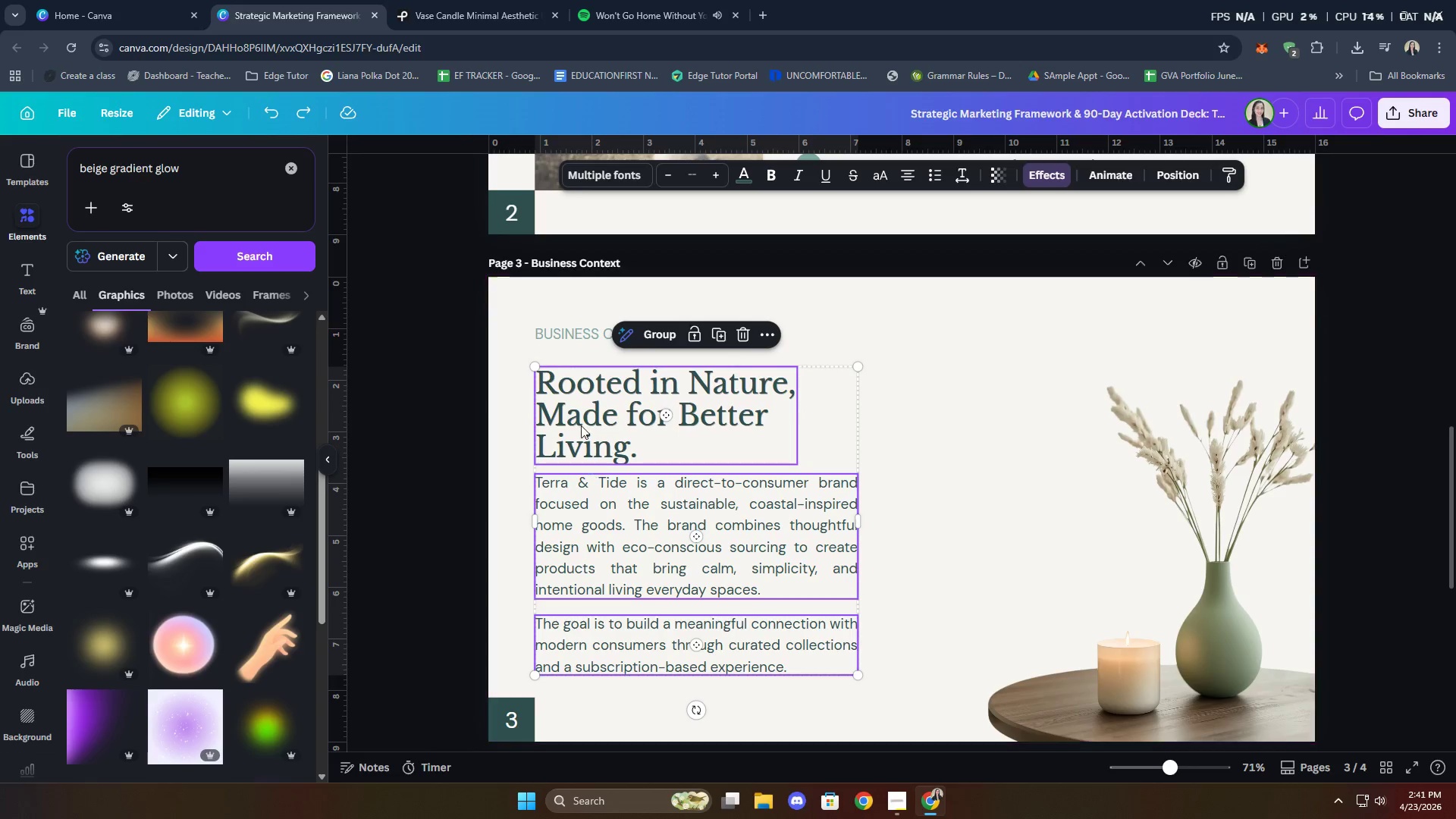 
left_click([566, 337])
 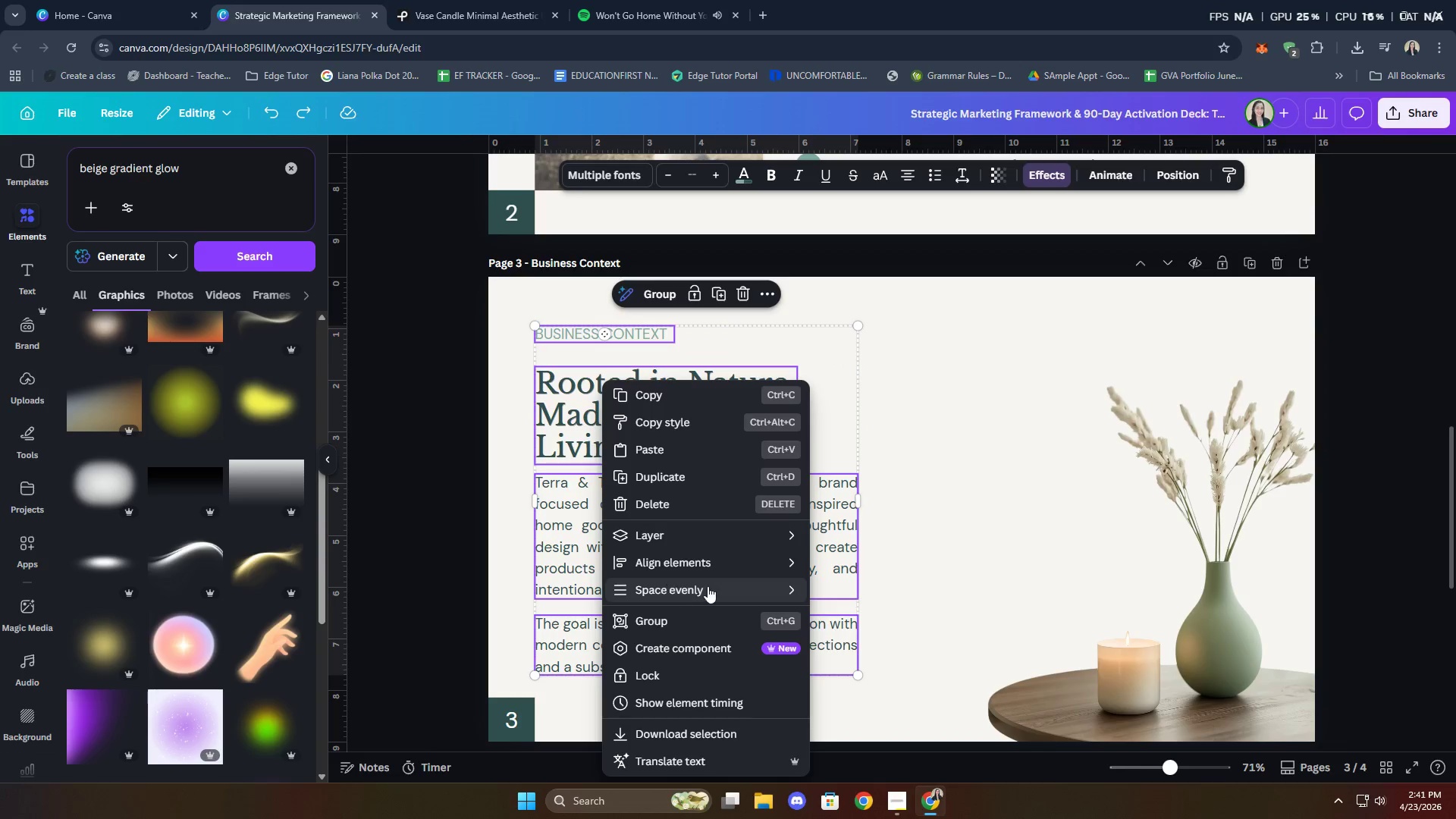 
left_click([829, 591])
 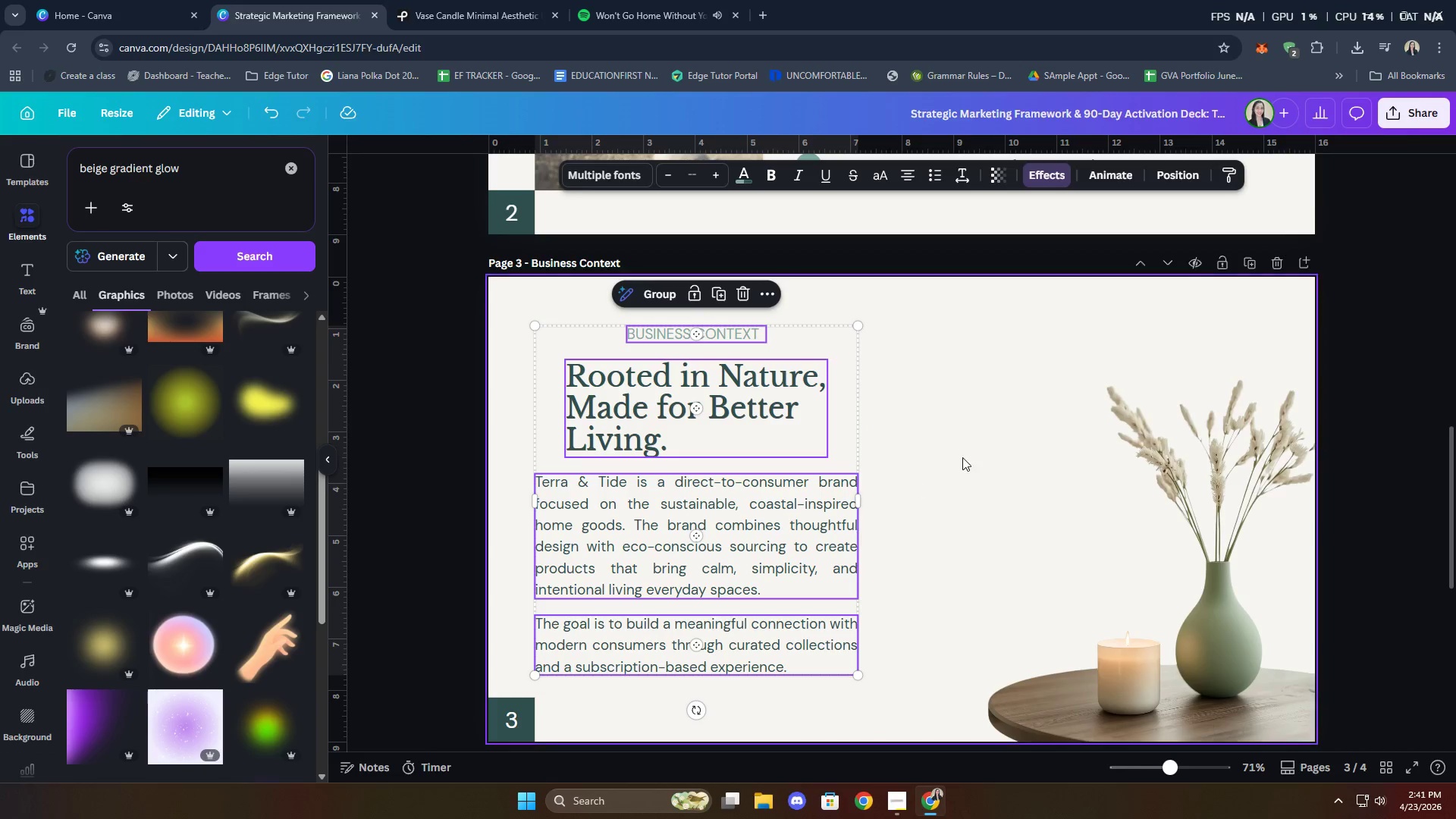 
left_click([952, 429])
 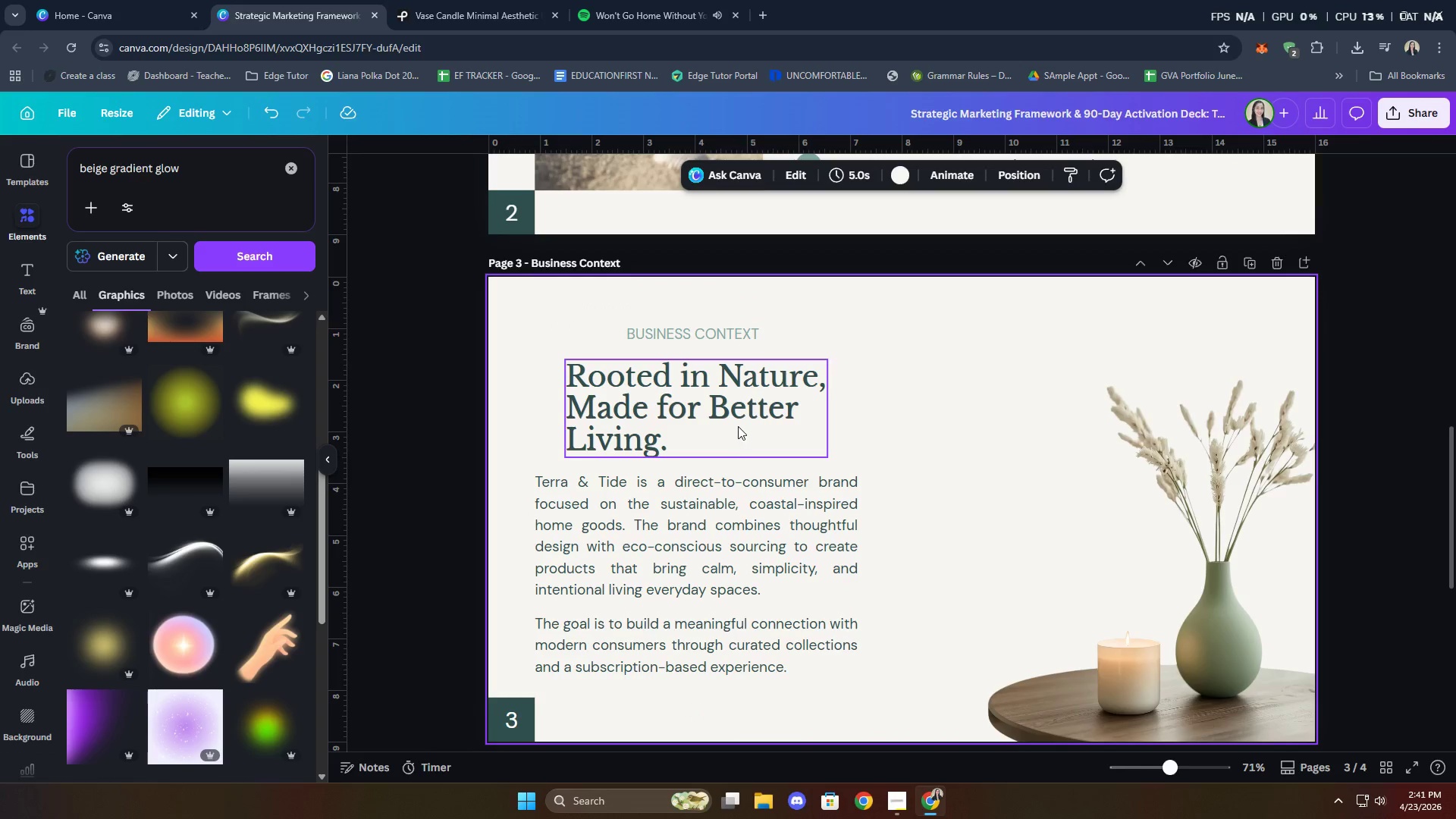 
left_click([737, 425])
 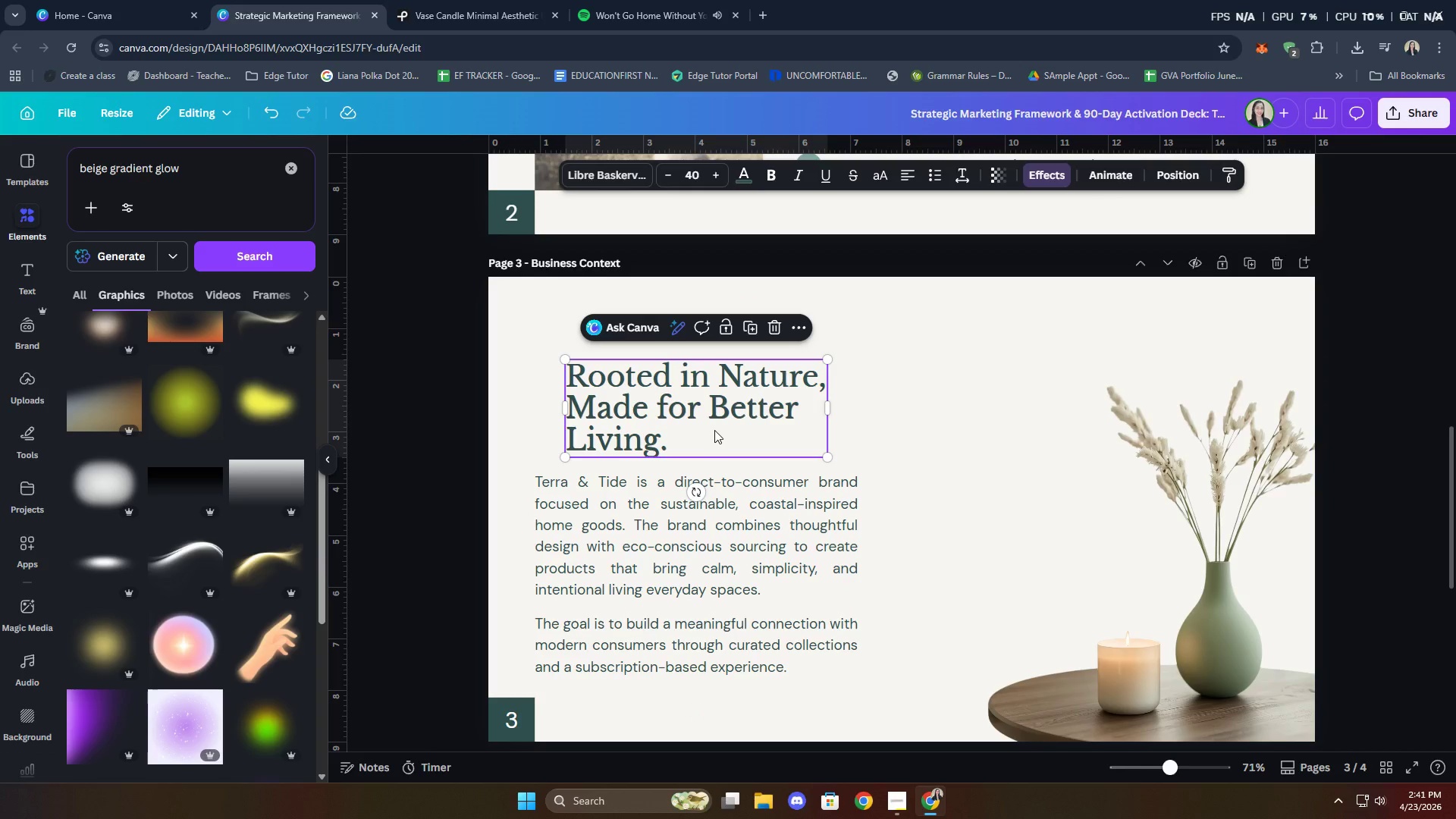 
right_click([714, 431])
 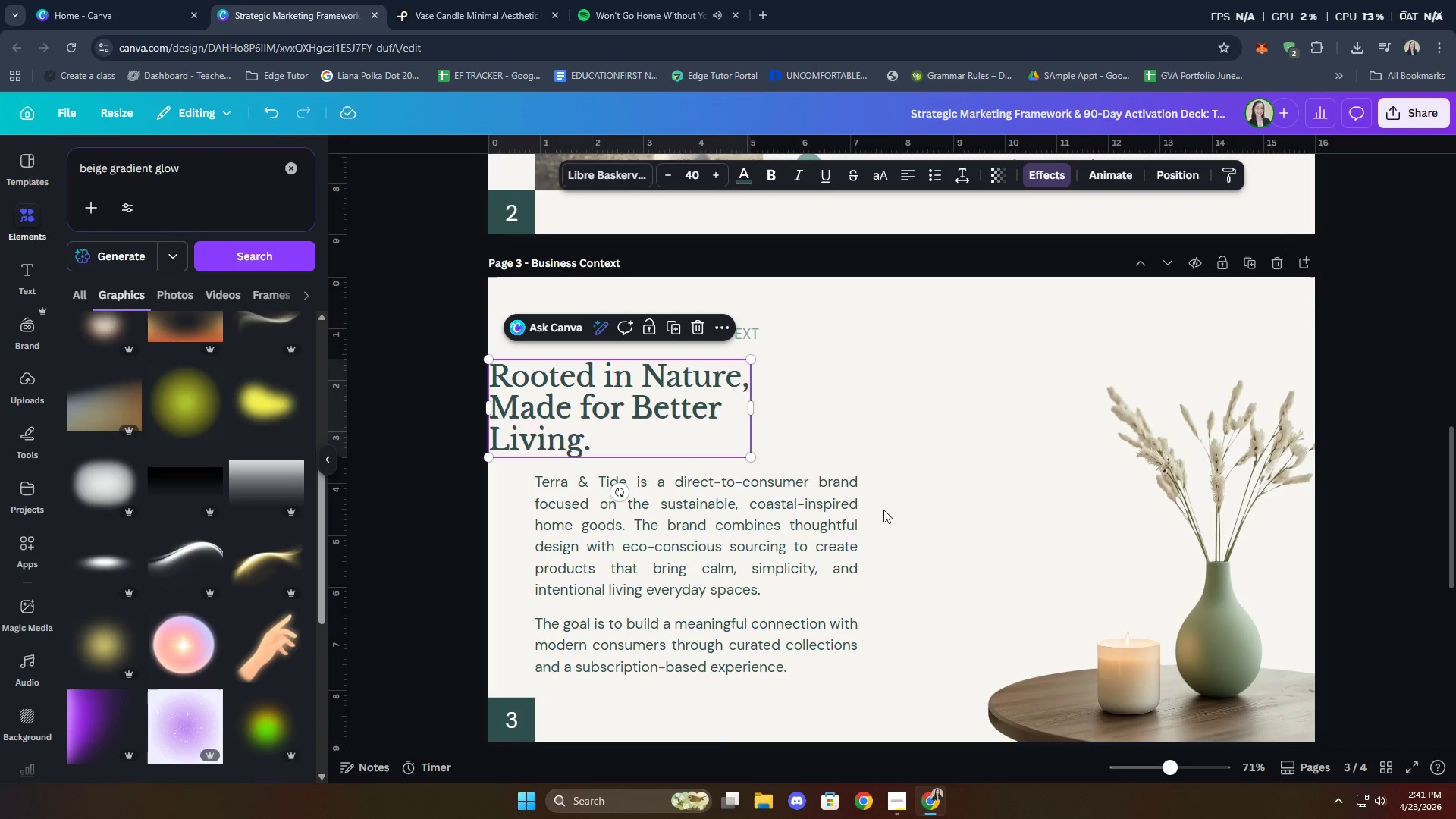 
right_click([664, 419])
 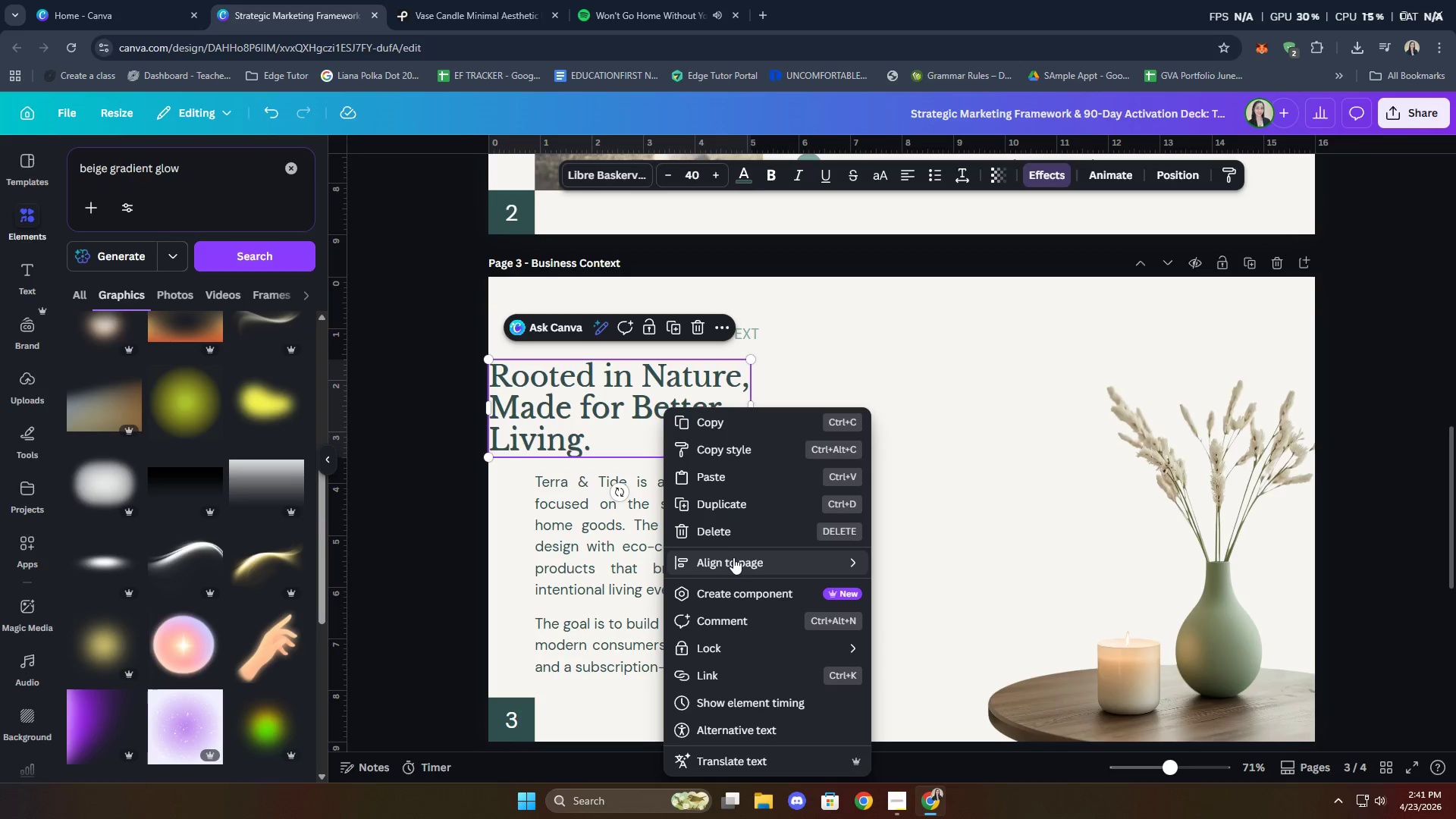 
mouse_move([758, 555])
 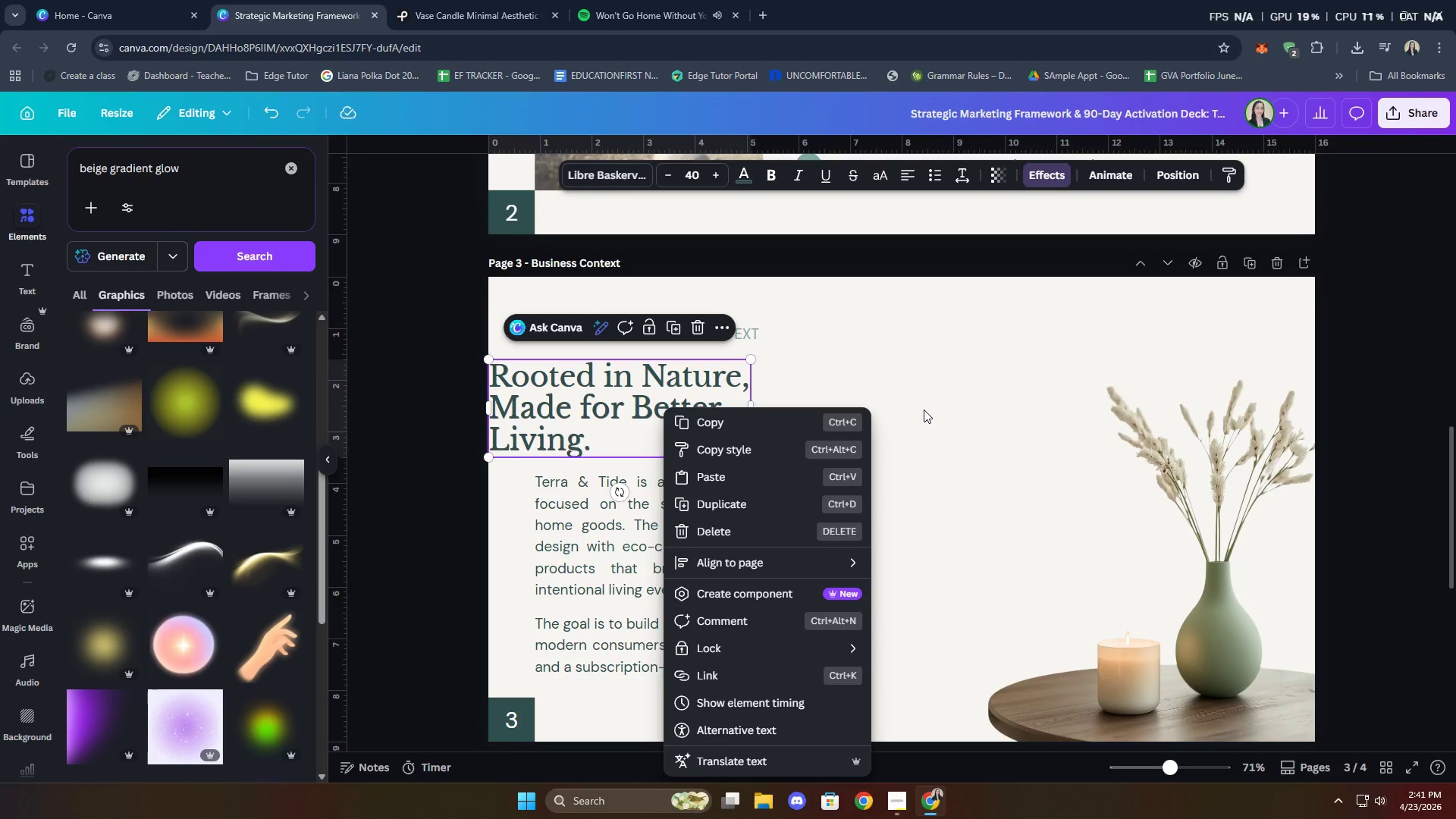 
left_click([924, 410])
 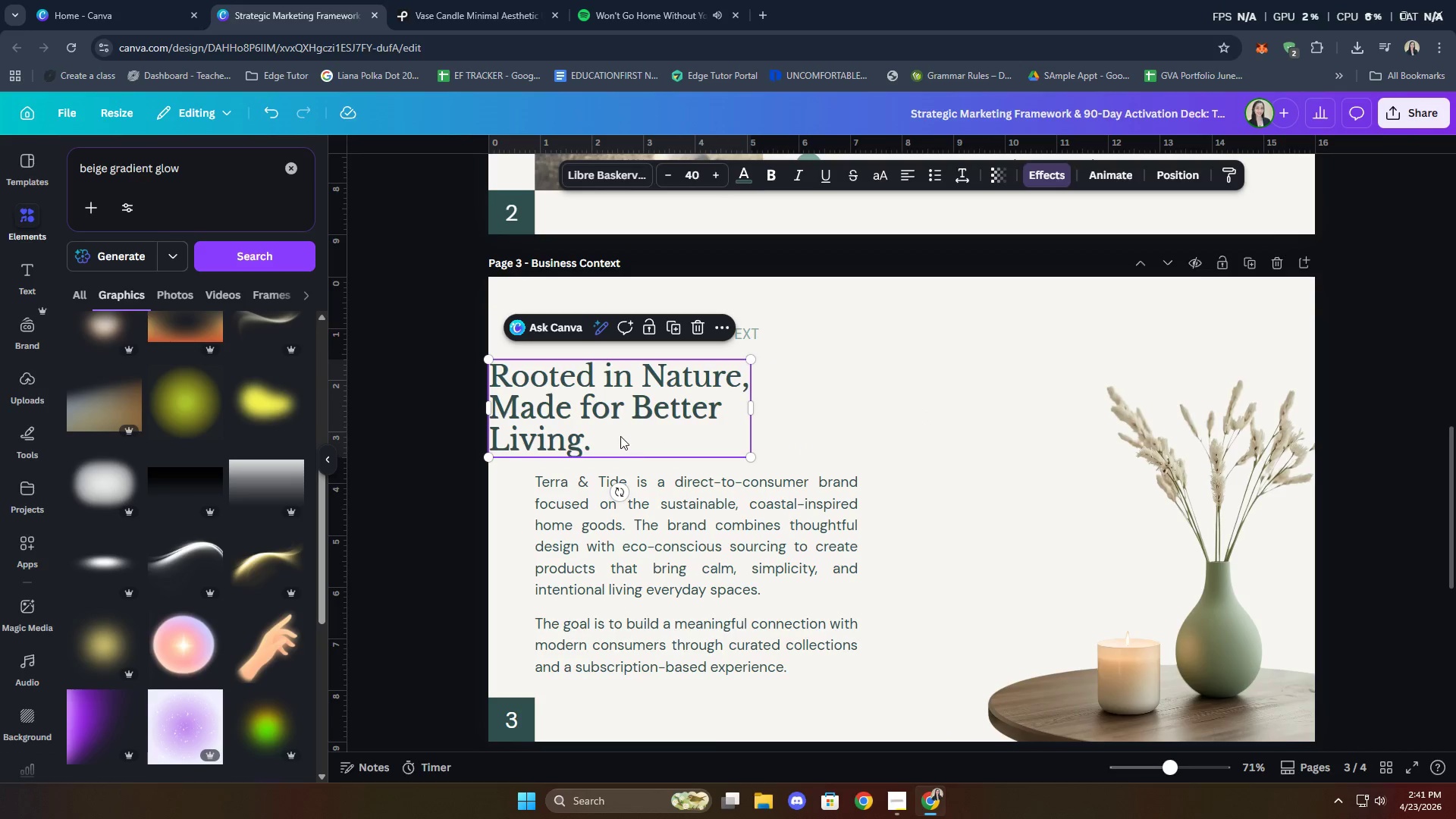 
left_click_drag(start_coordinate=[620, 433], to_coordinate=[655, 437])
 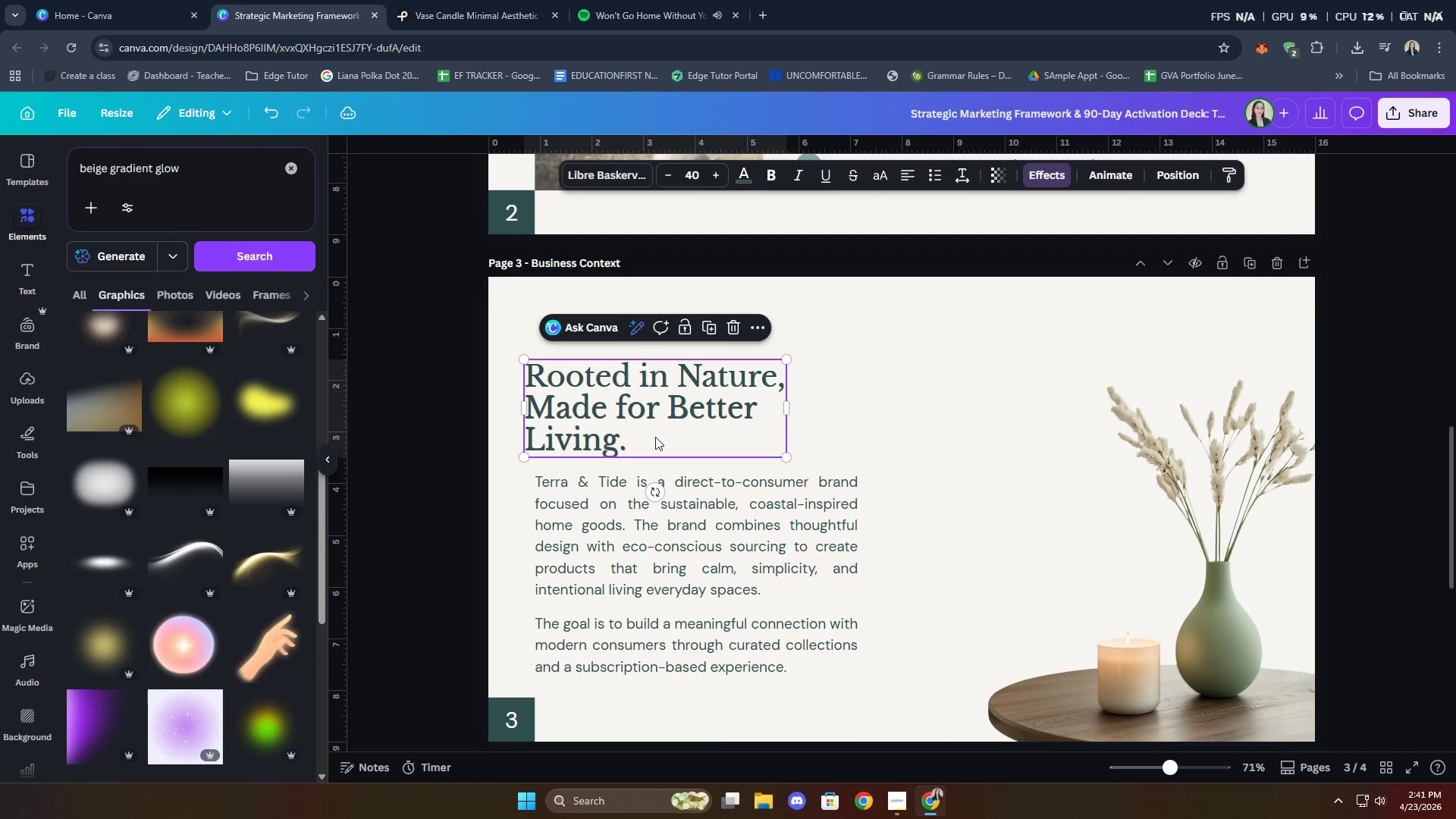 
right_click([655, 437])
 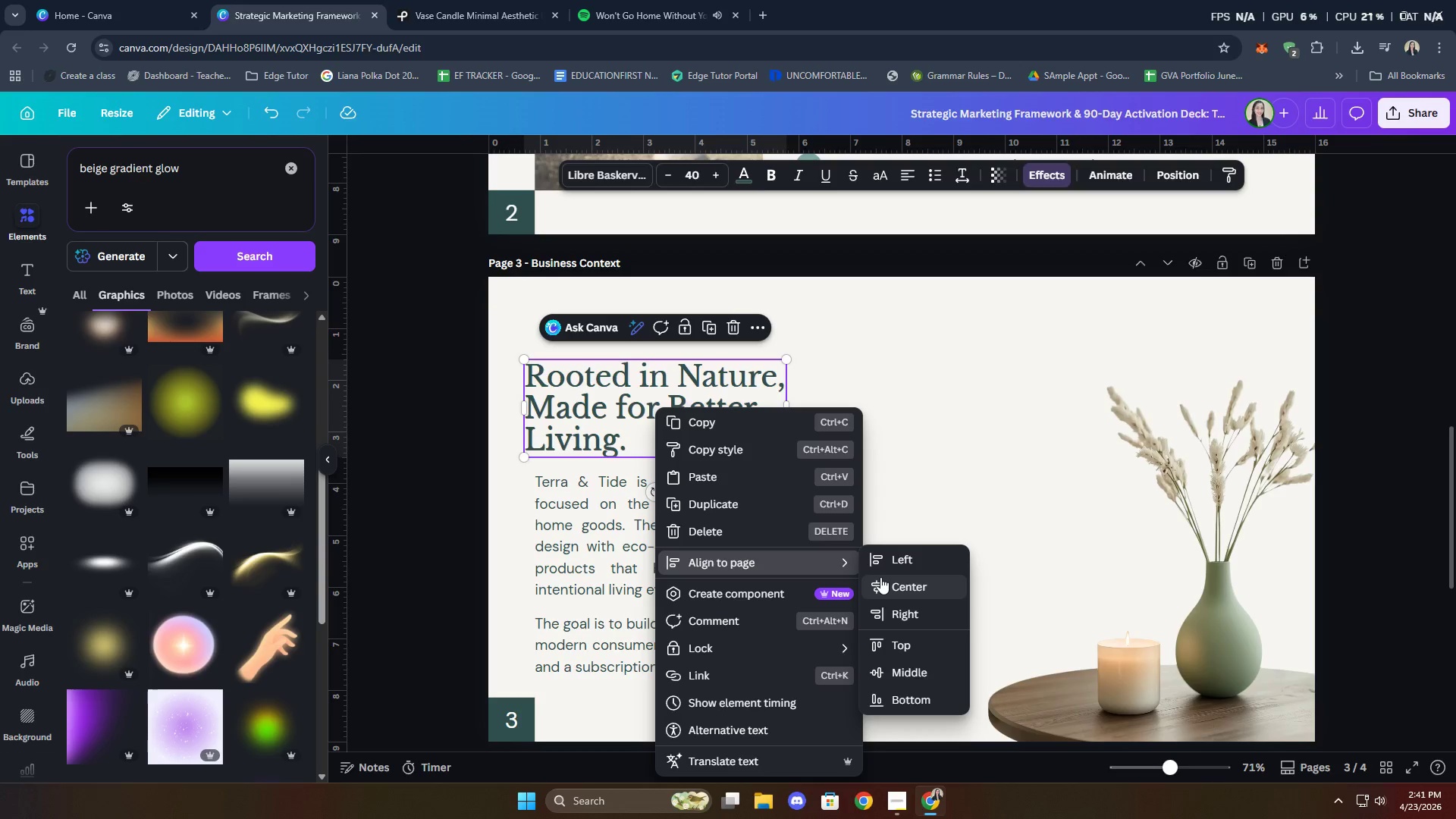 
wait(6.28)
 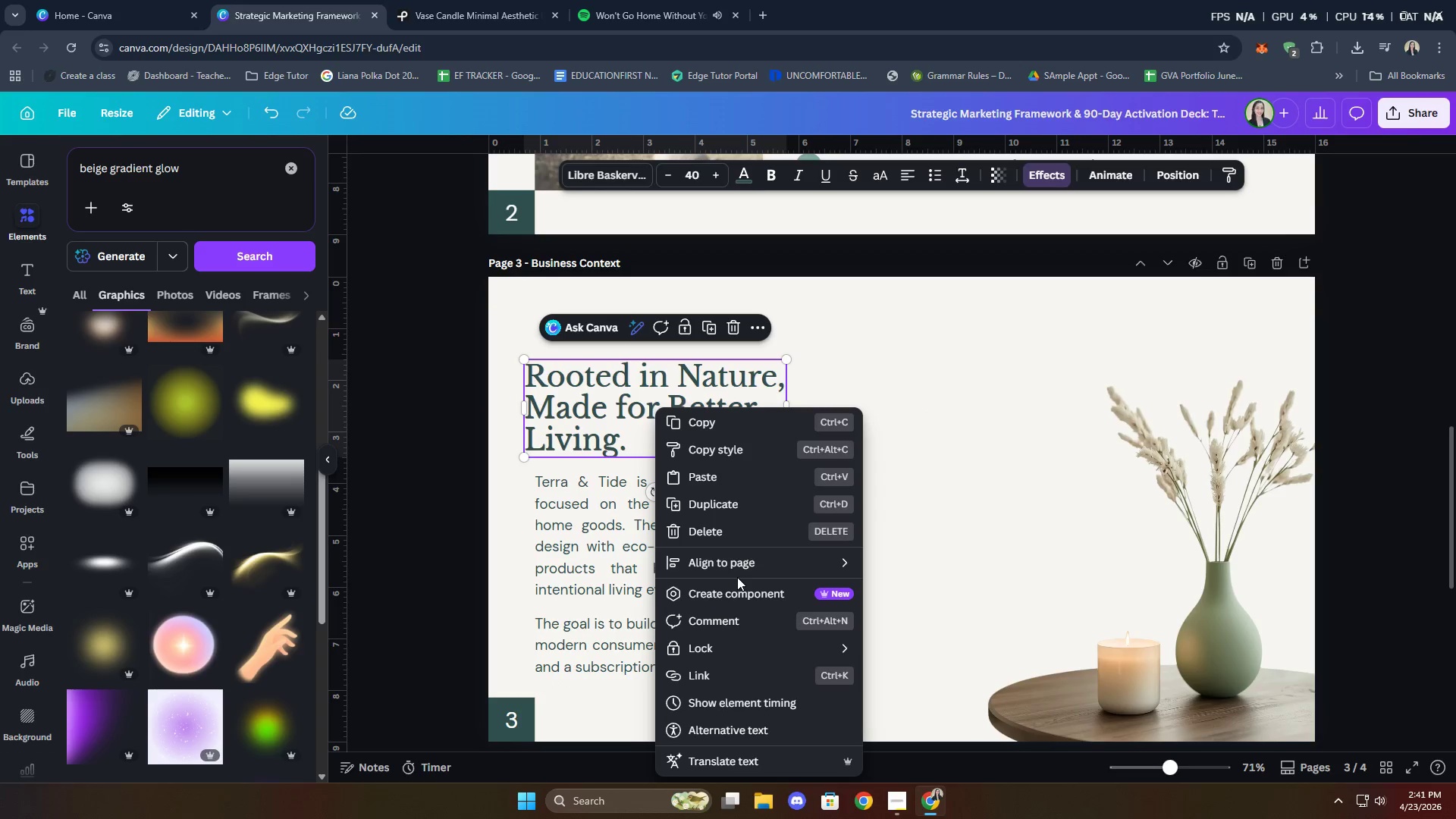 
left_click([884, 554])
 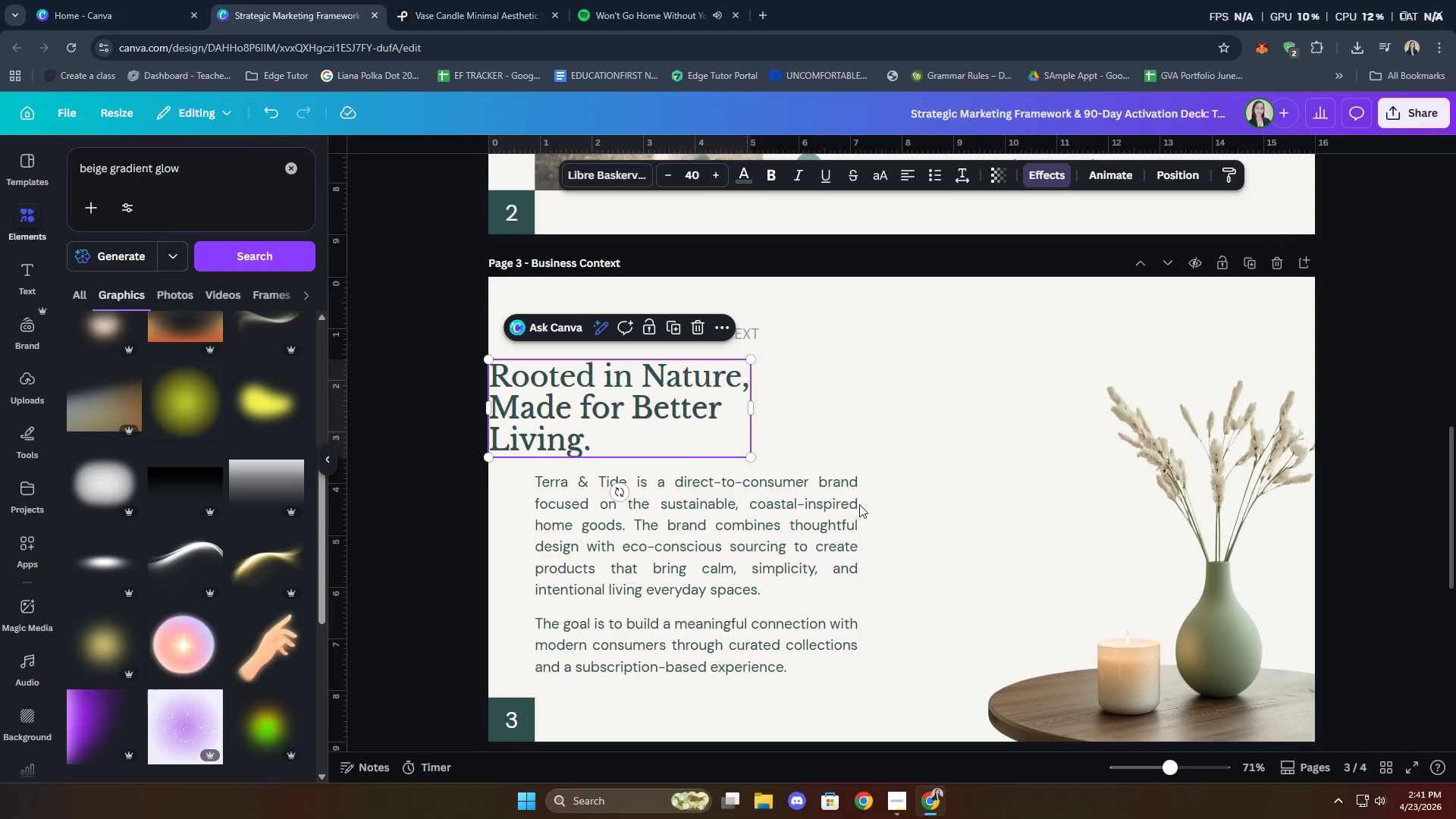 
left_click([846, 439])
 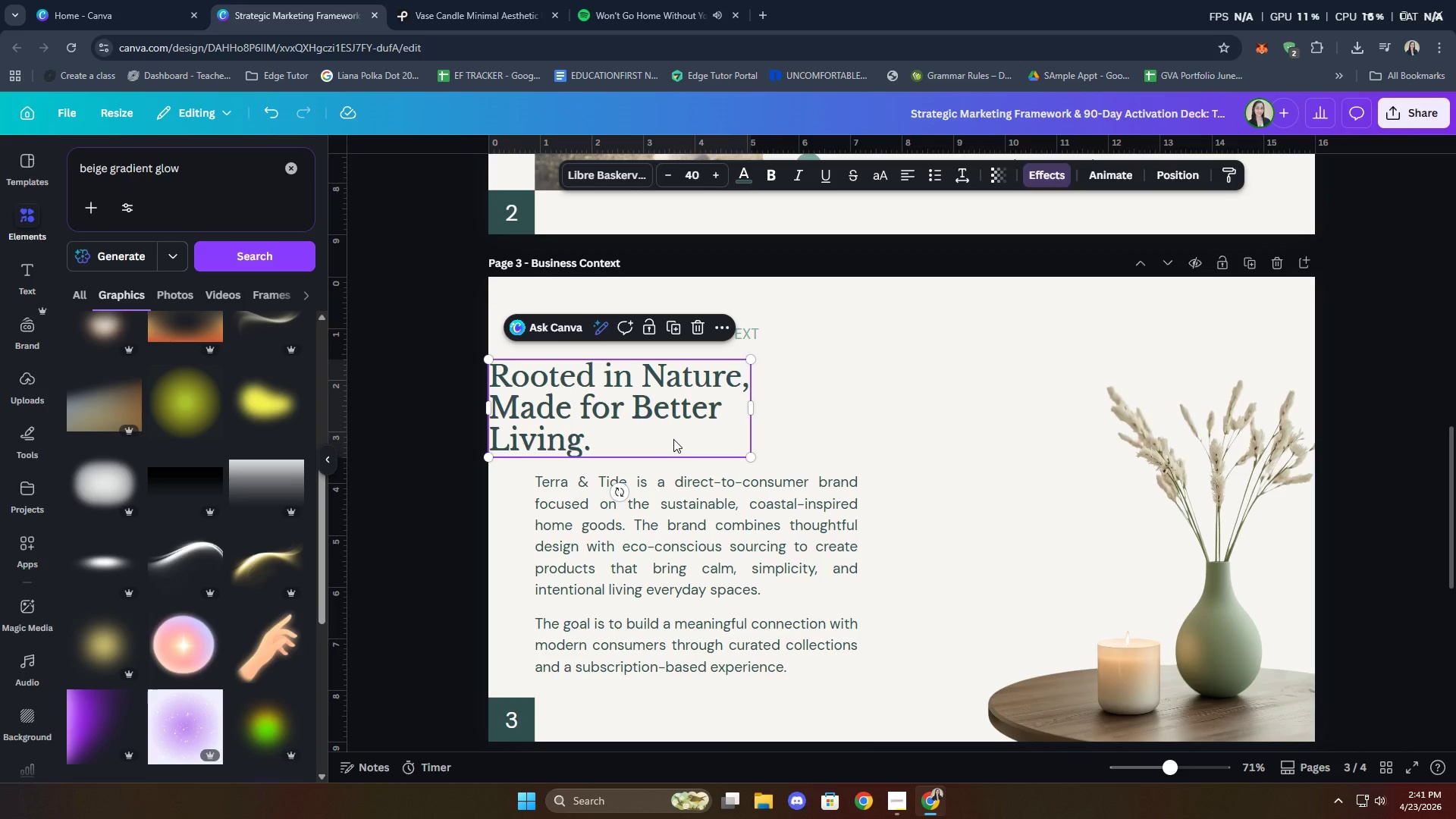 
key(ArrowRight)
 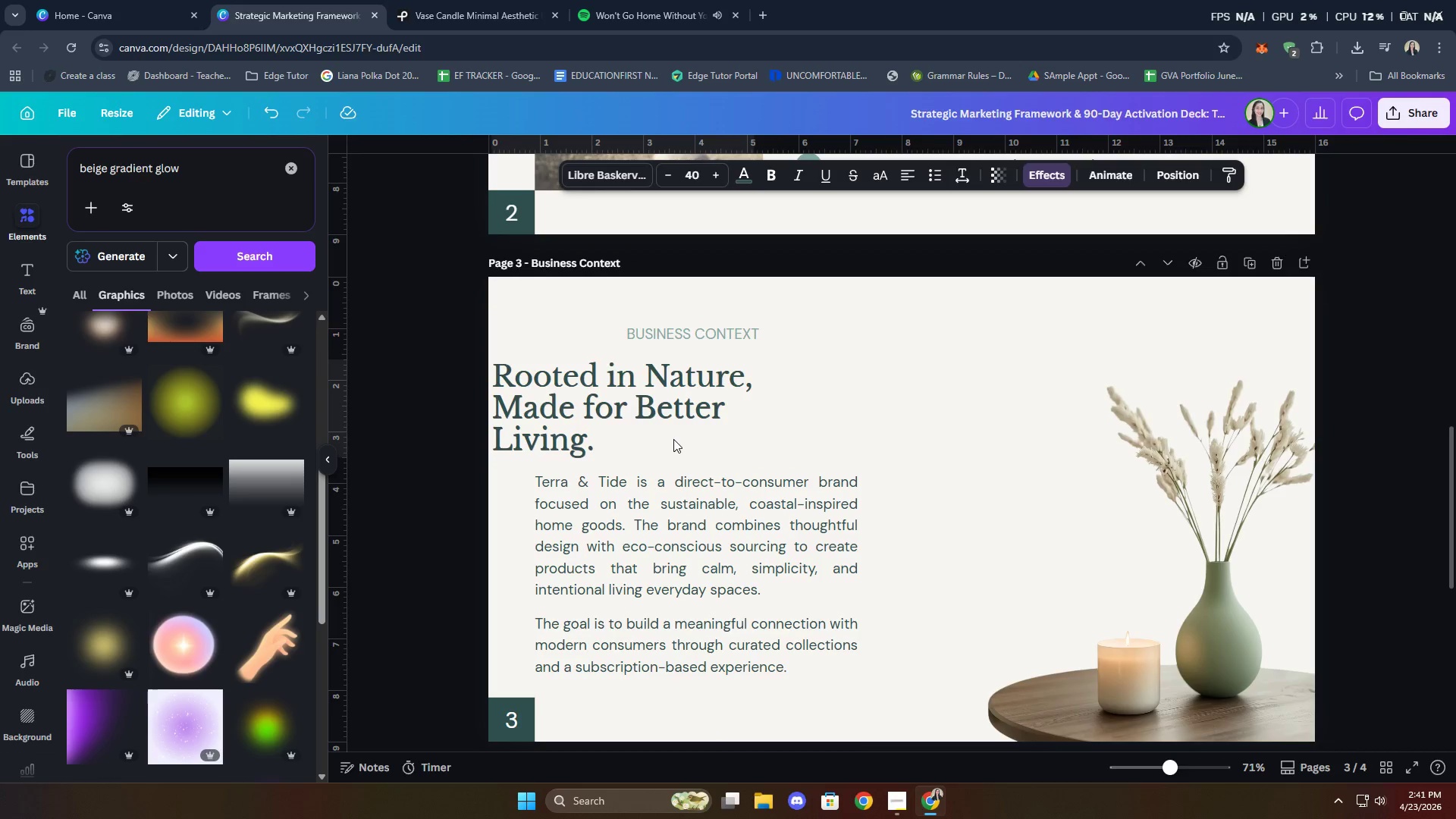 
key(ArrowRight)
 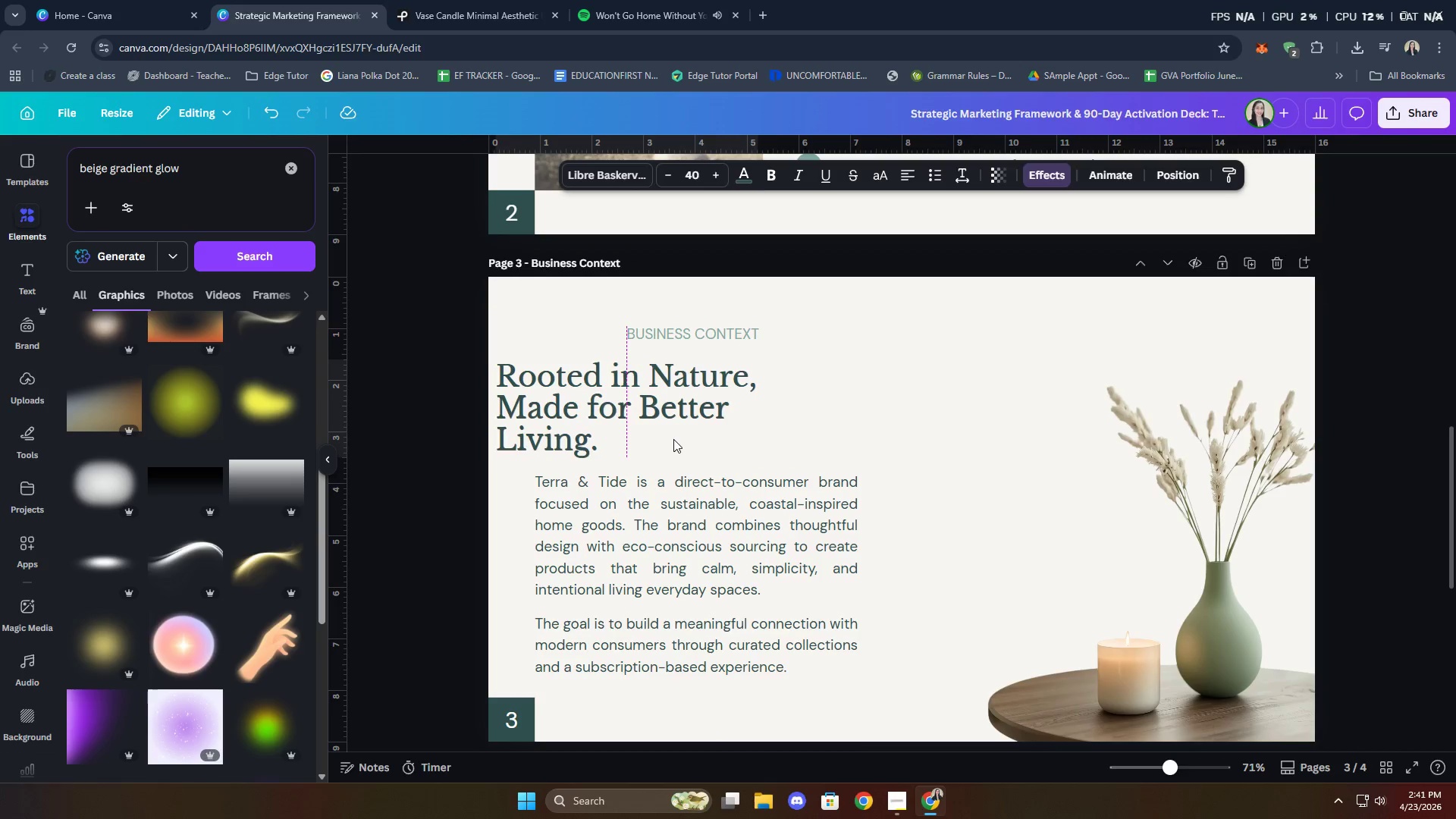 
key(ArrowRight)
 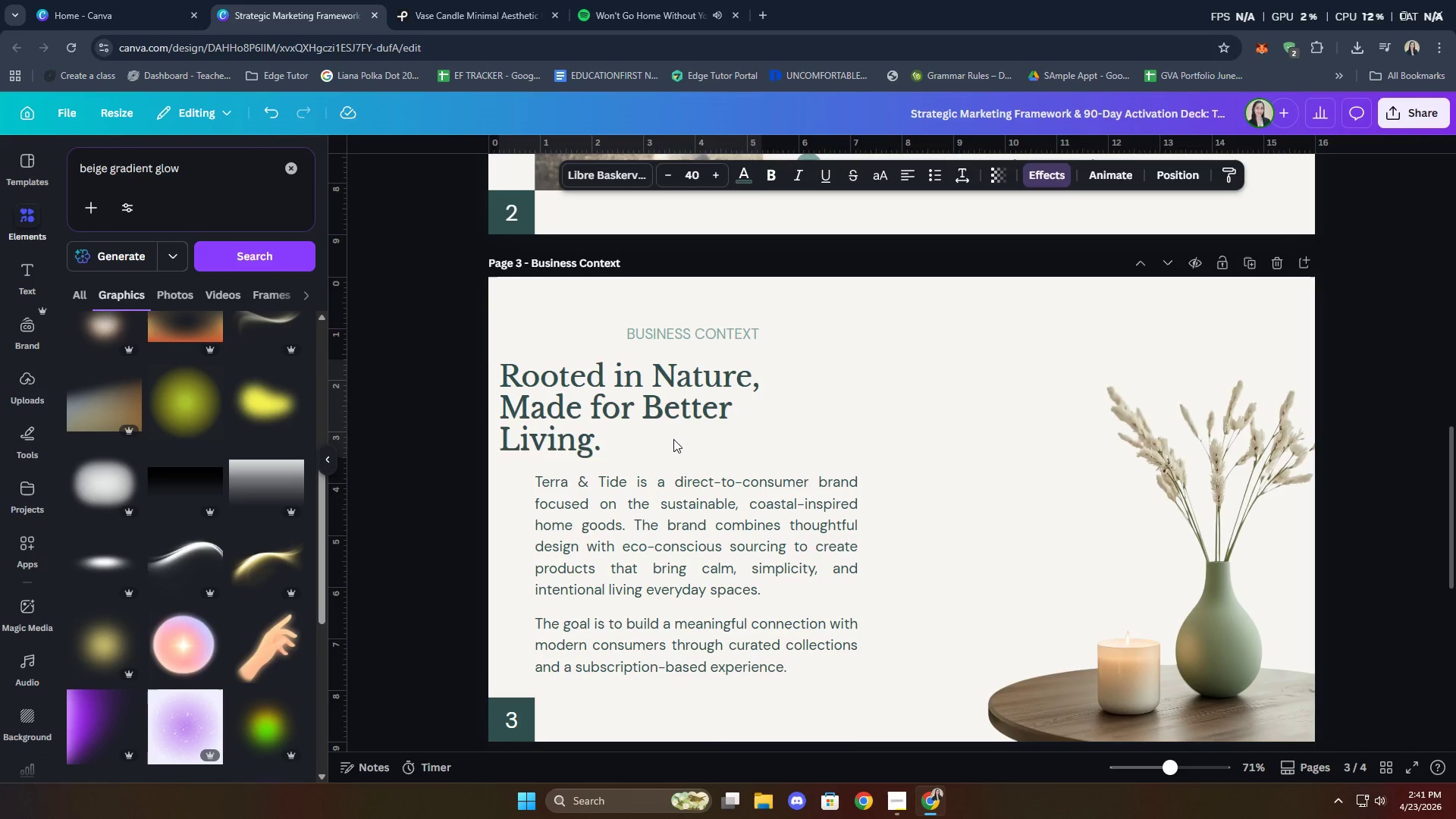 
key(ArrowRight)
 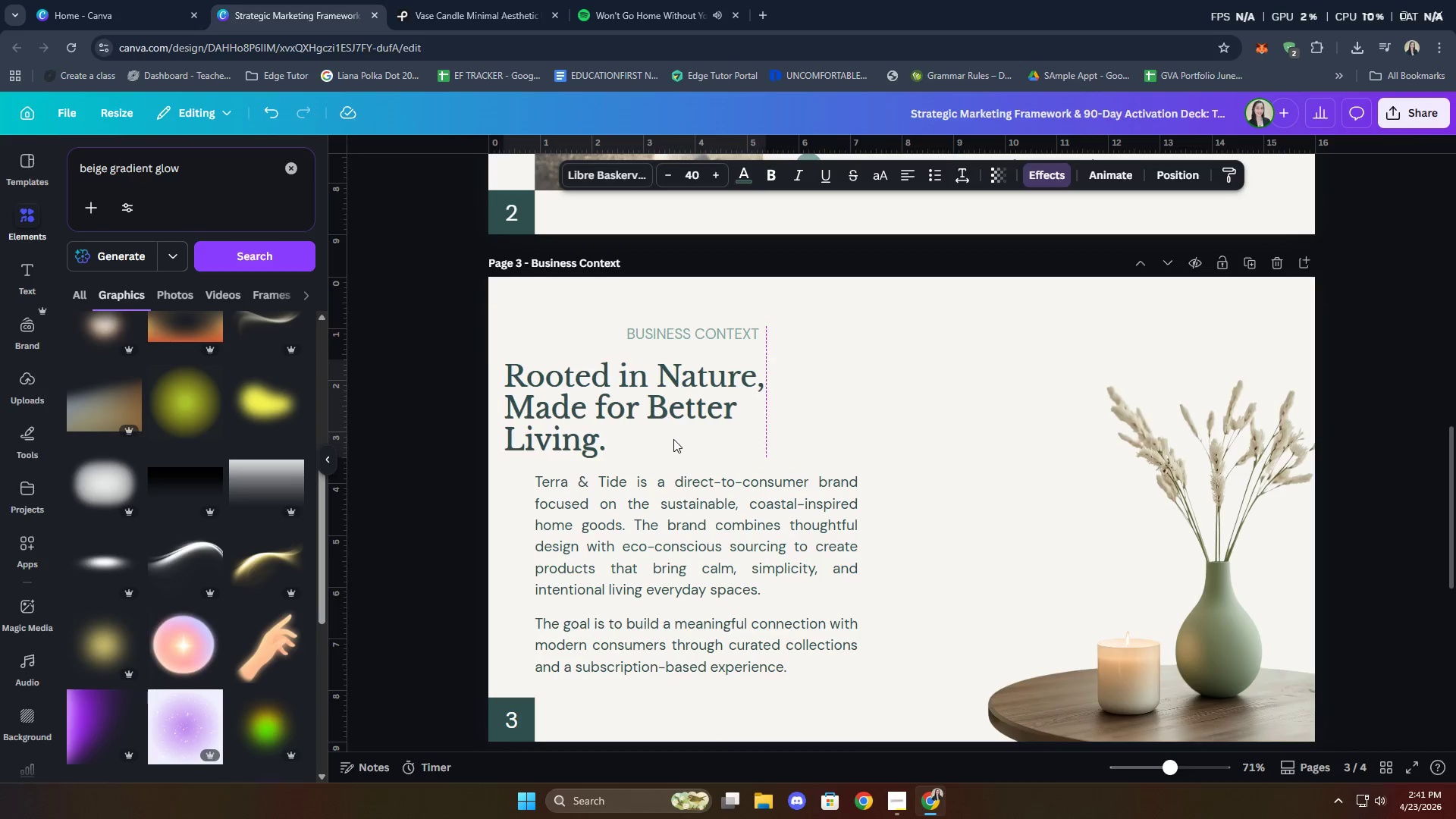 
key(ArrowRight)
 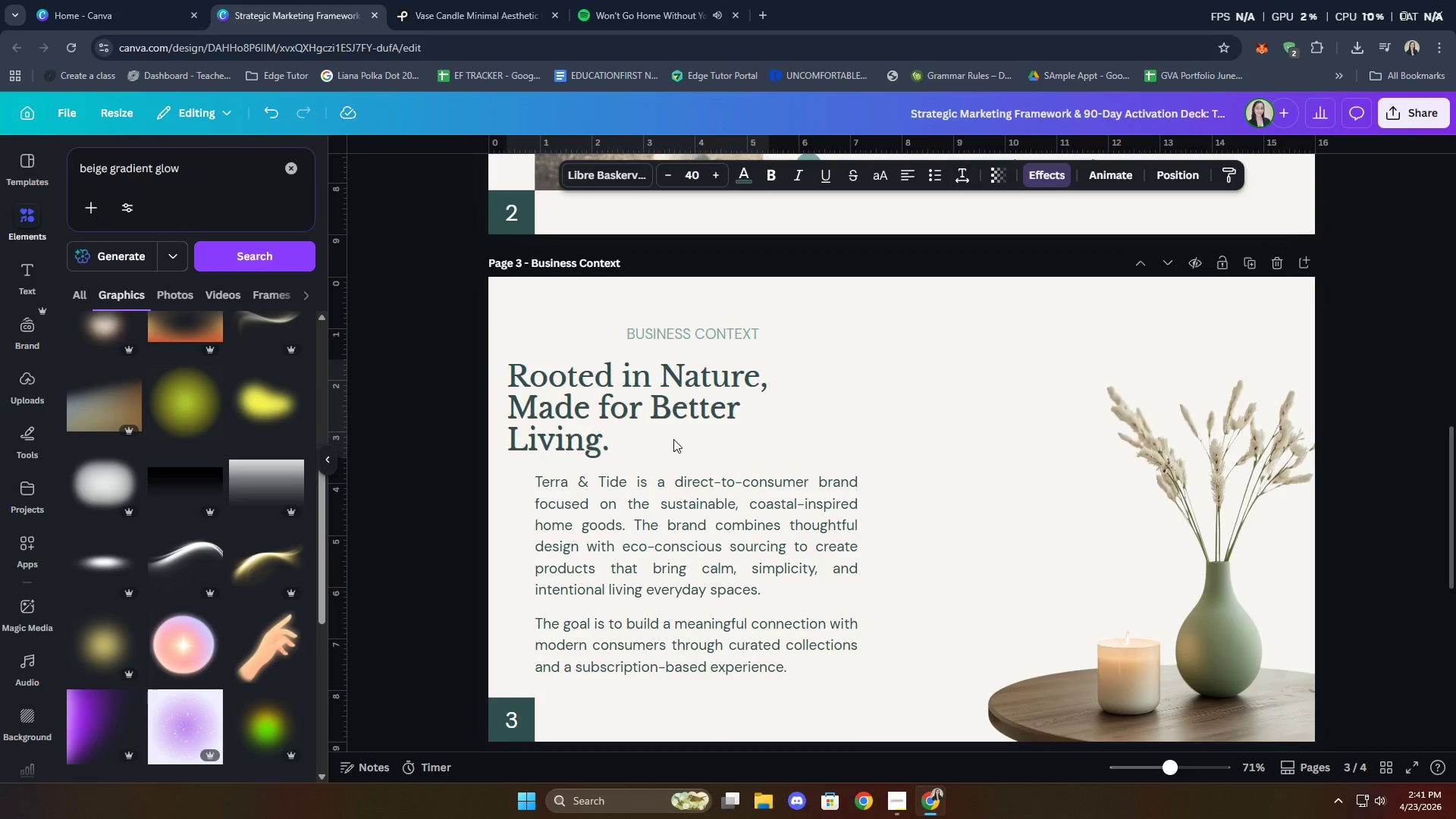 
key(ArrowRight)
 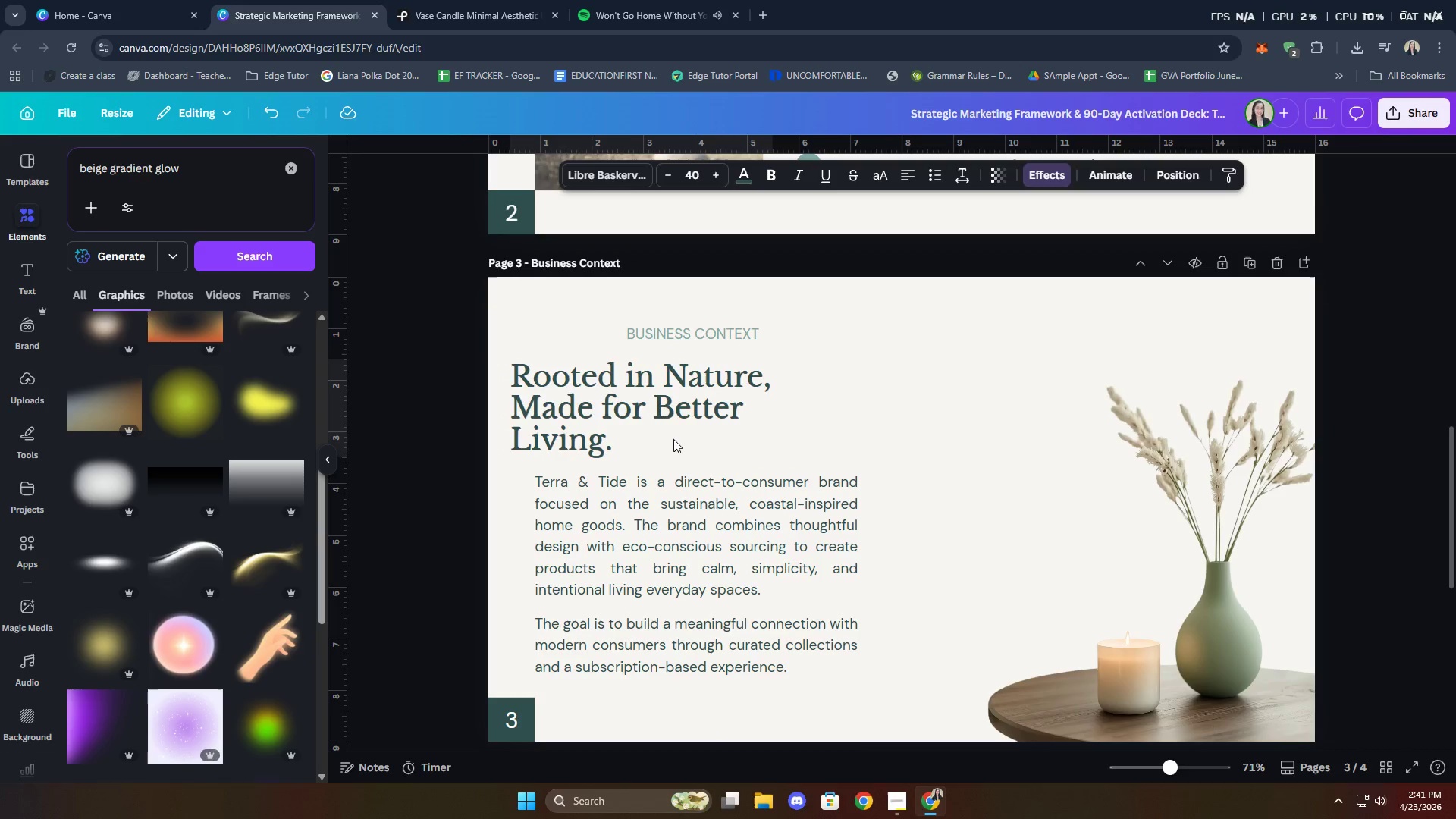 
key(ArrowRight)
 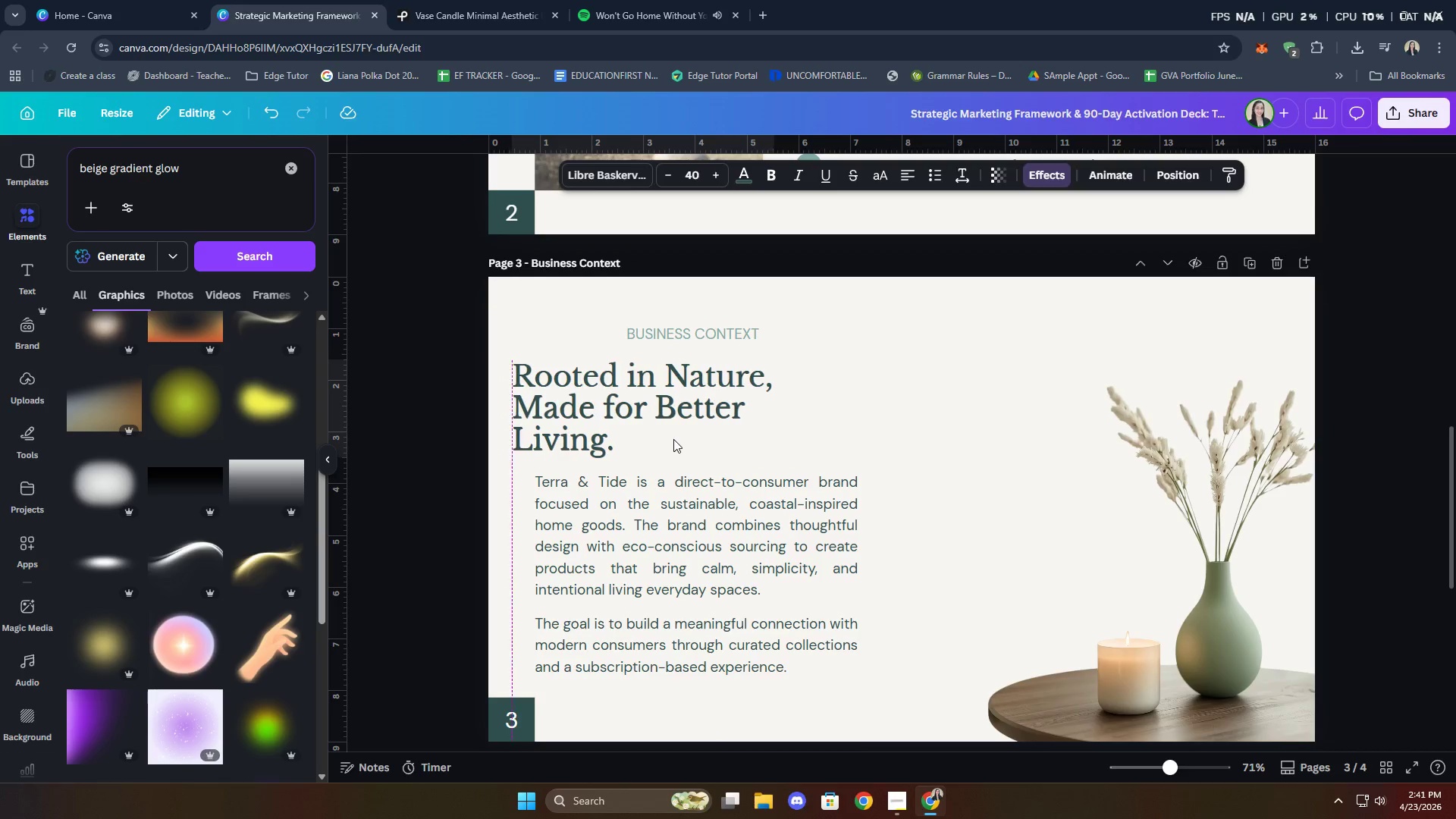 
key(ArrowRight)
 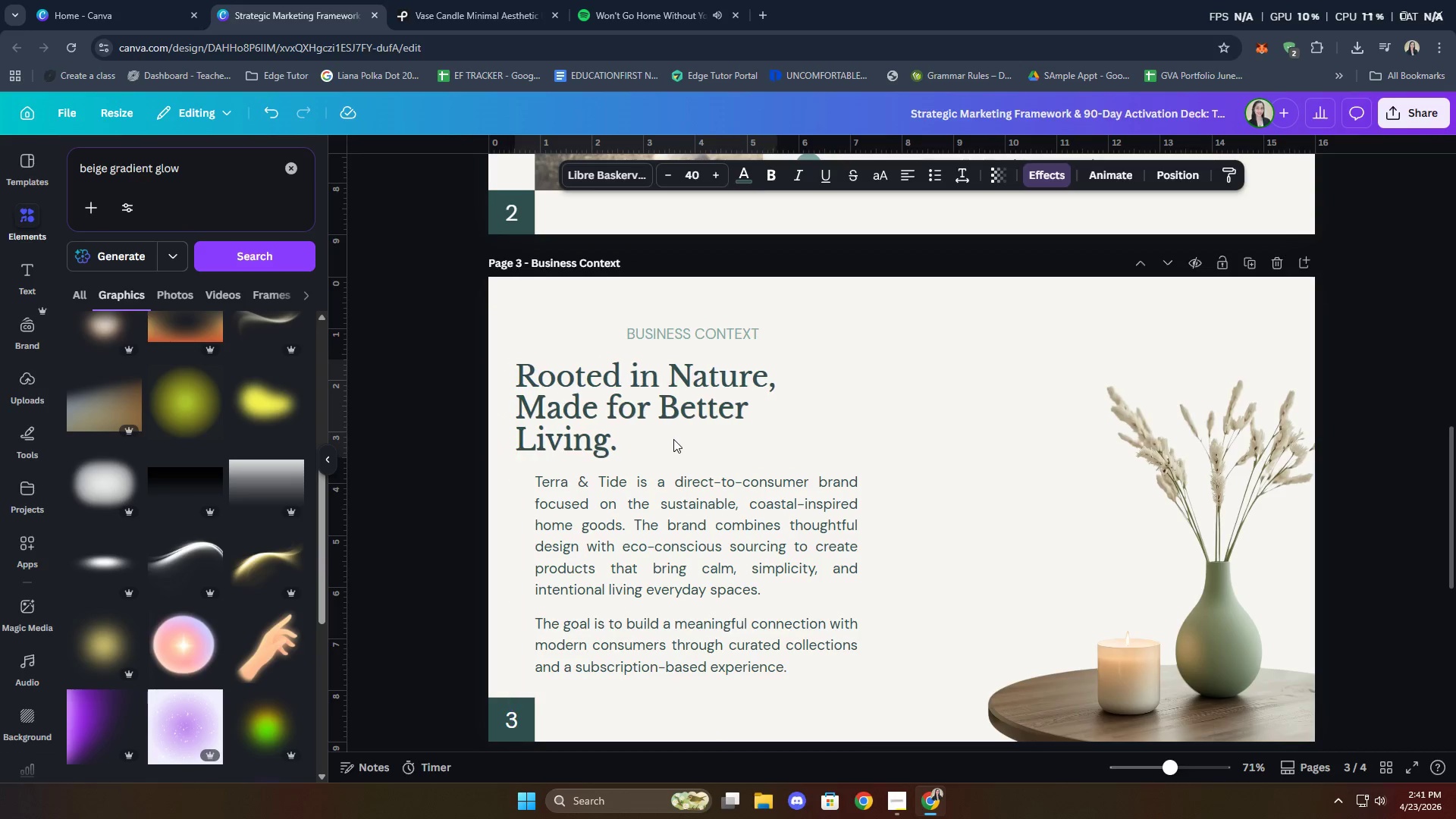 
key(ArrowRight)
 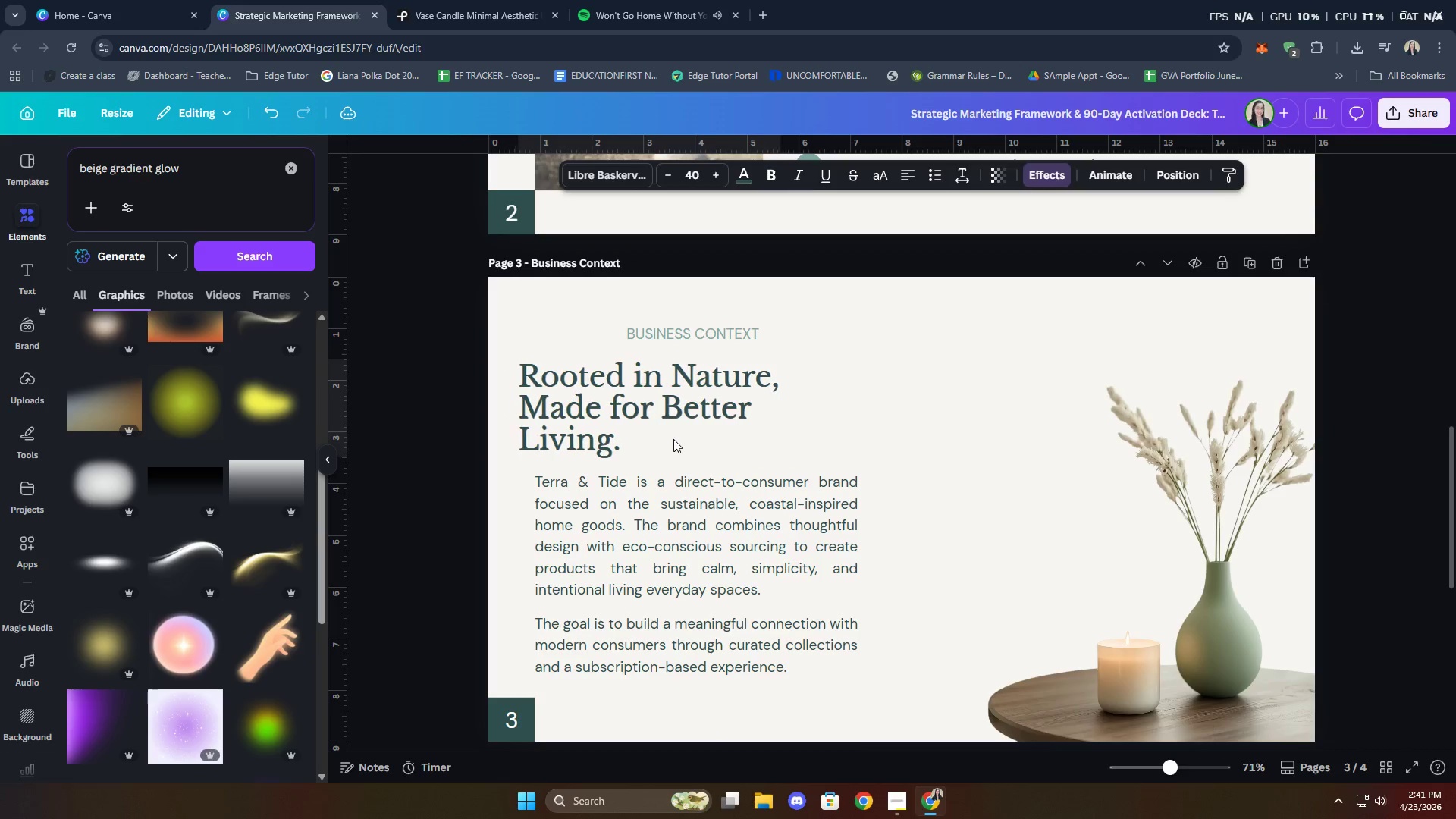 
key(ArrowRight)
 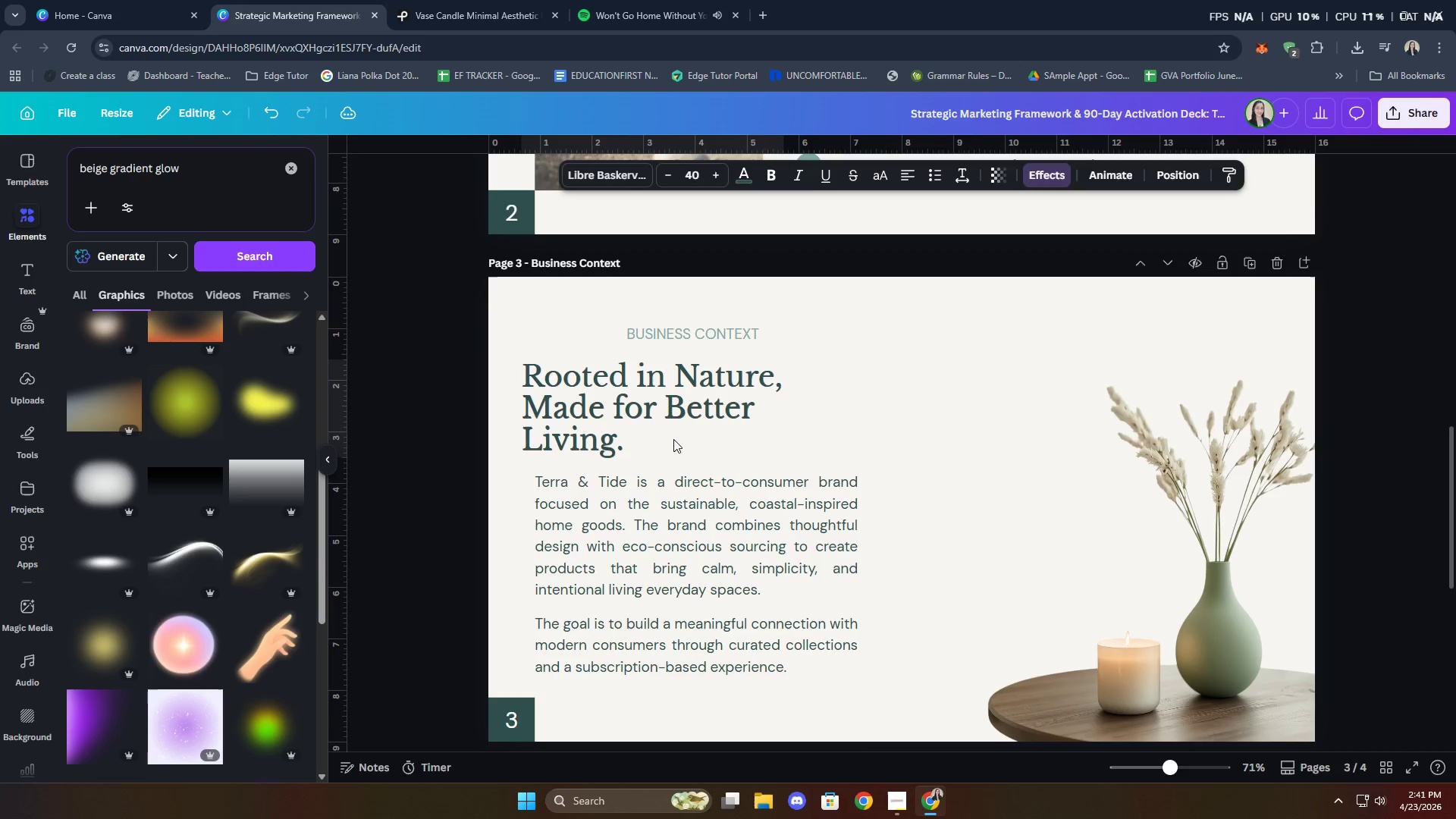 
key(ArrowRight)
 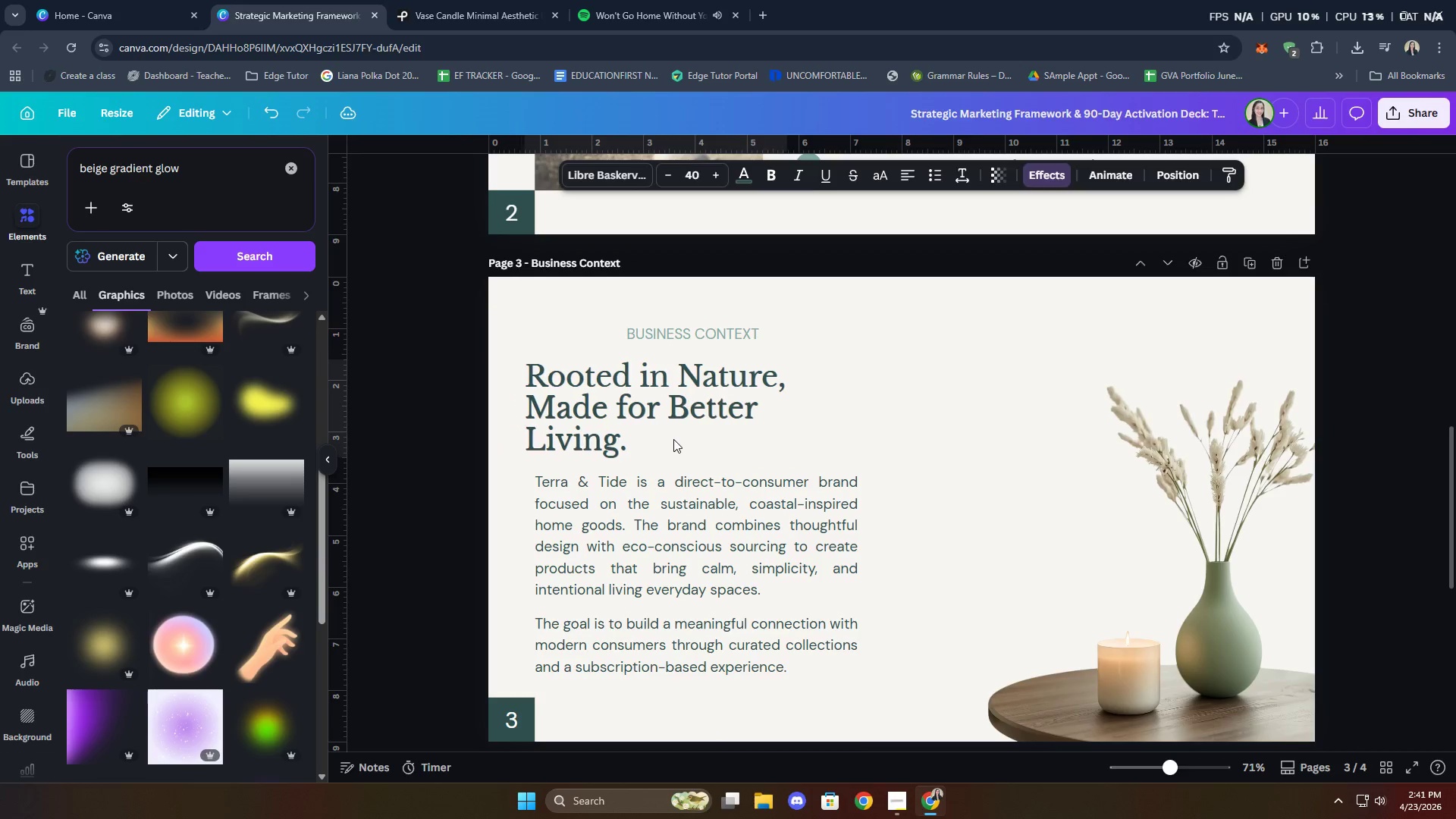 
key(ArrowRight)
 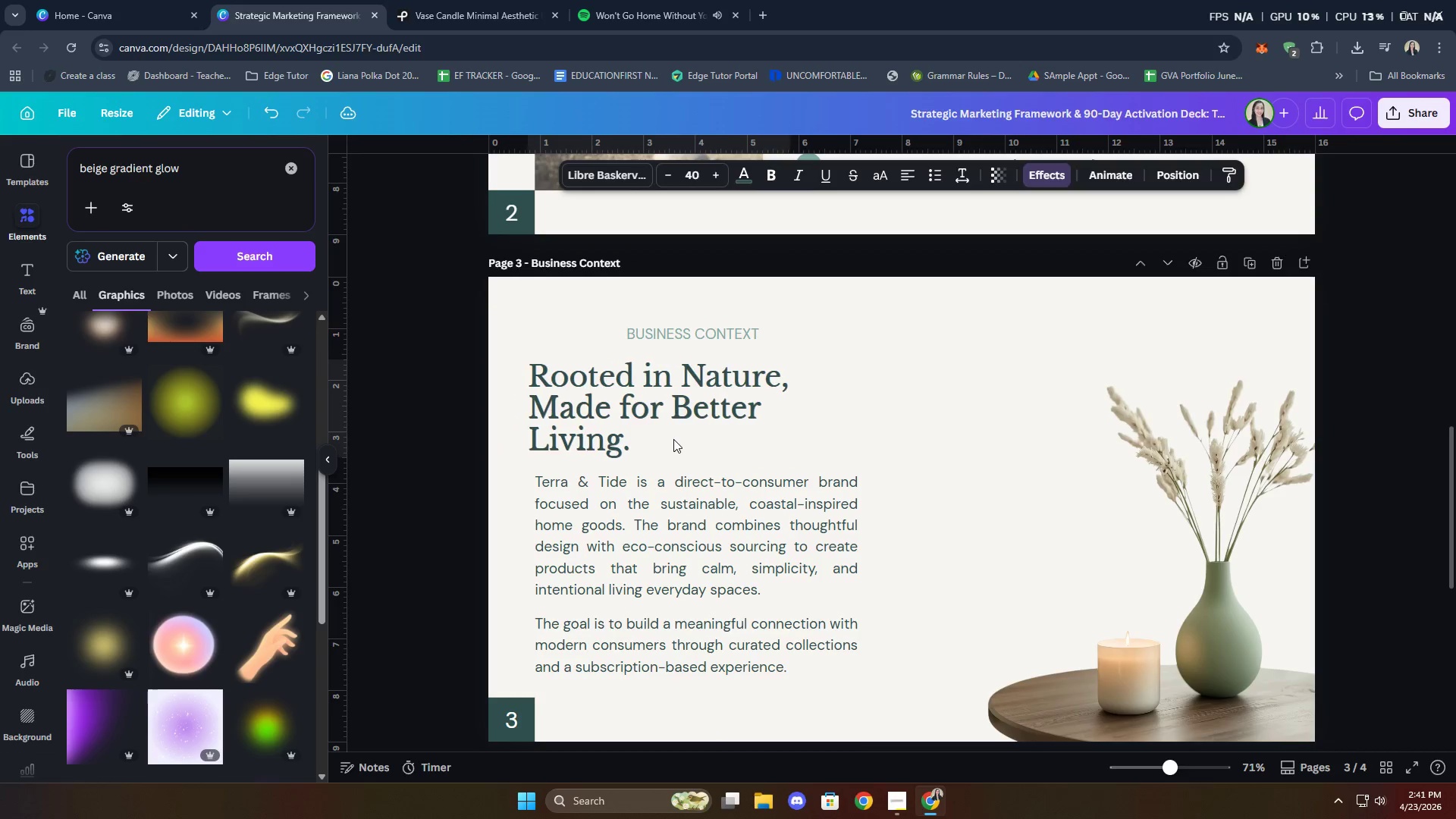 
key(ArrowRight)
 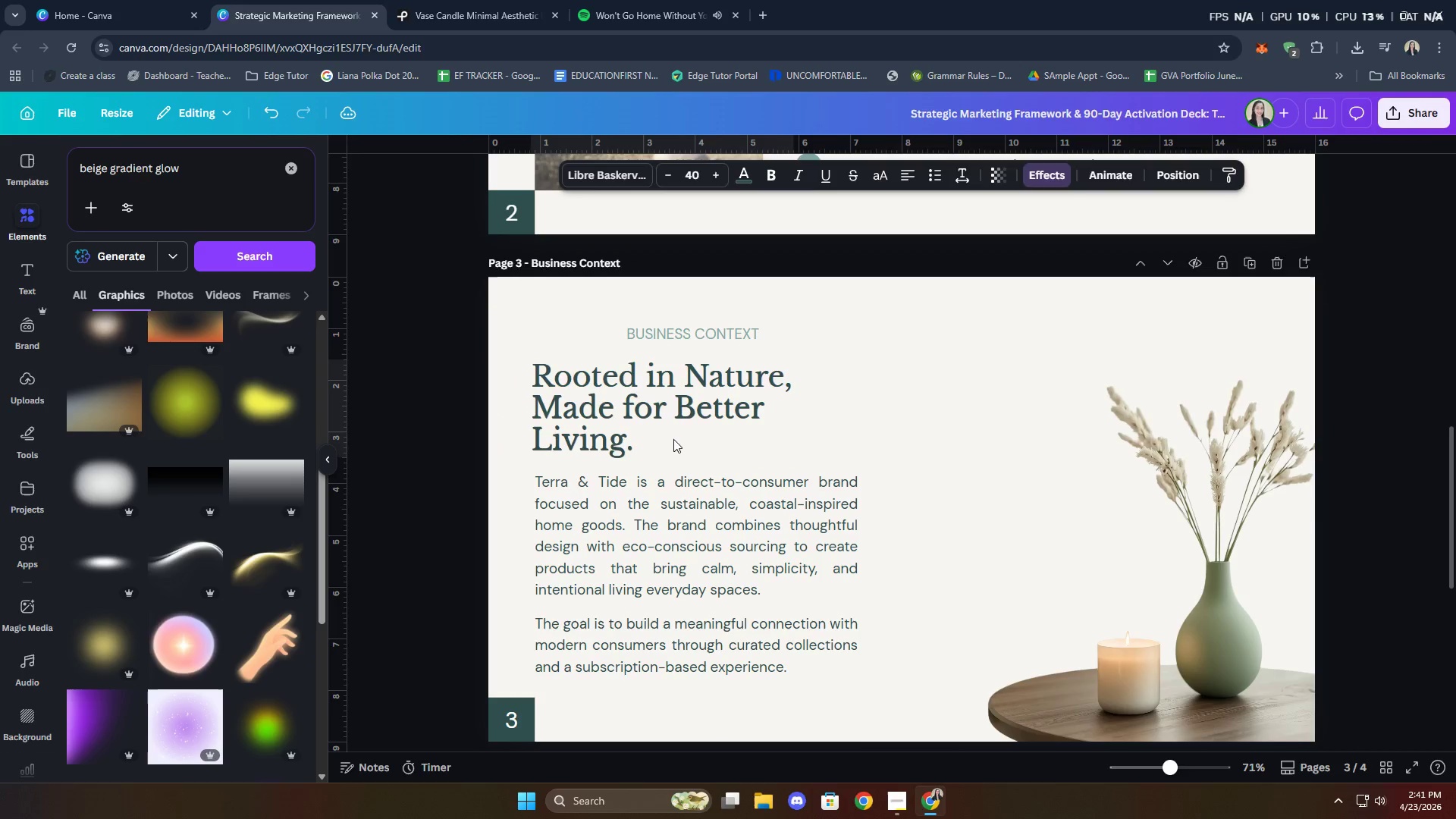 
key(ArrowRight)
 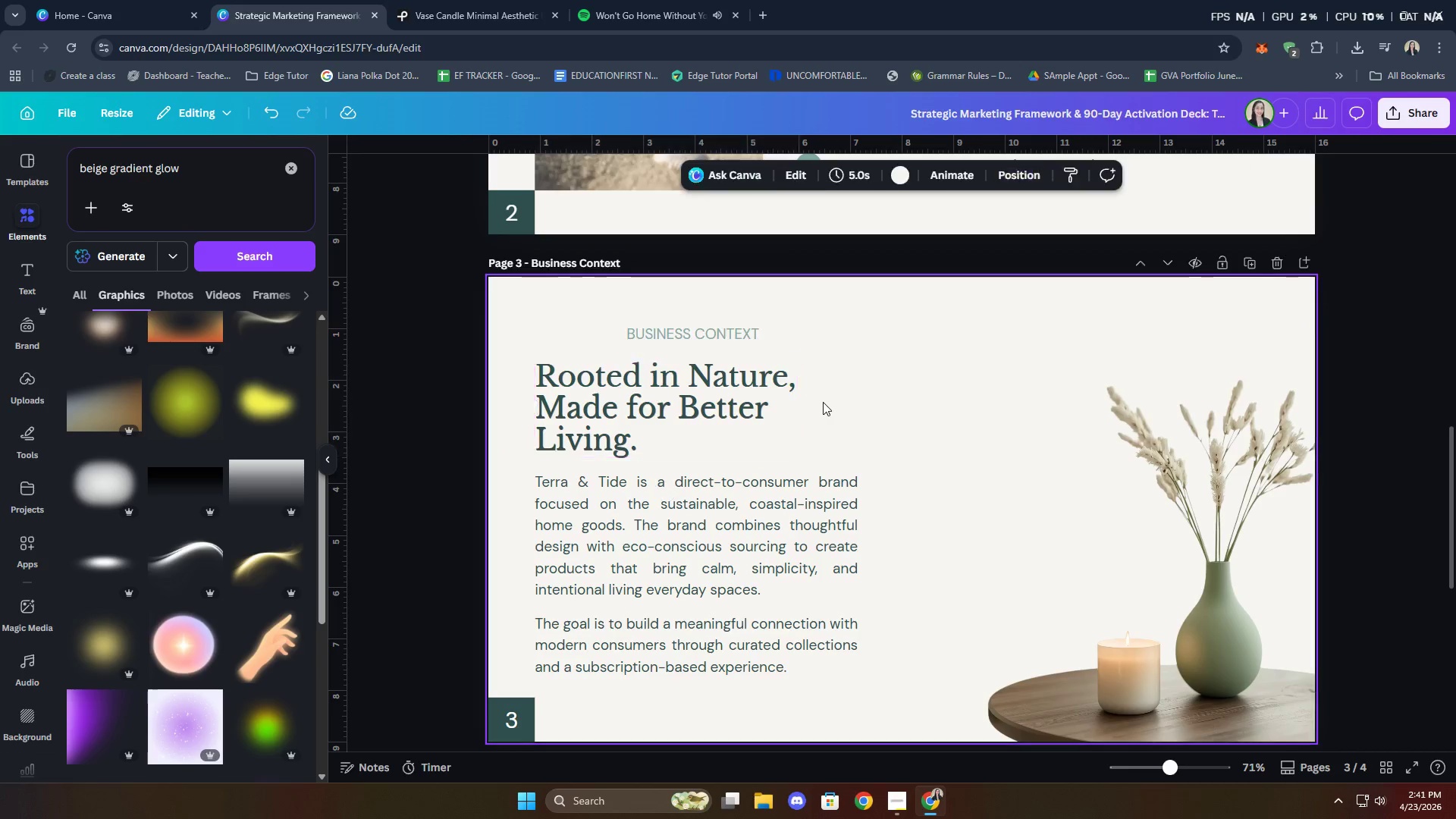 
left_click([724, 334])
 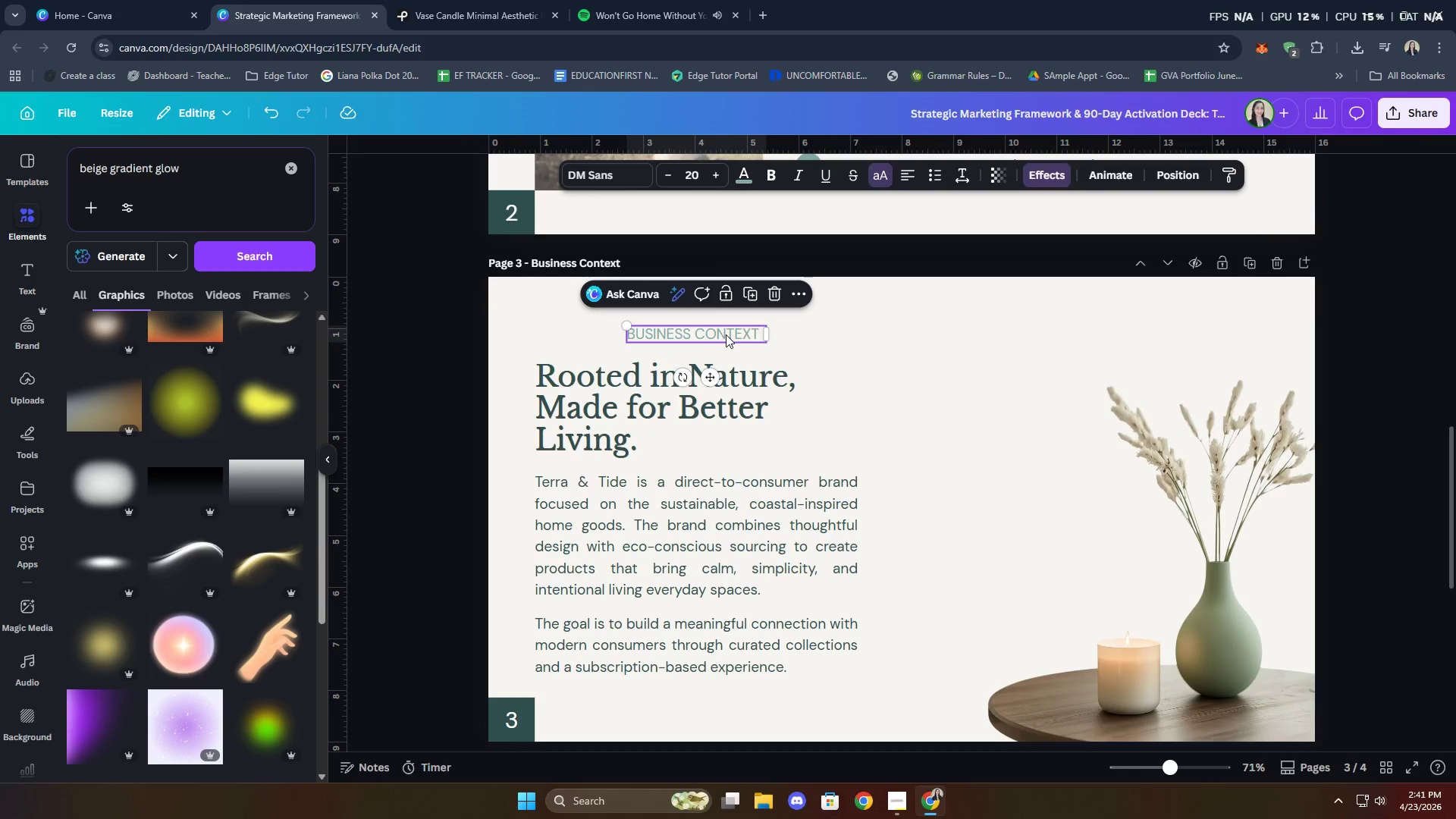 
right_click([726, 334])
 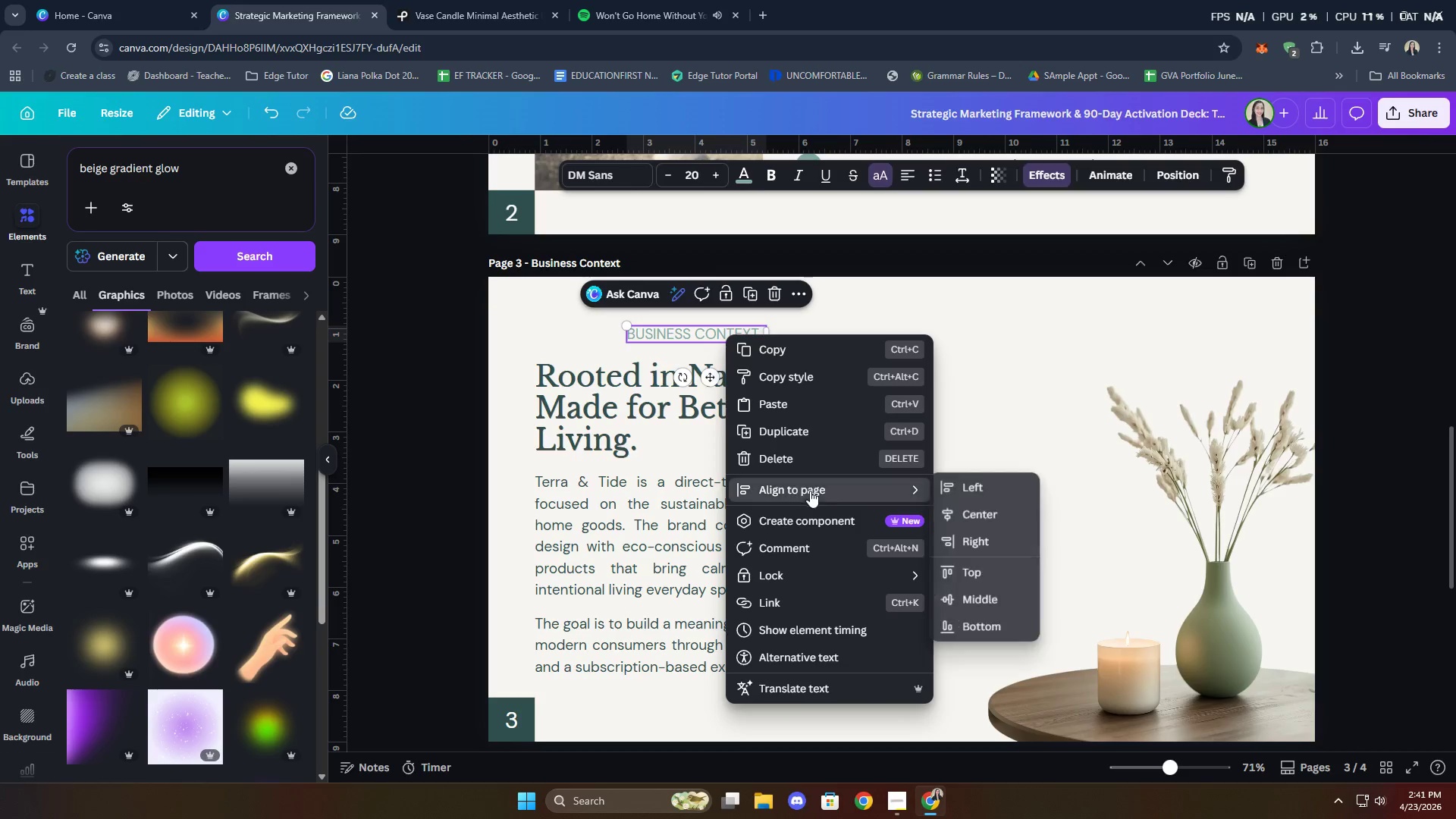 
left_click([955, 491])
 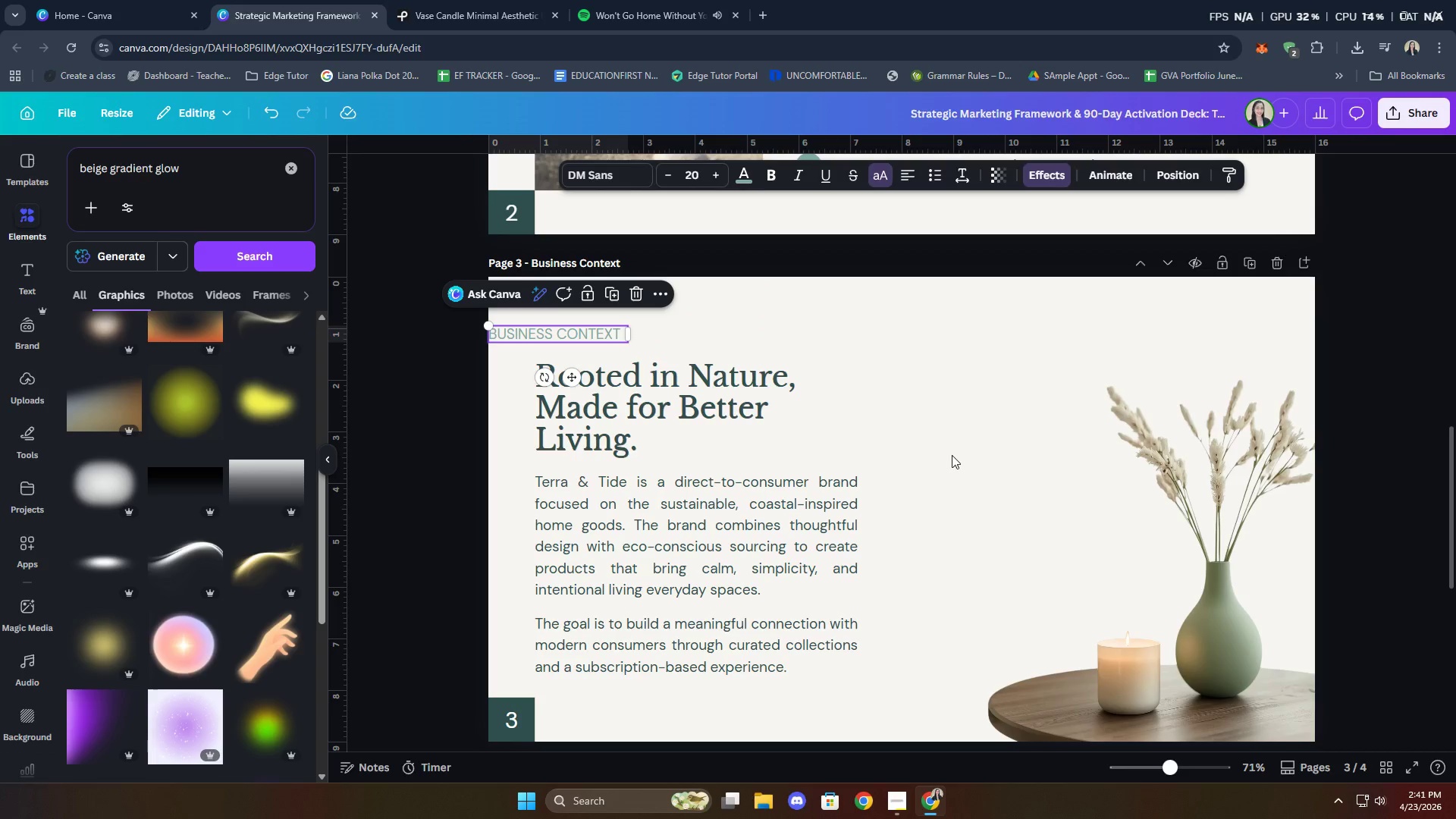 
key(ArrowRight)
 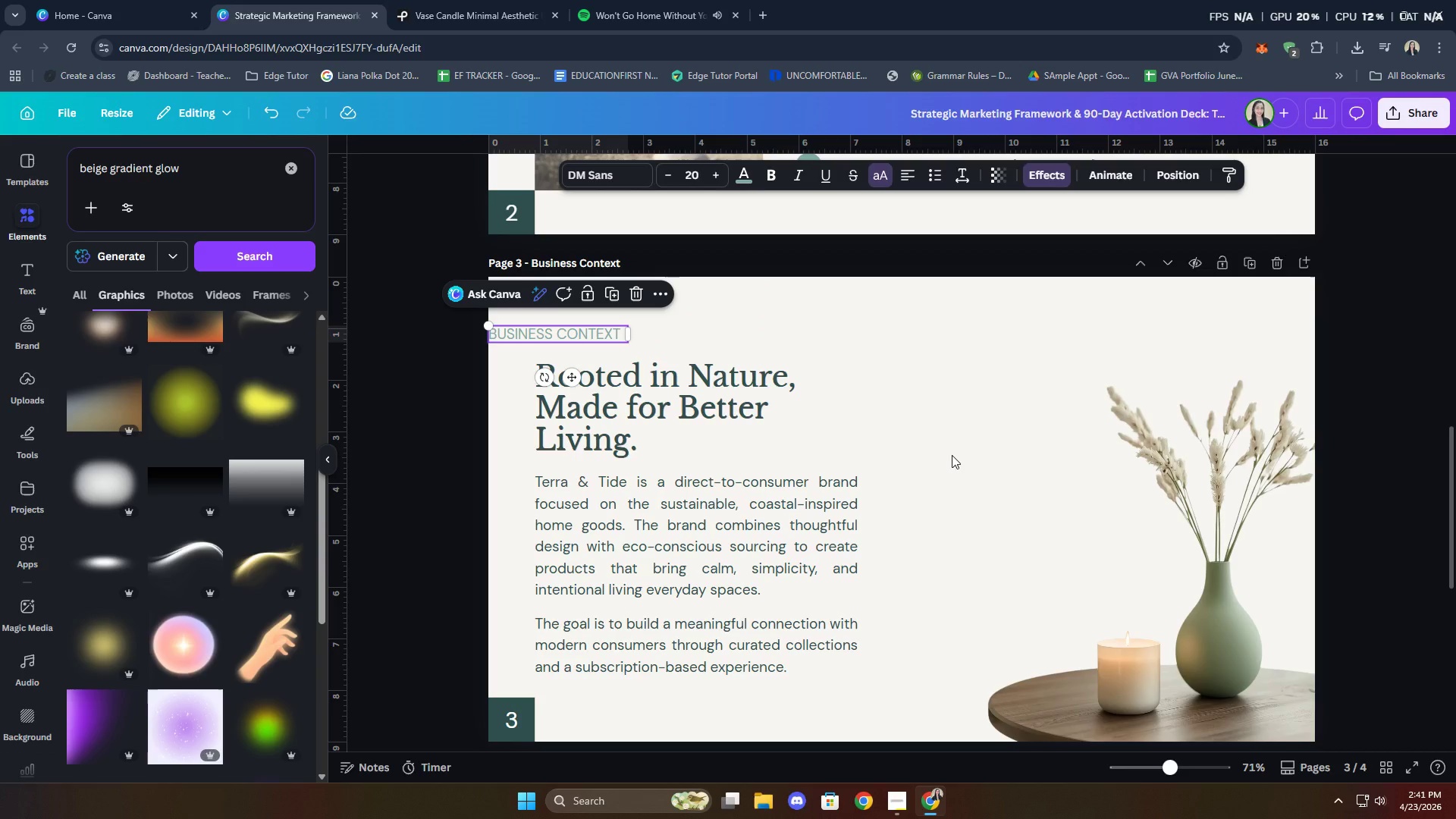 
key(ArrowRight)
 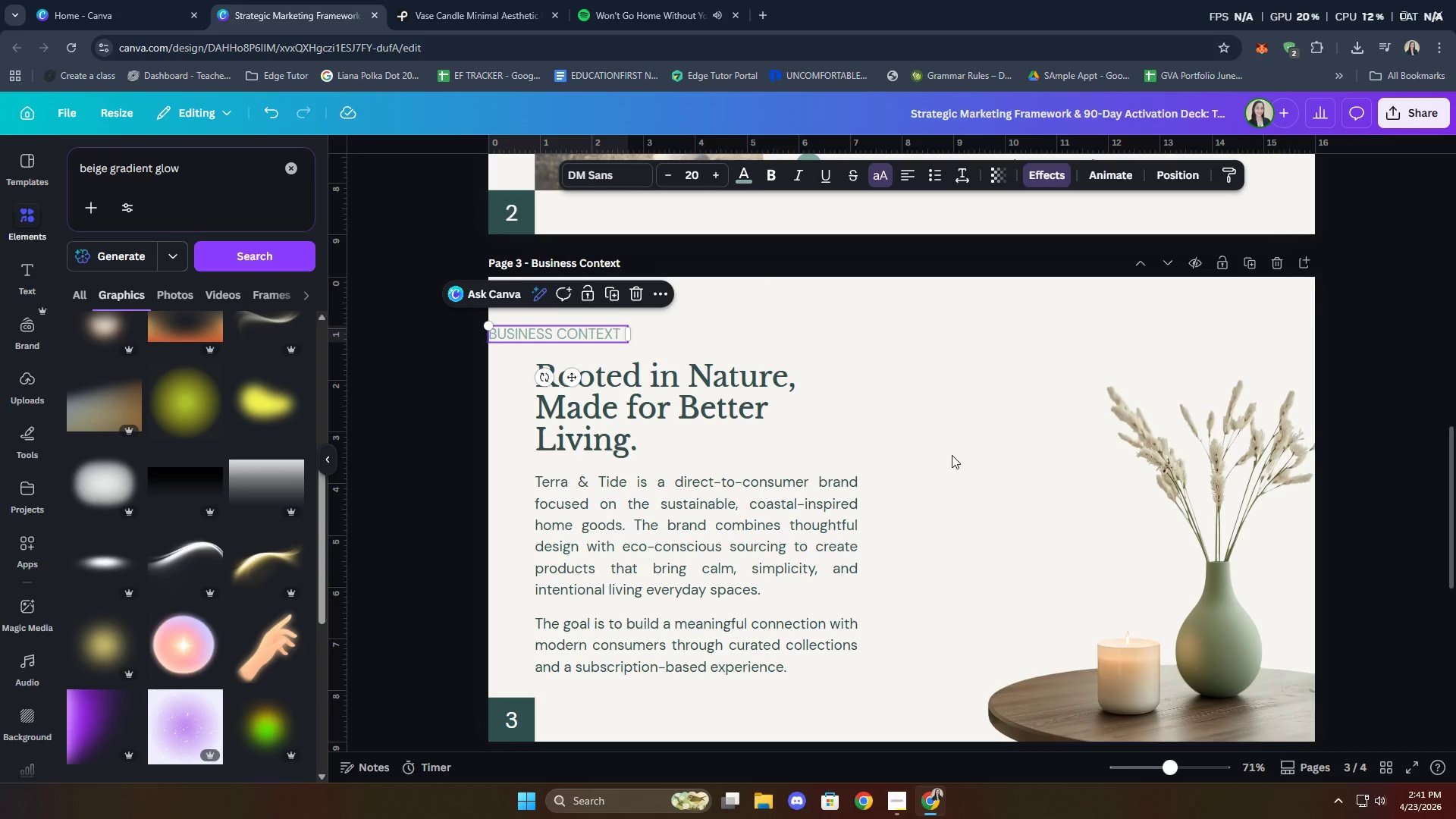 
key(ArrowRight)
 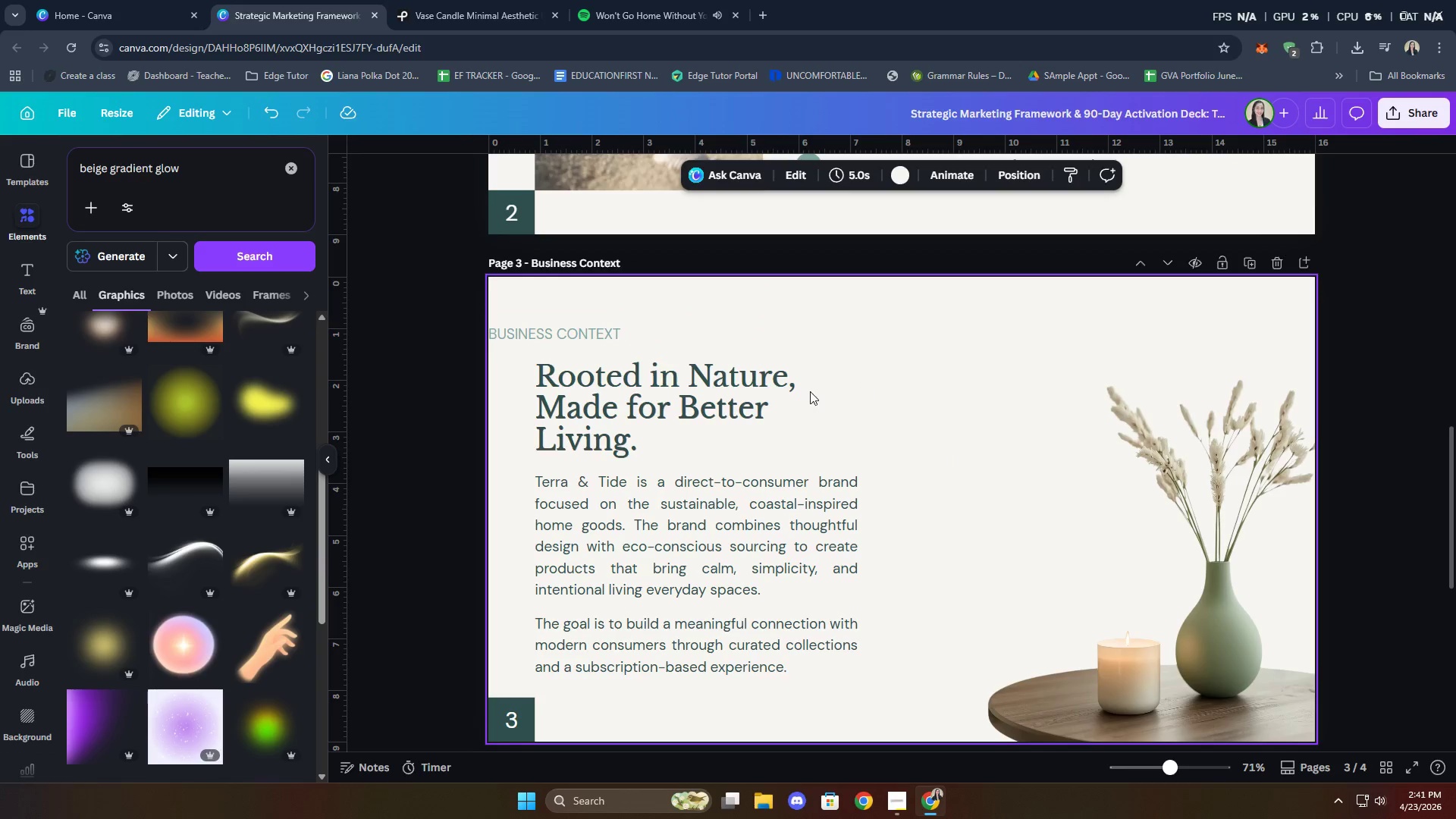 
left_click([603, 343])
 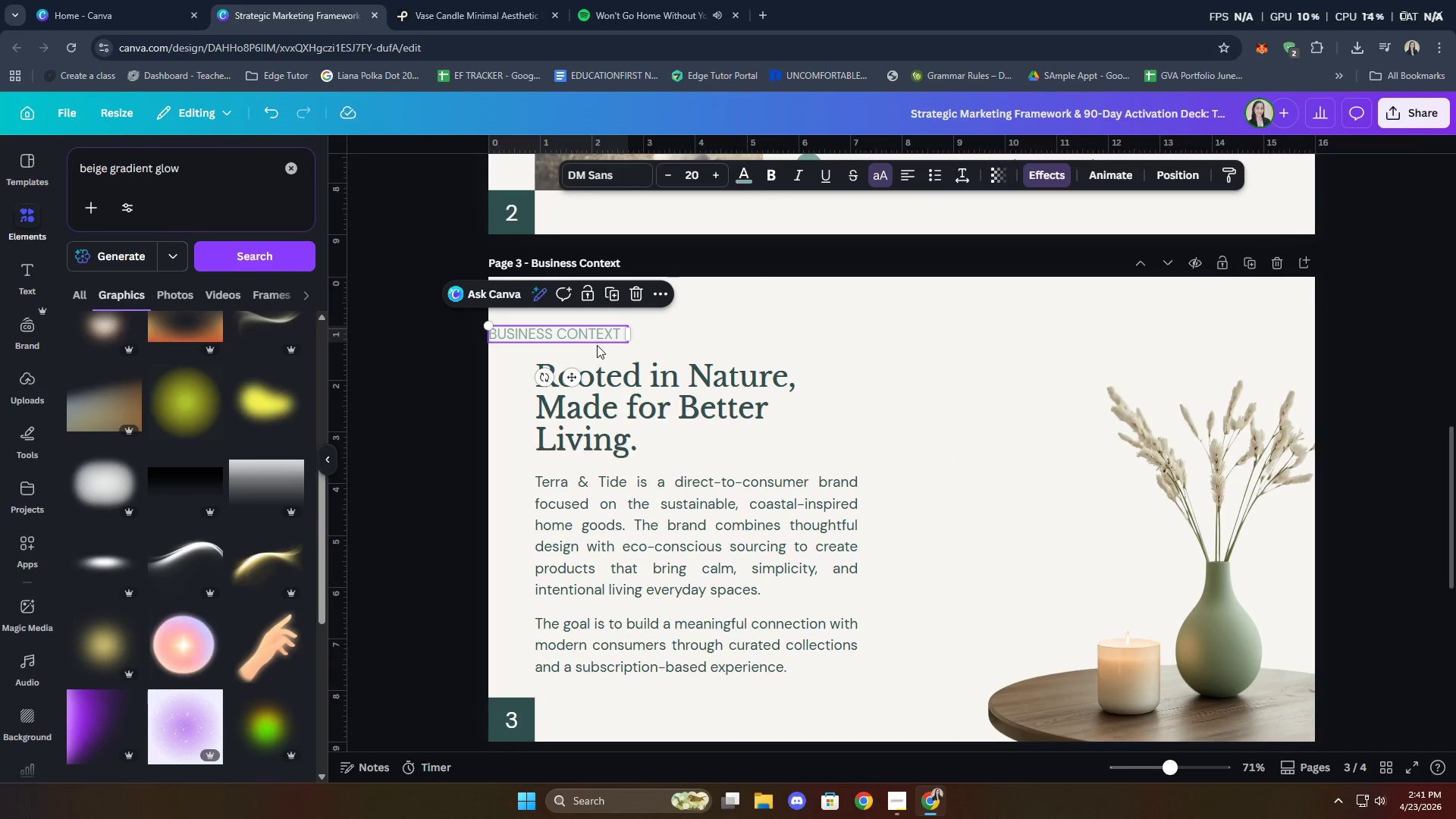 
key(ArrowRight)
 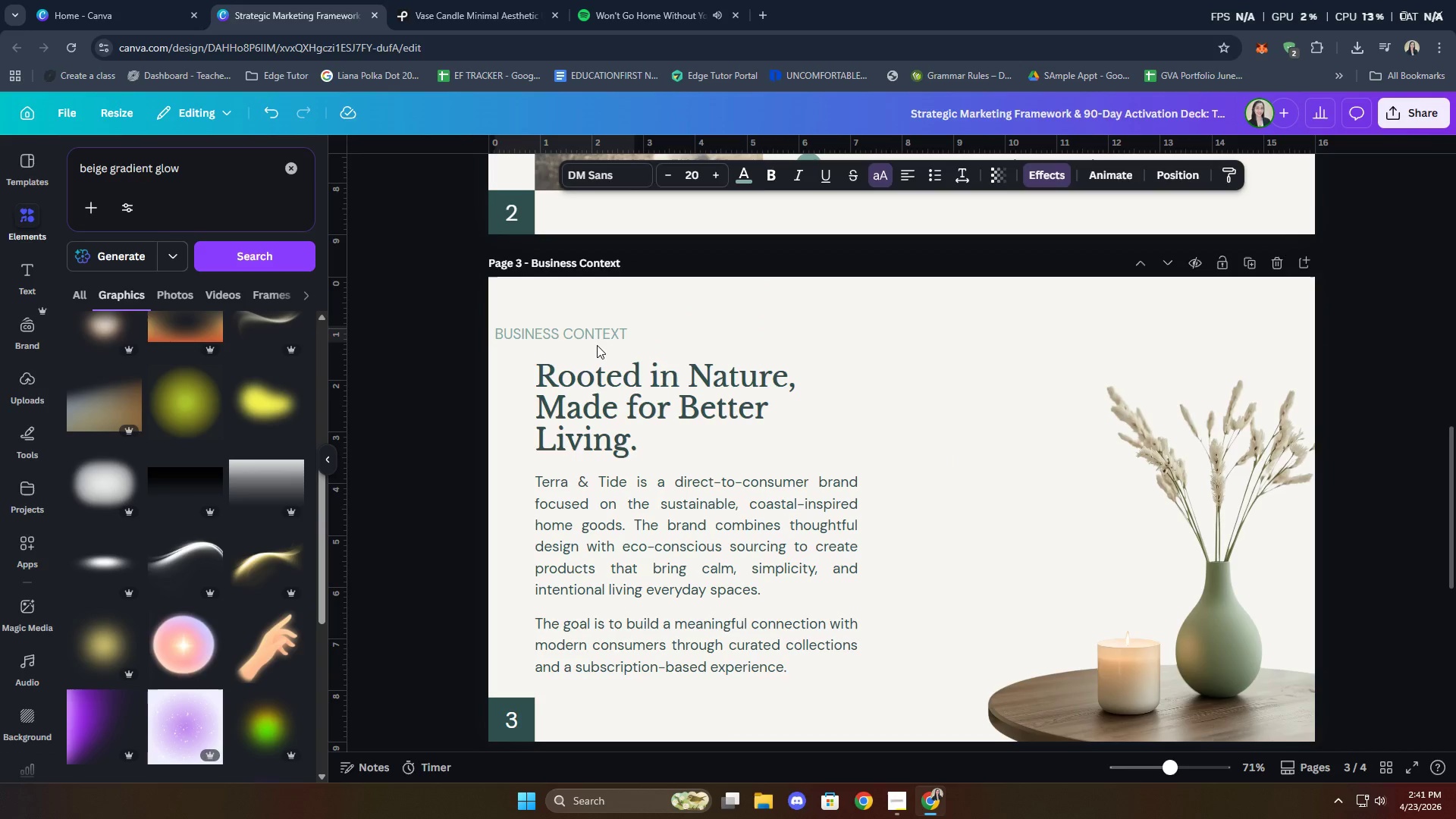 
key(ArrowRight)
 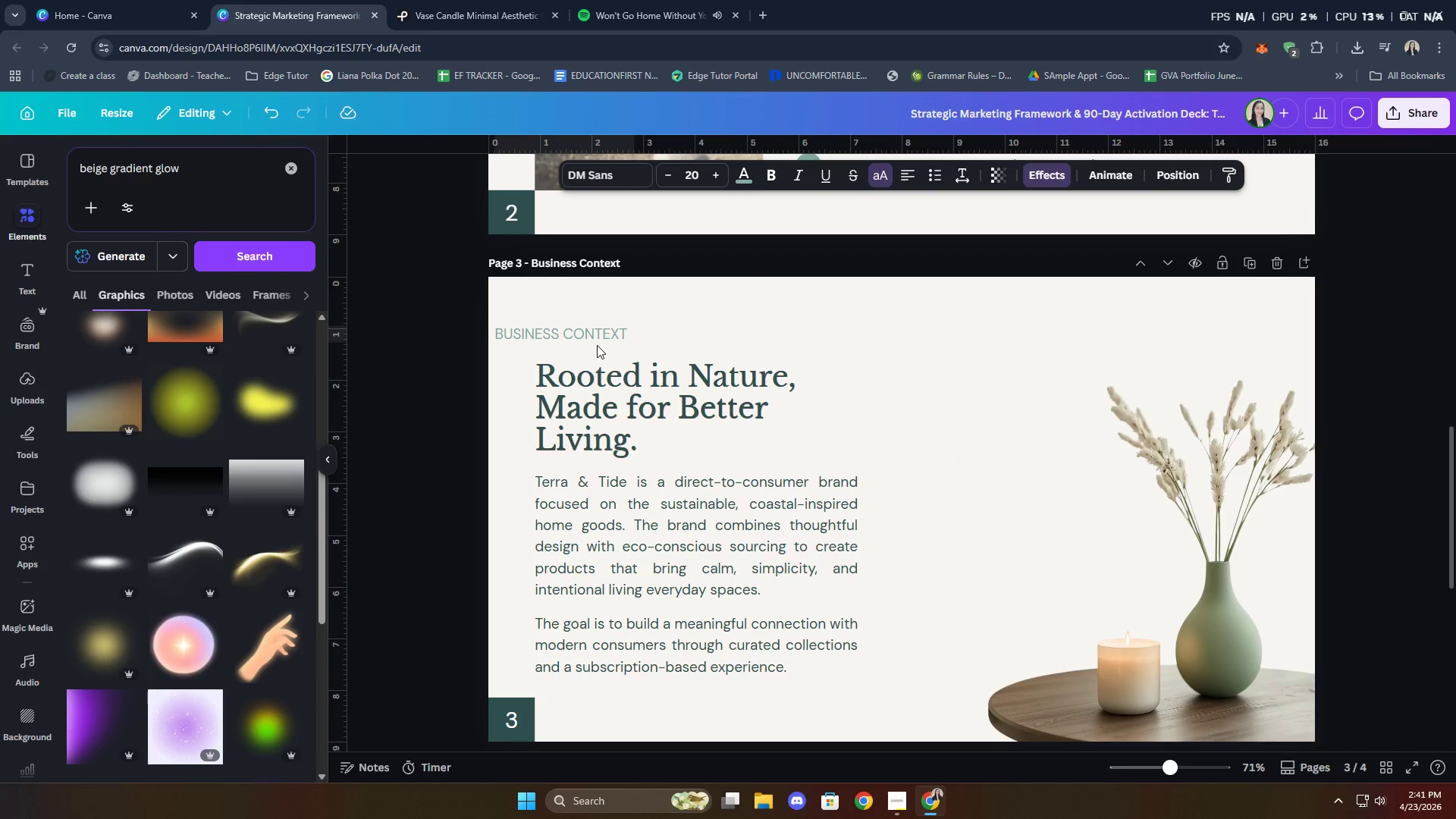 
key(ArrowRight)
 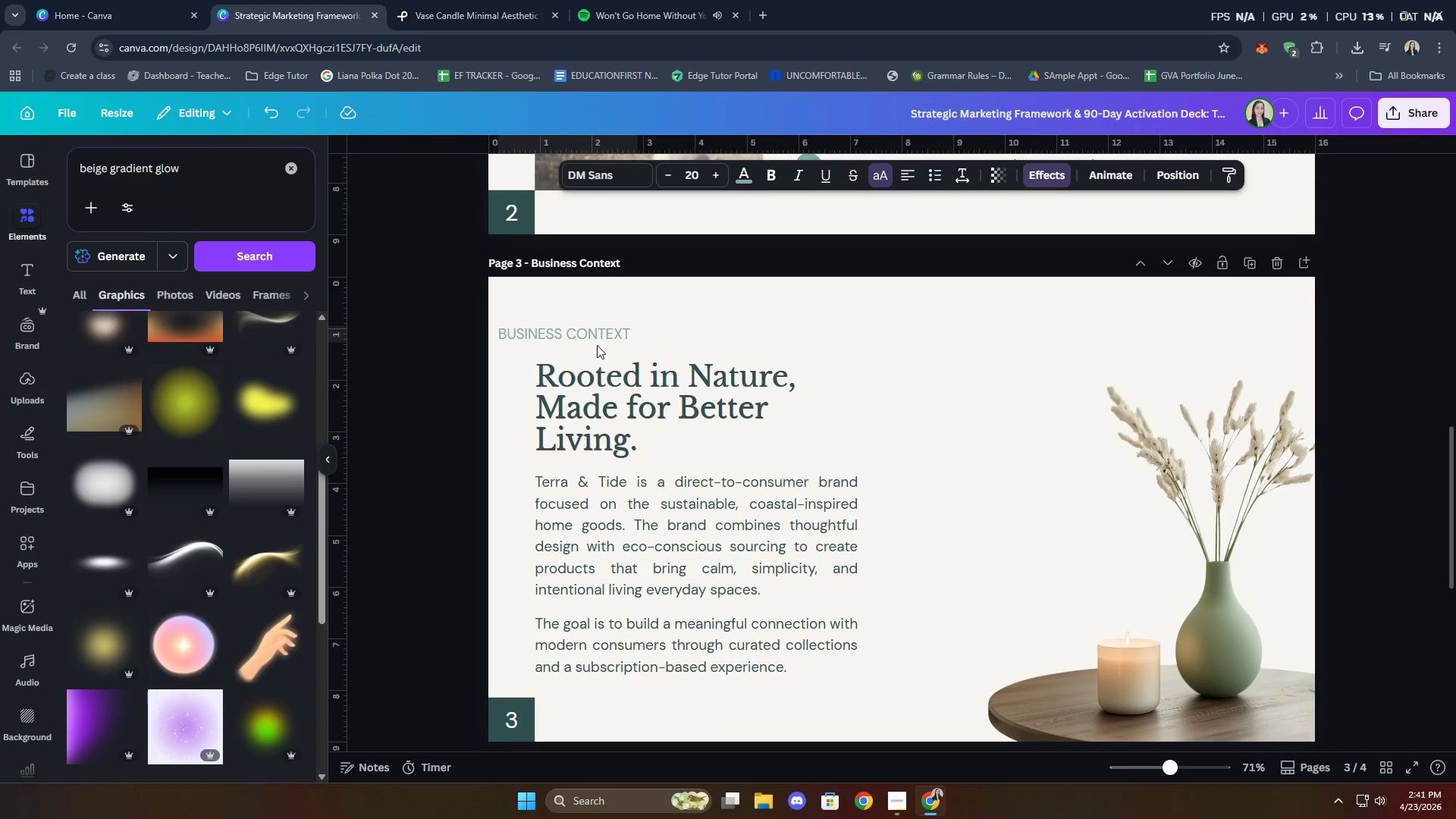 
key(ArrowRight)
 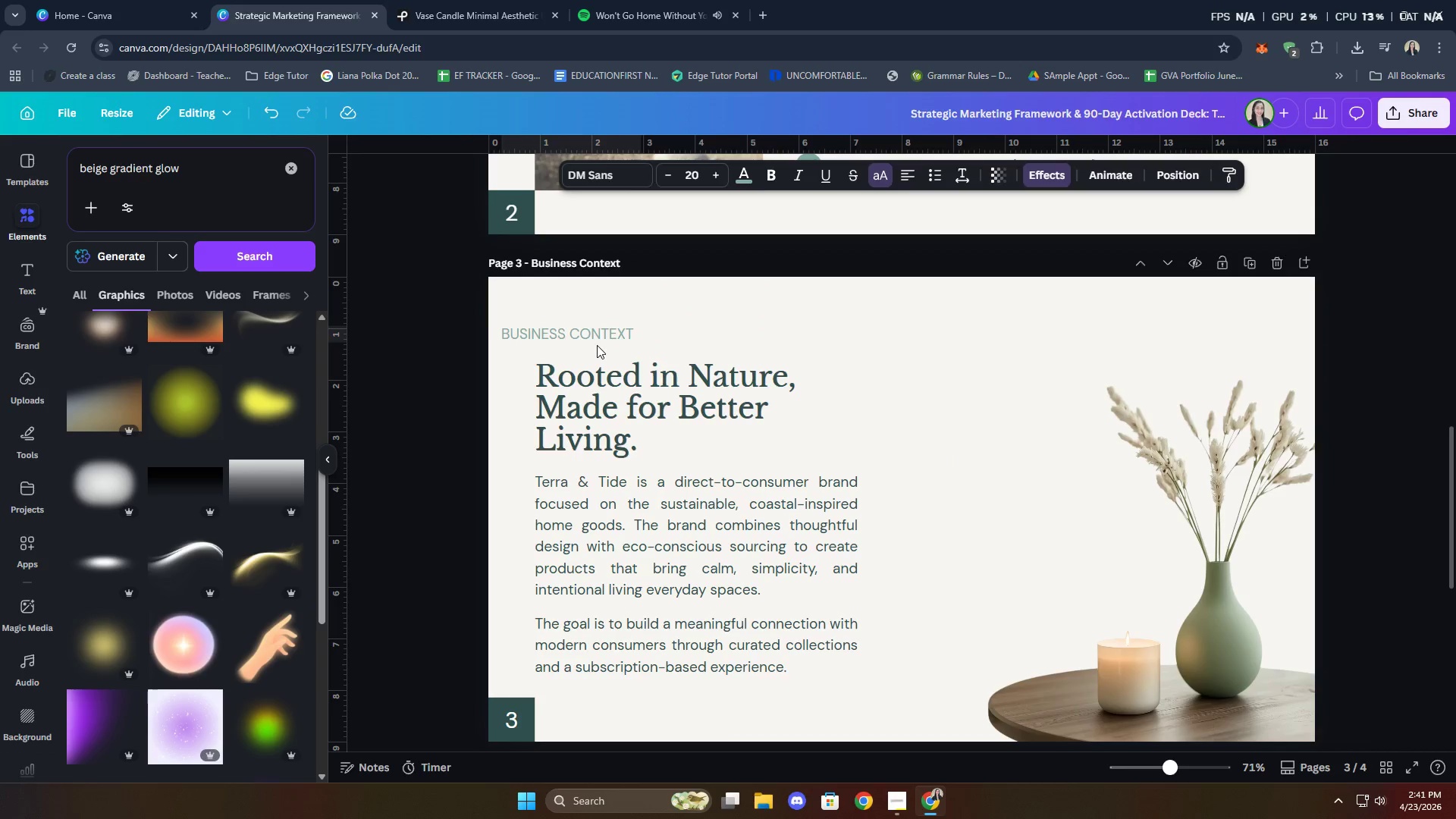 
key(ArrowRight)
 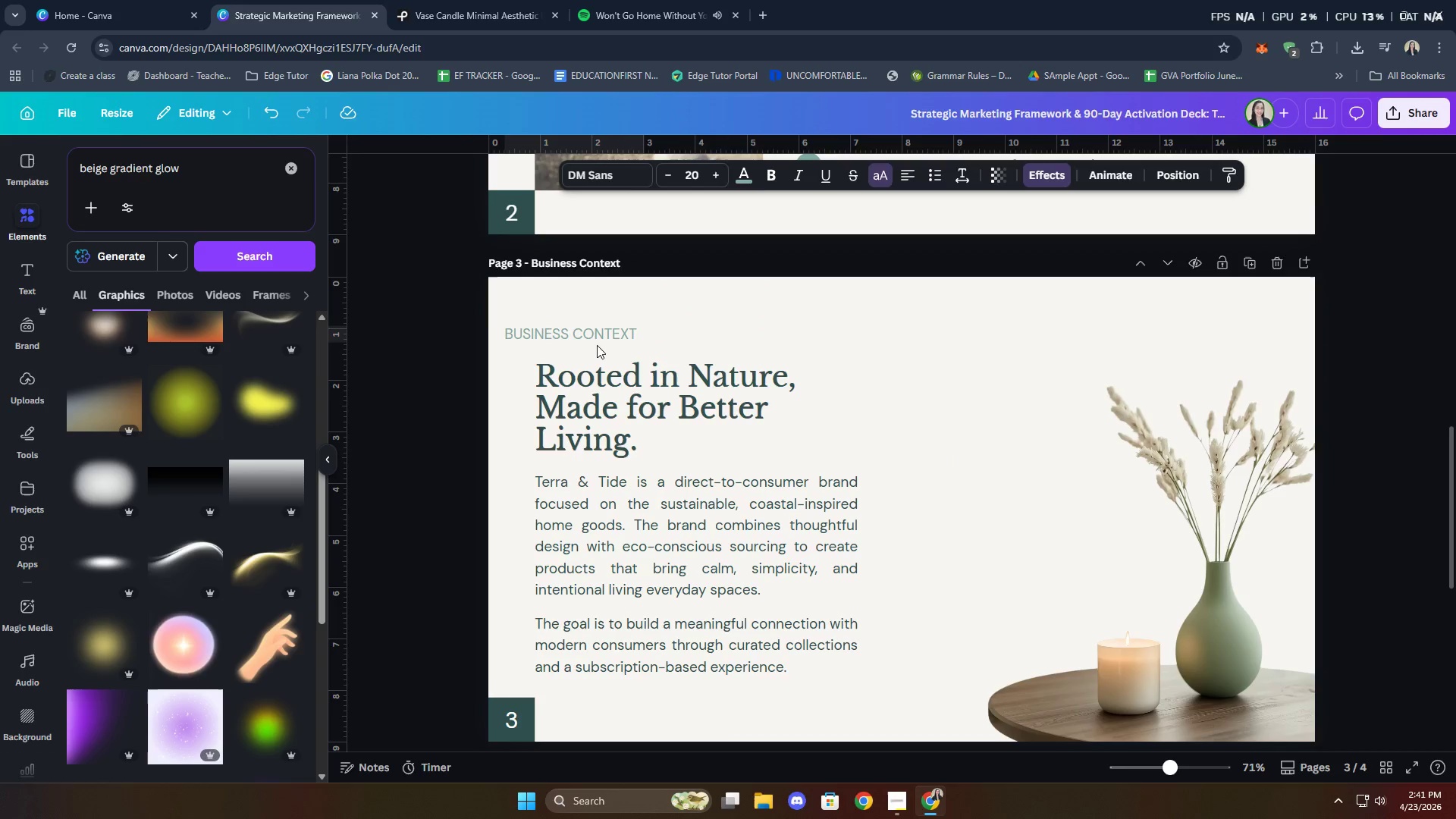 
key(ArrowRight)
 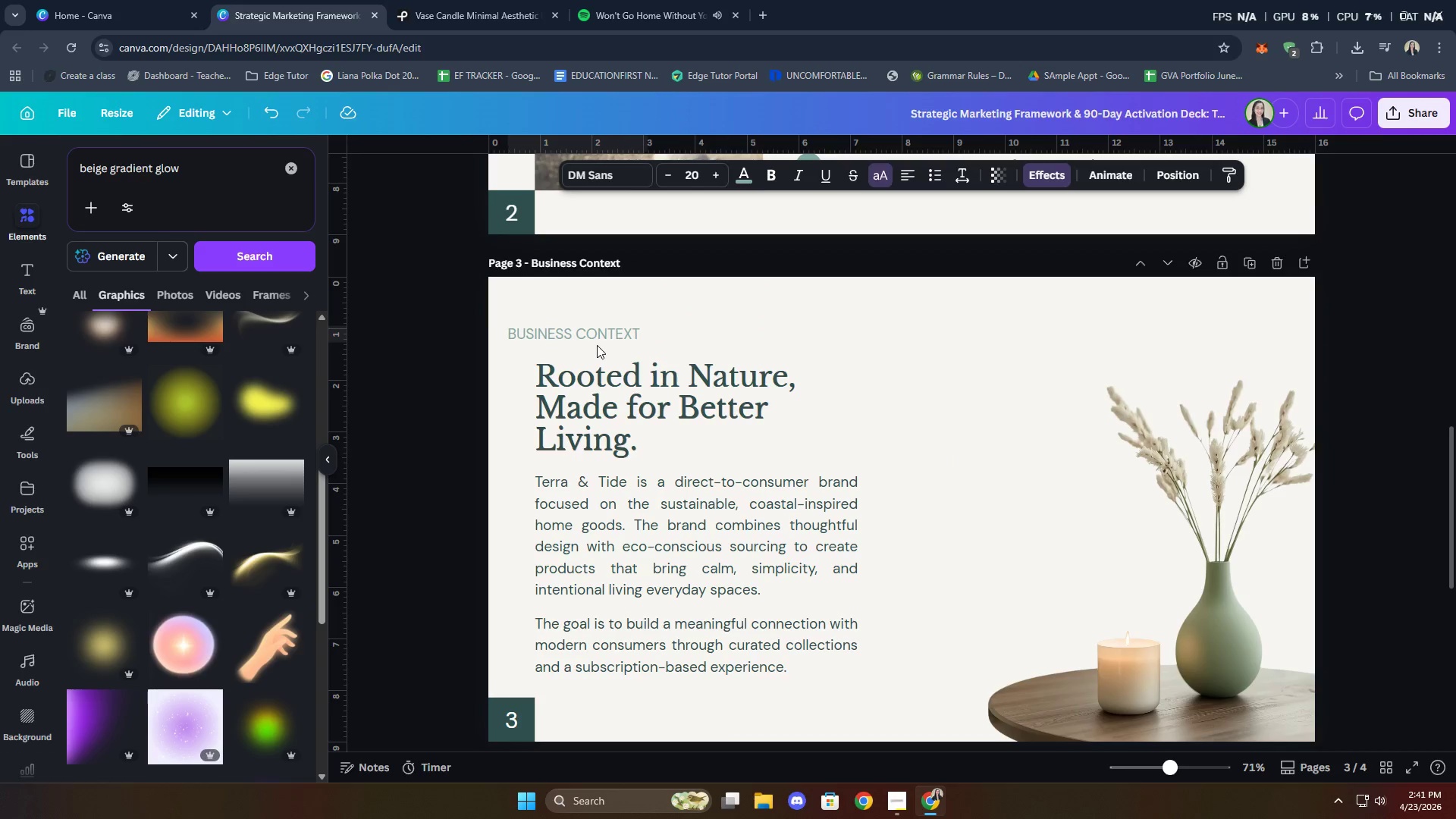 
key(ArrowRight)
 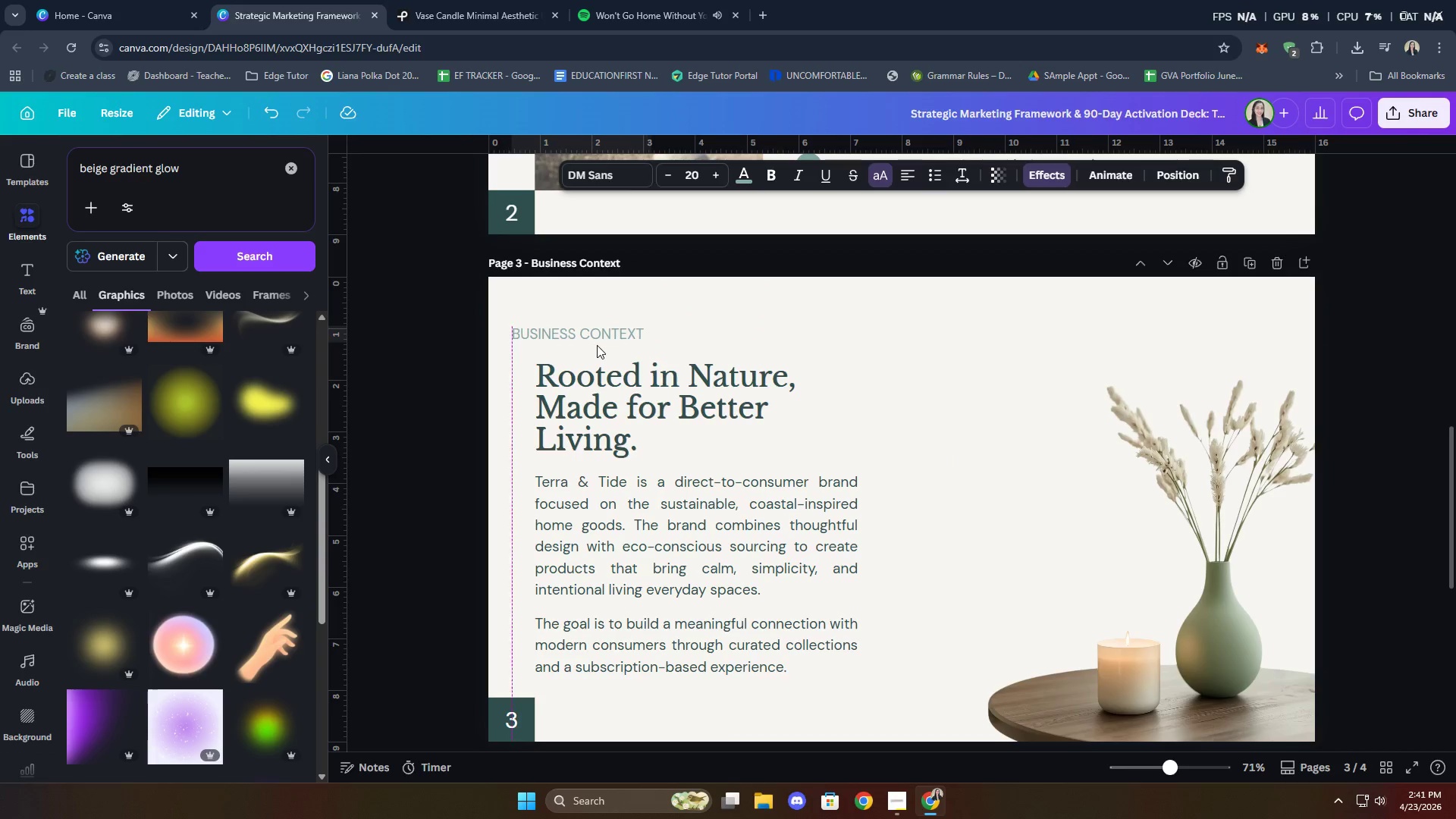 
key(ArrowRight)
 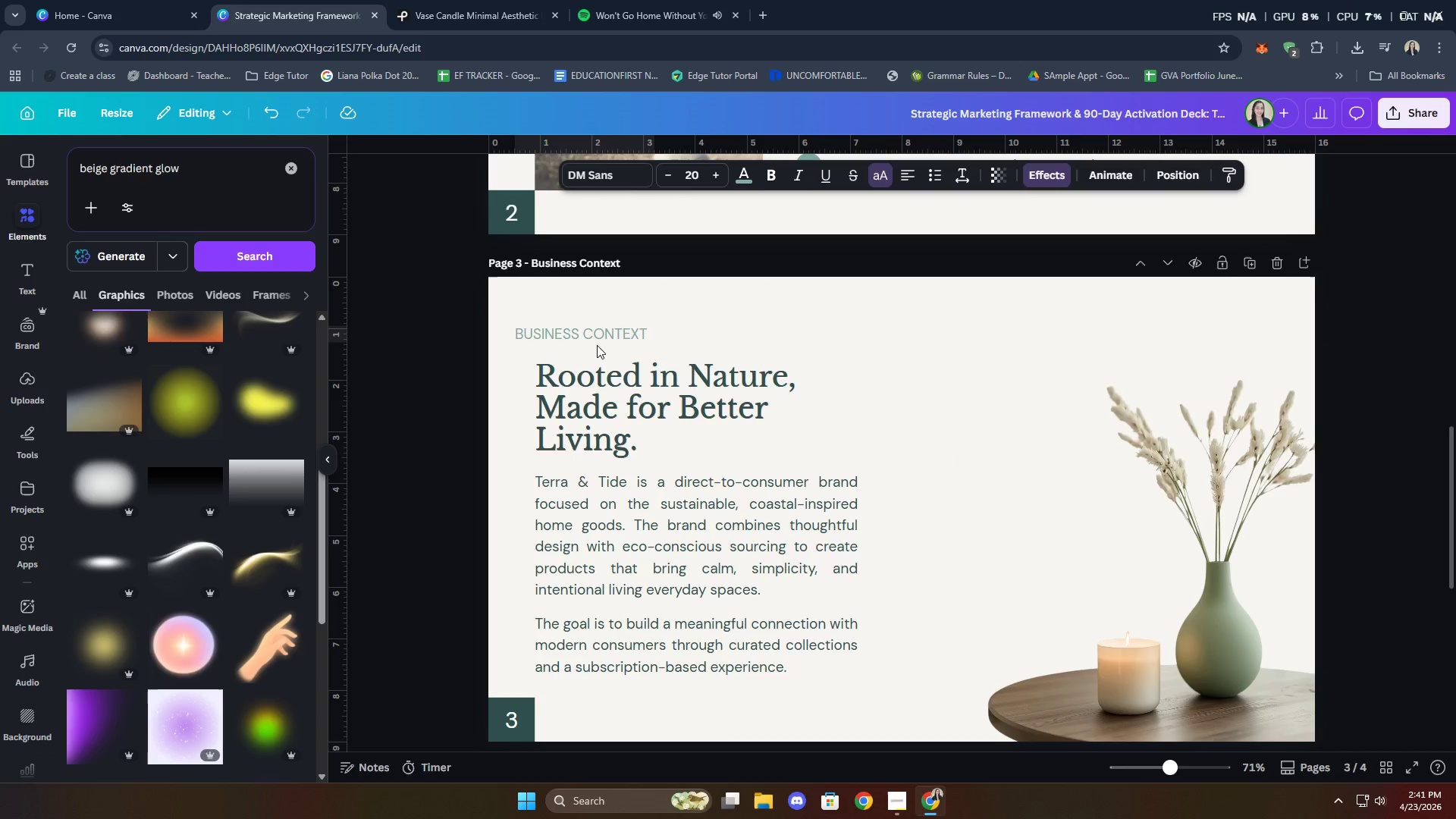 
key(ArrowRight)
 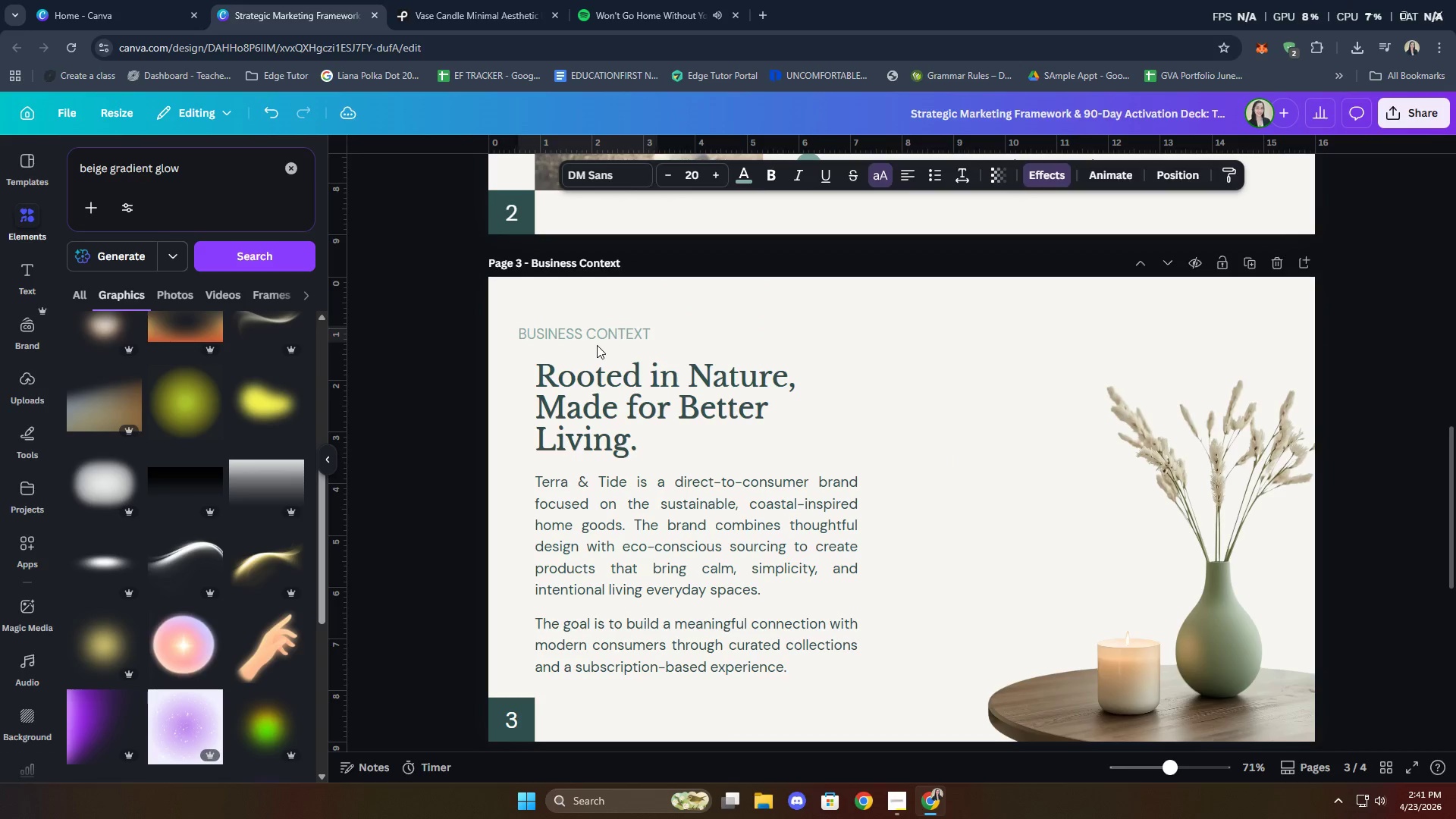 
key(ArrowRight)
 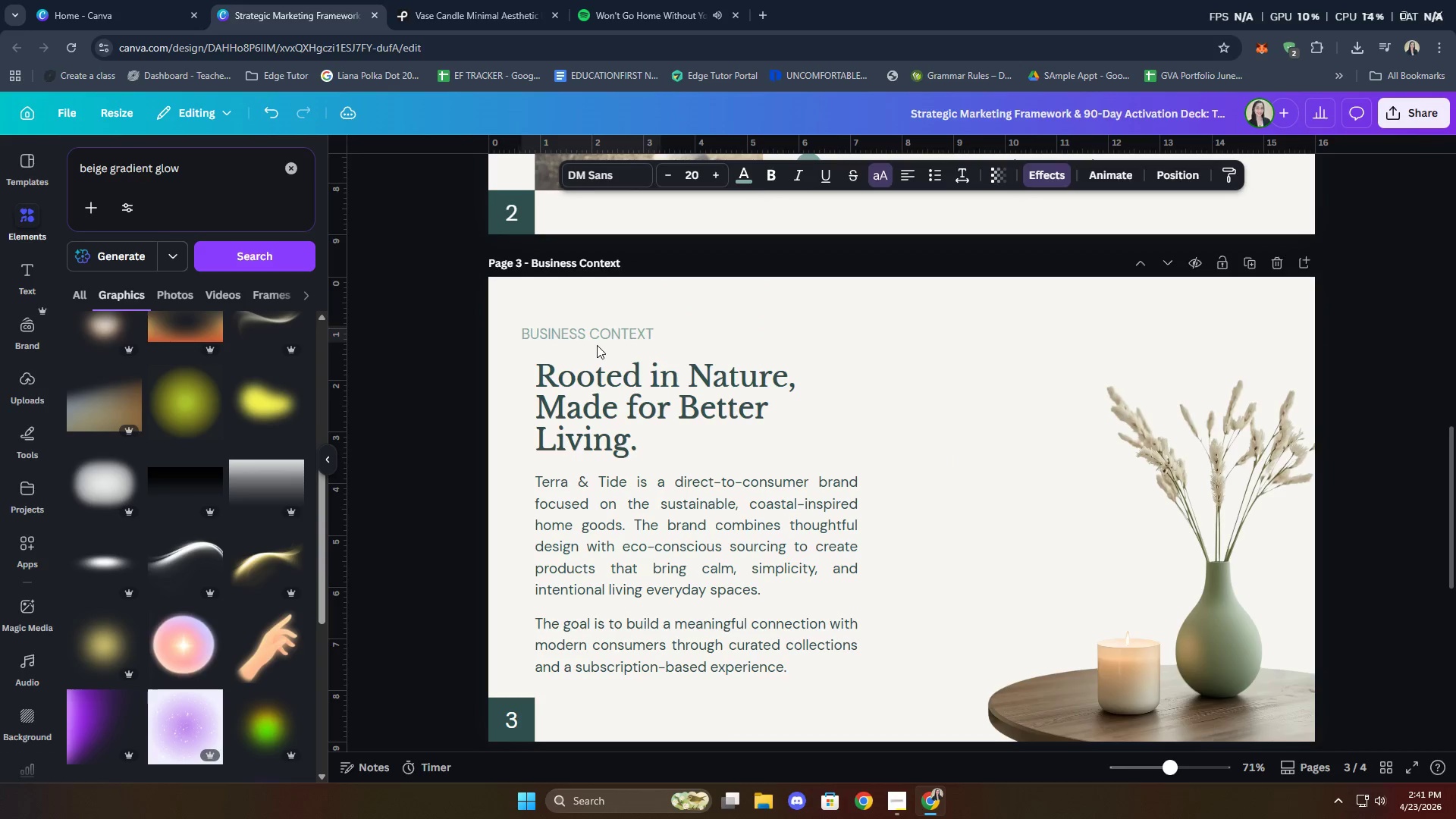 
key(ArrowRight)
 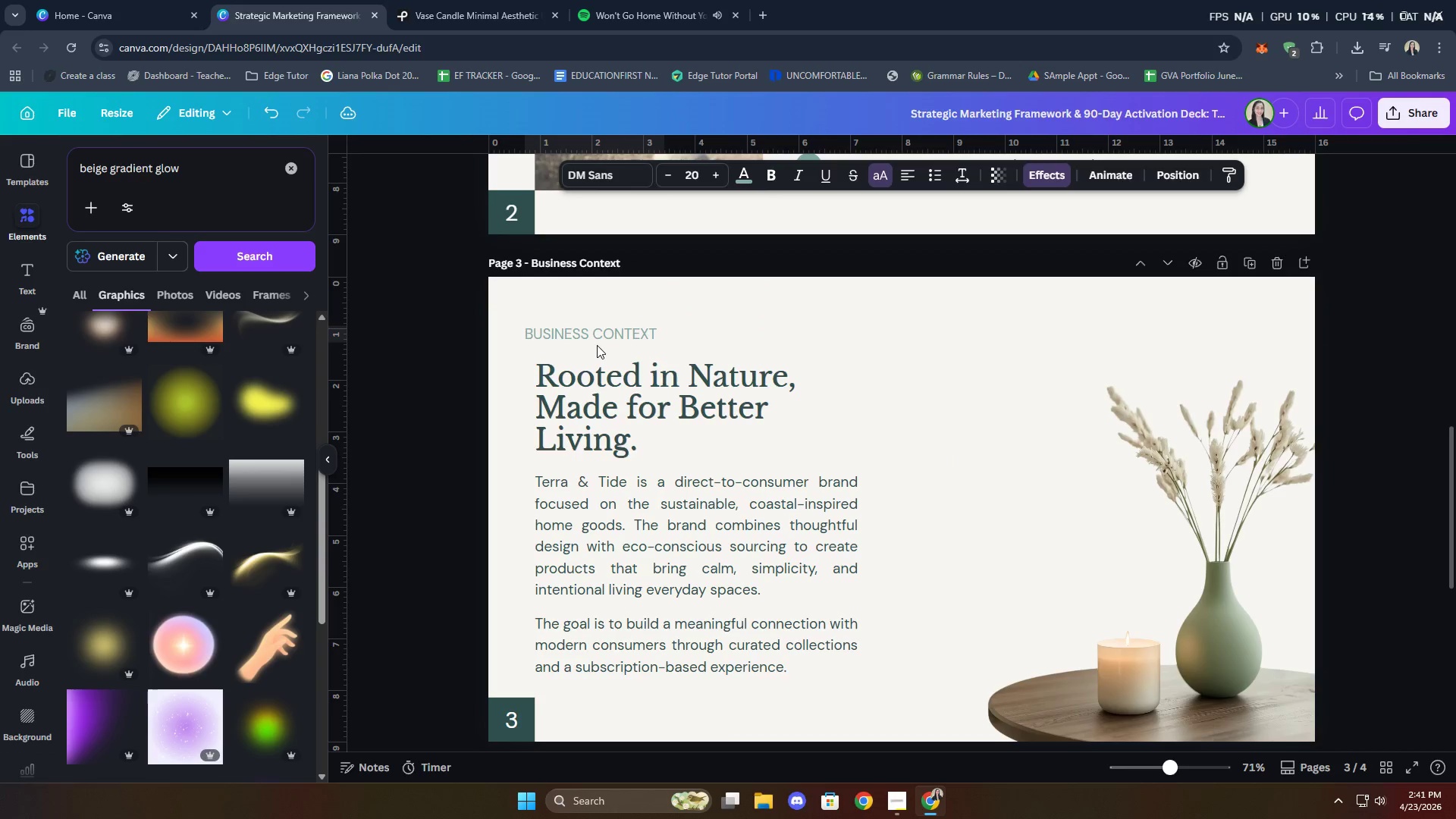 
key(ArrowRight)
 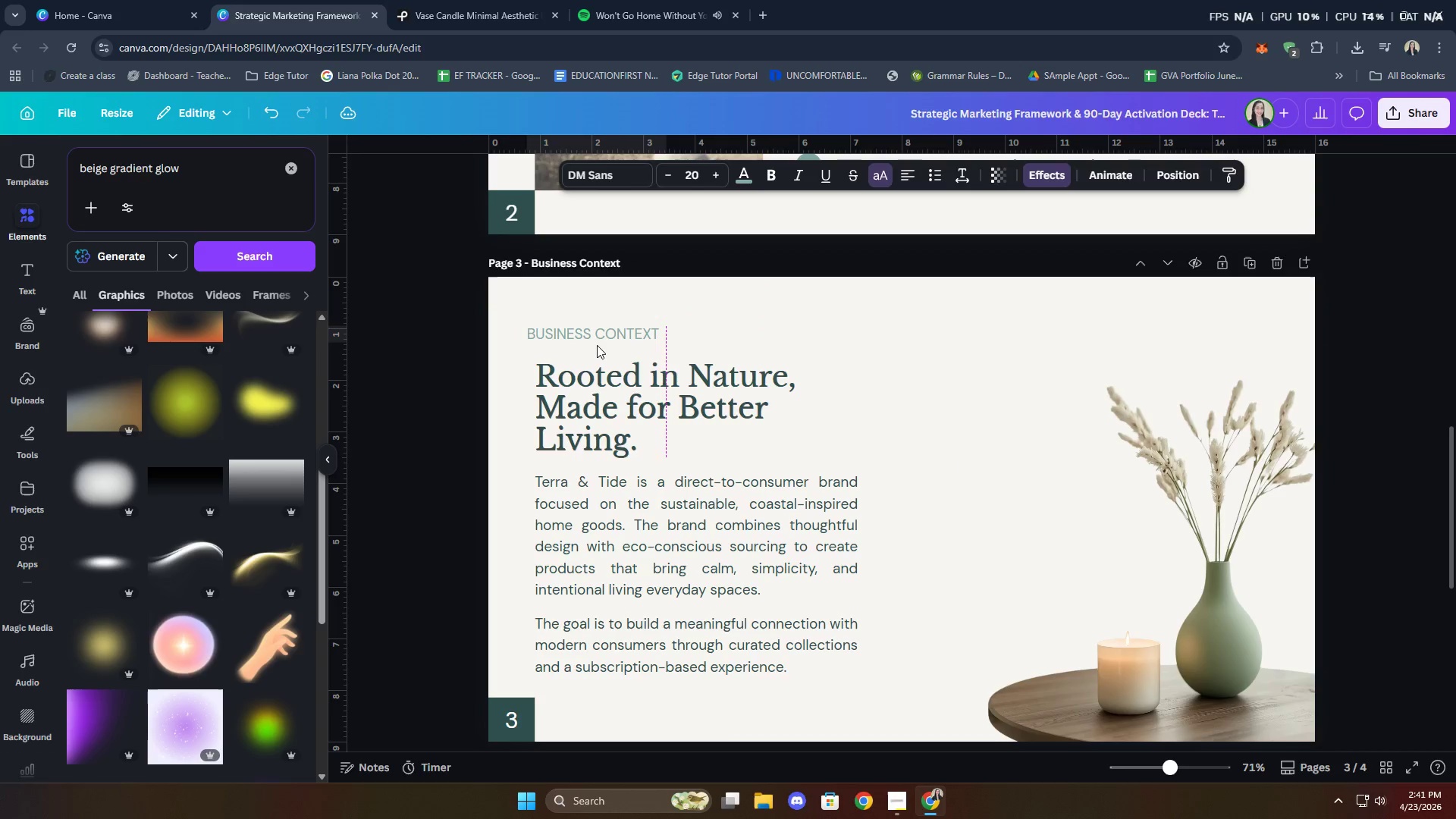 
key(ArrowRight)
 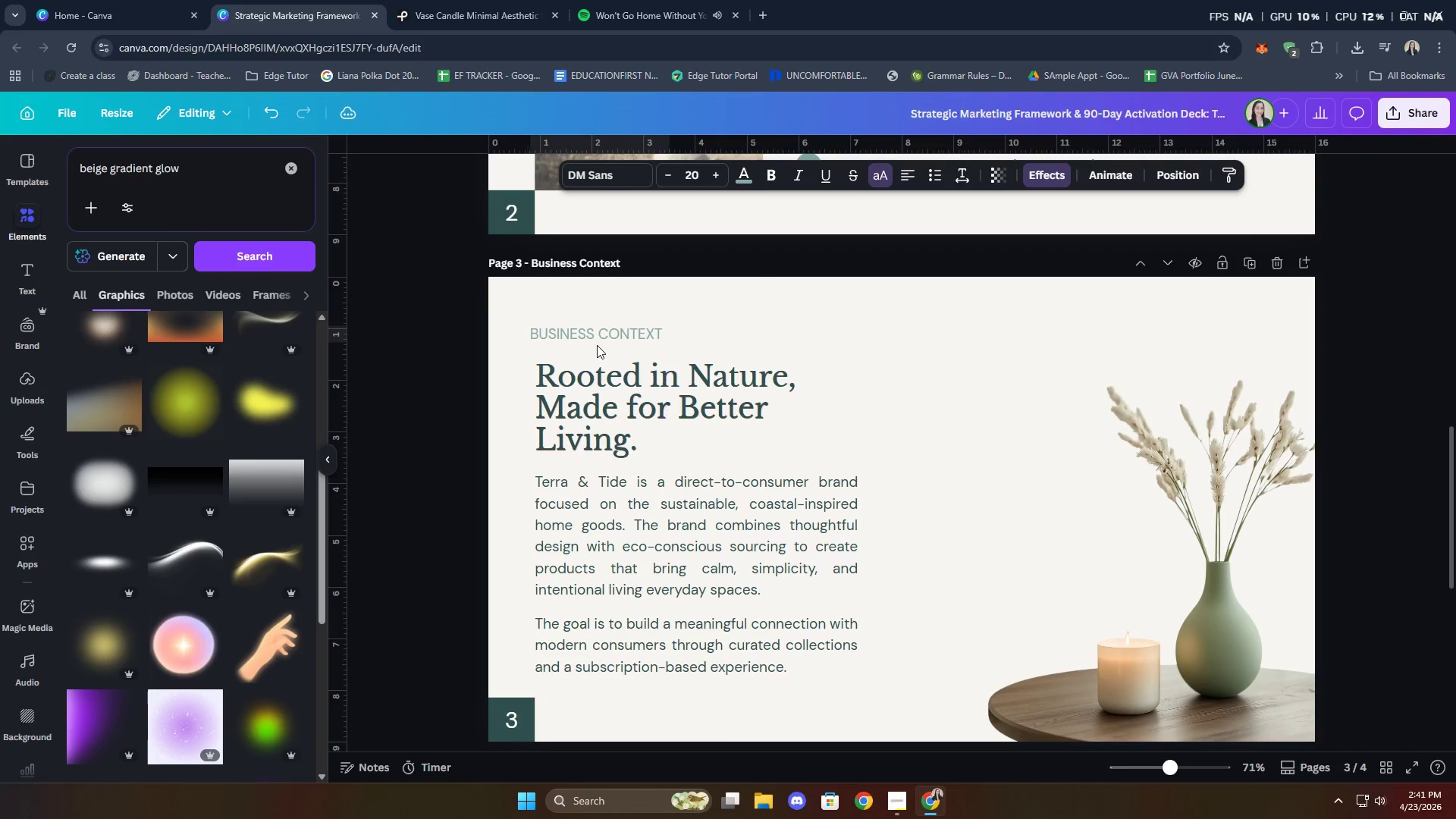 
key(ArrowRight)
 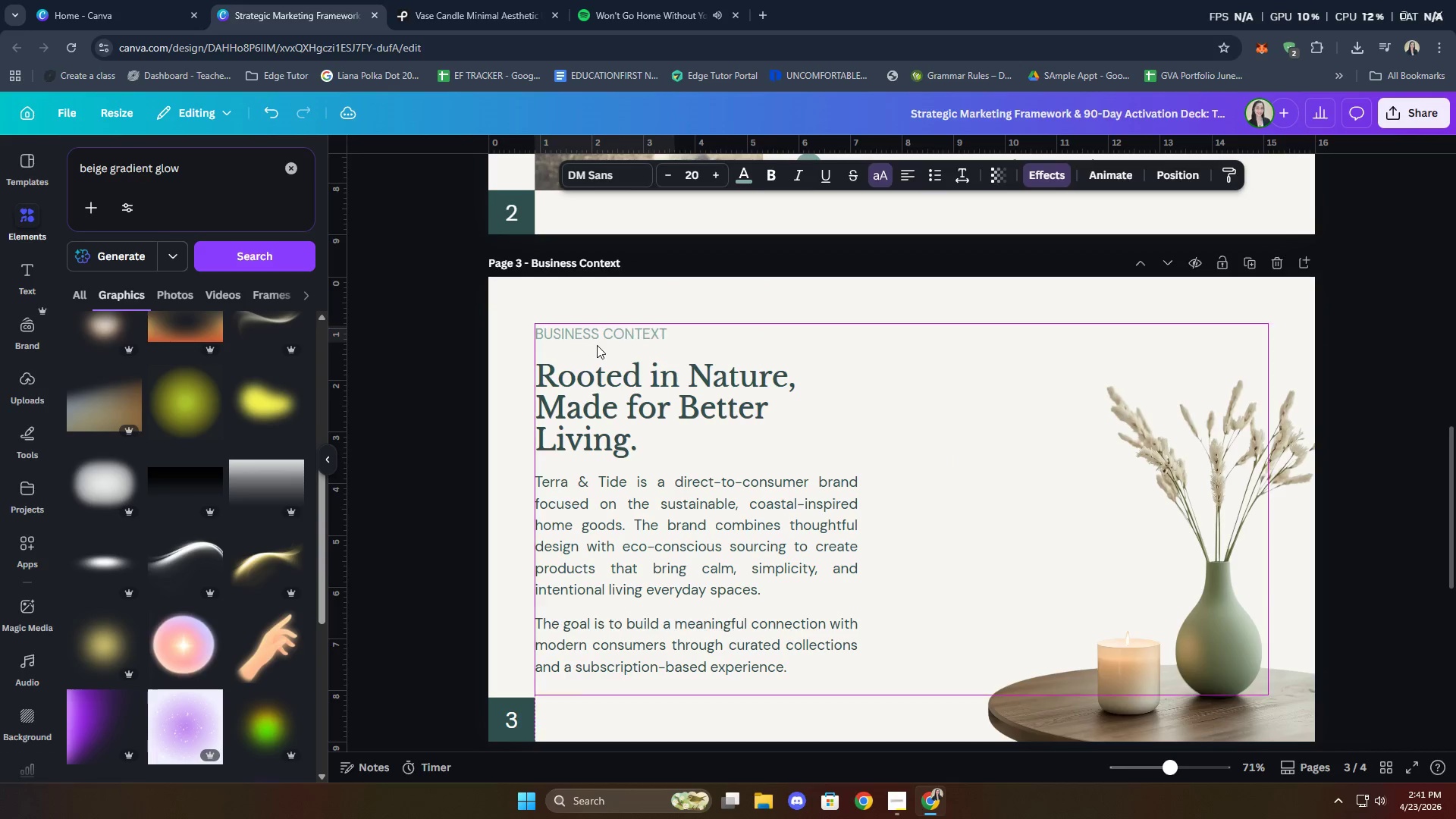 
key(ArrowRight)
 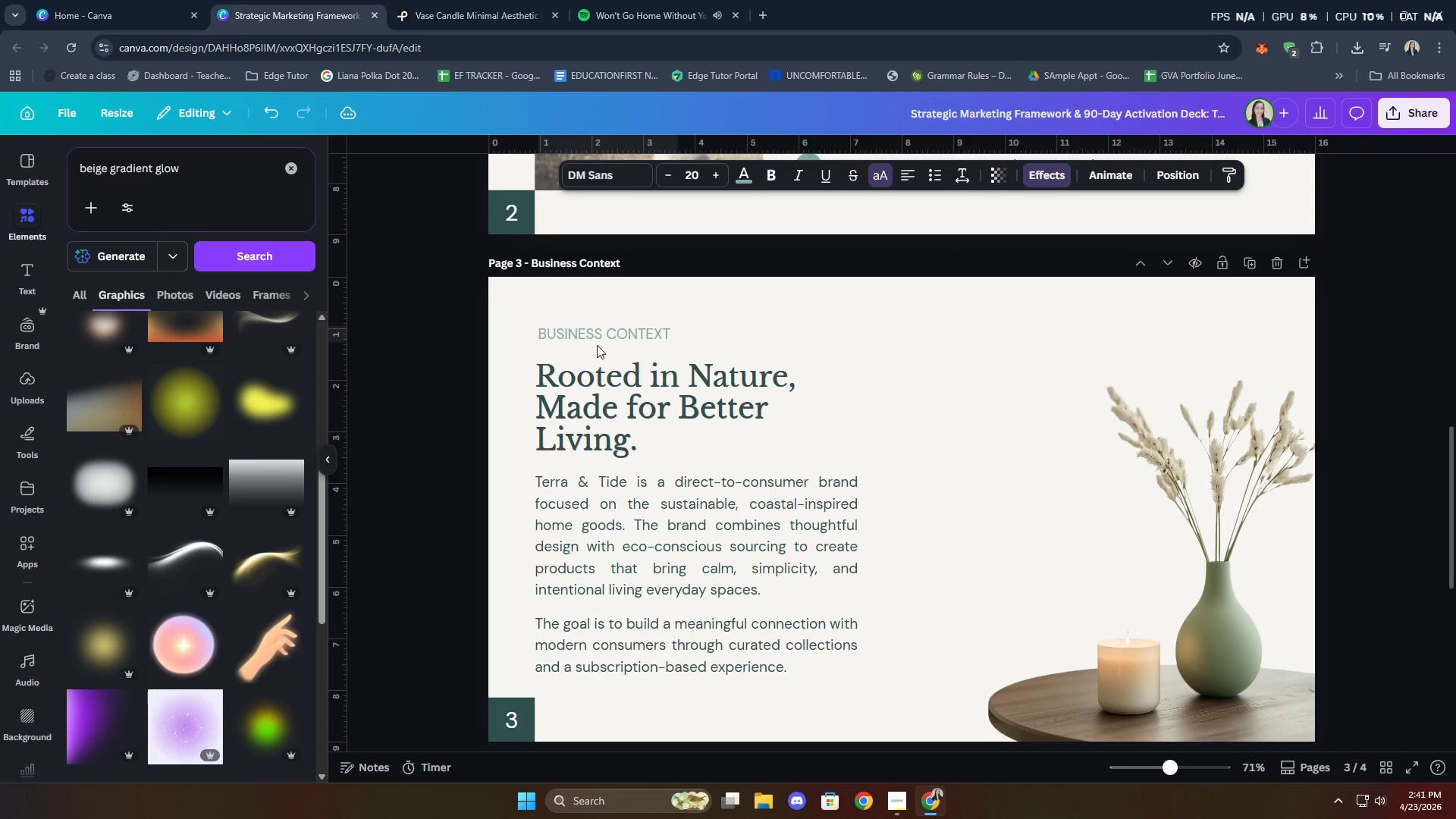 
key(ArrowLeft)
 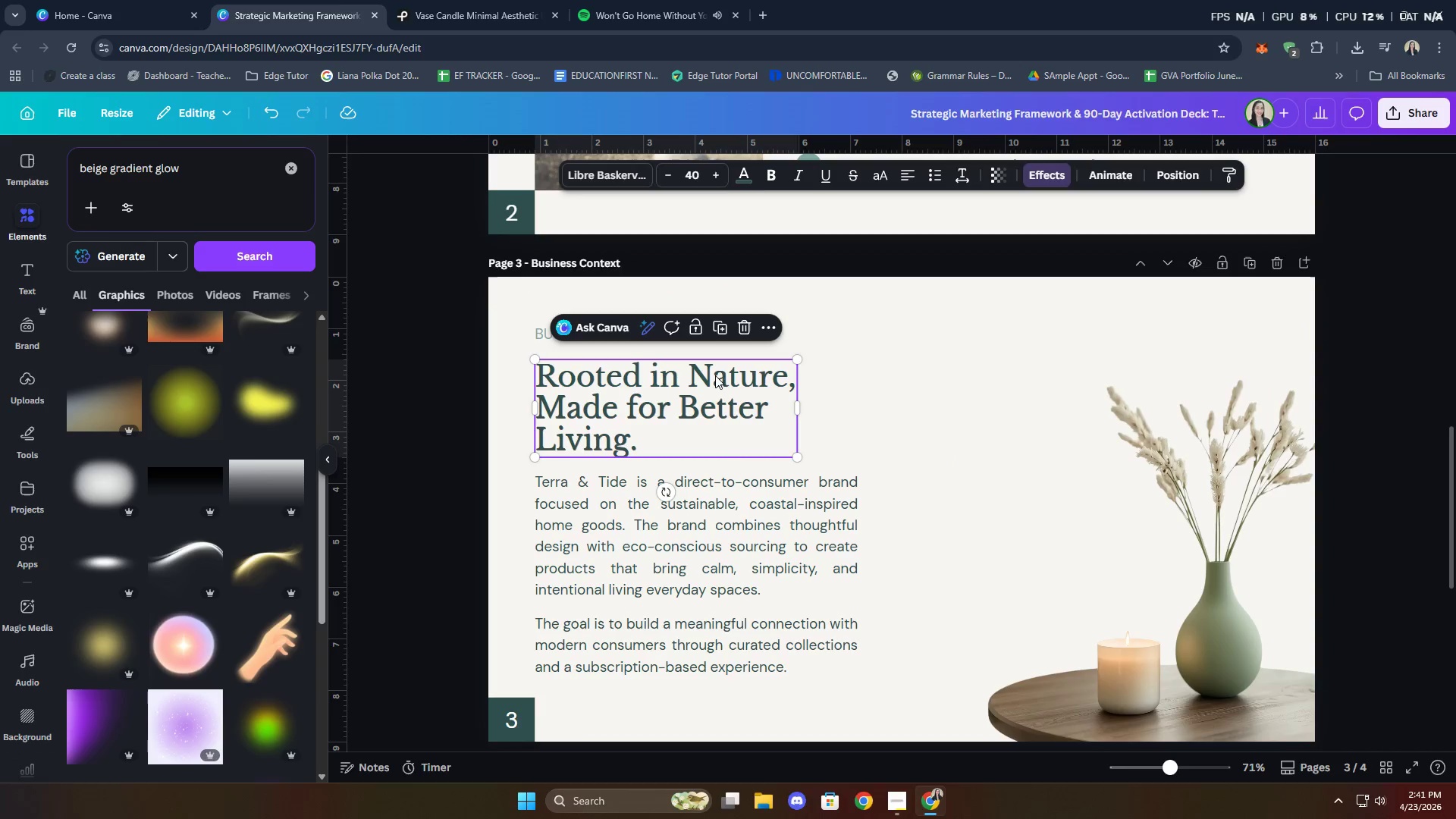 
key(ArrowLeft)
 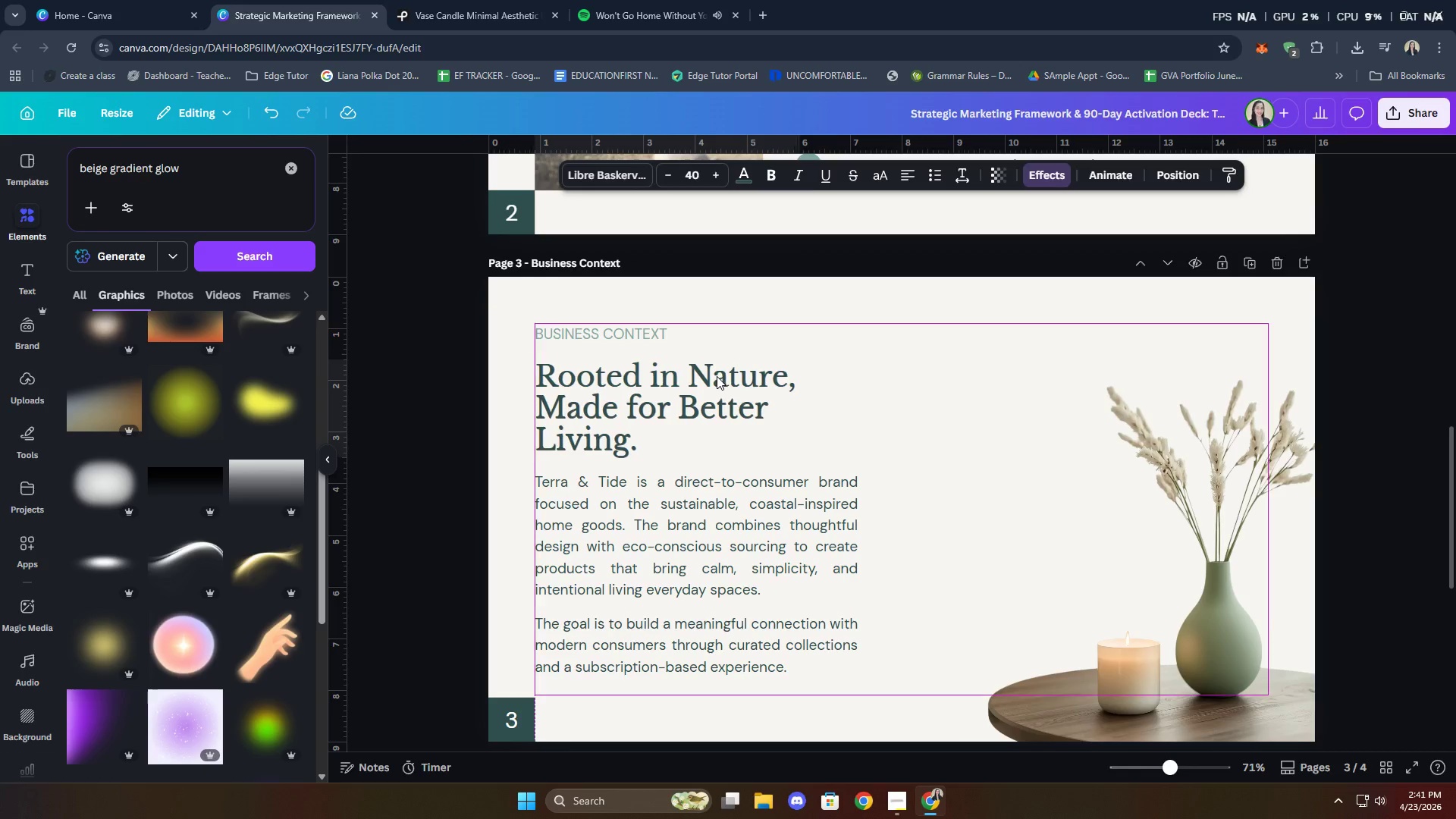 
key(ArrowRight)
 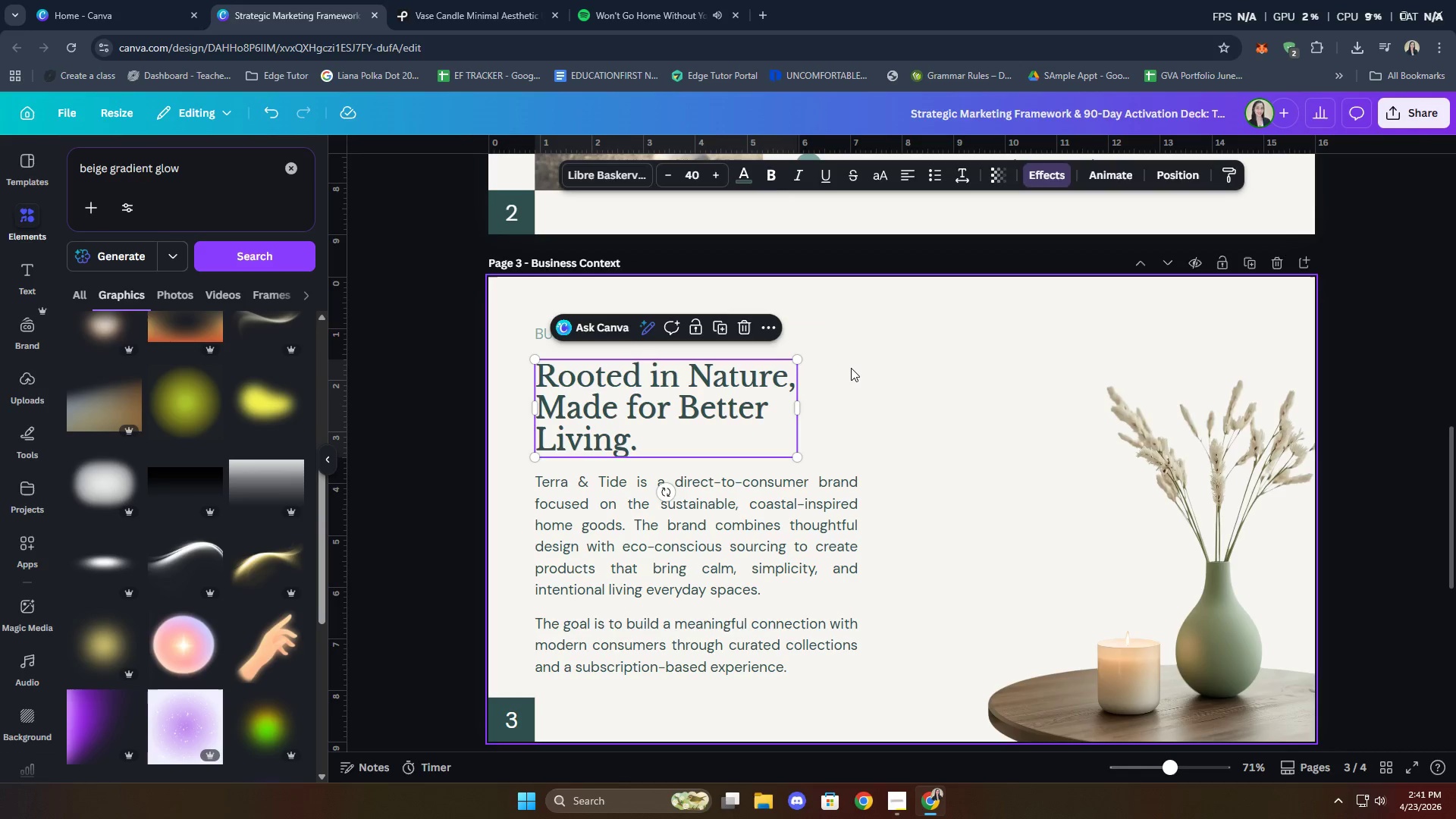 
double_click([596, 317])
 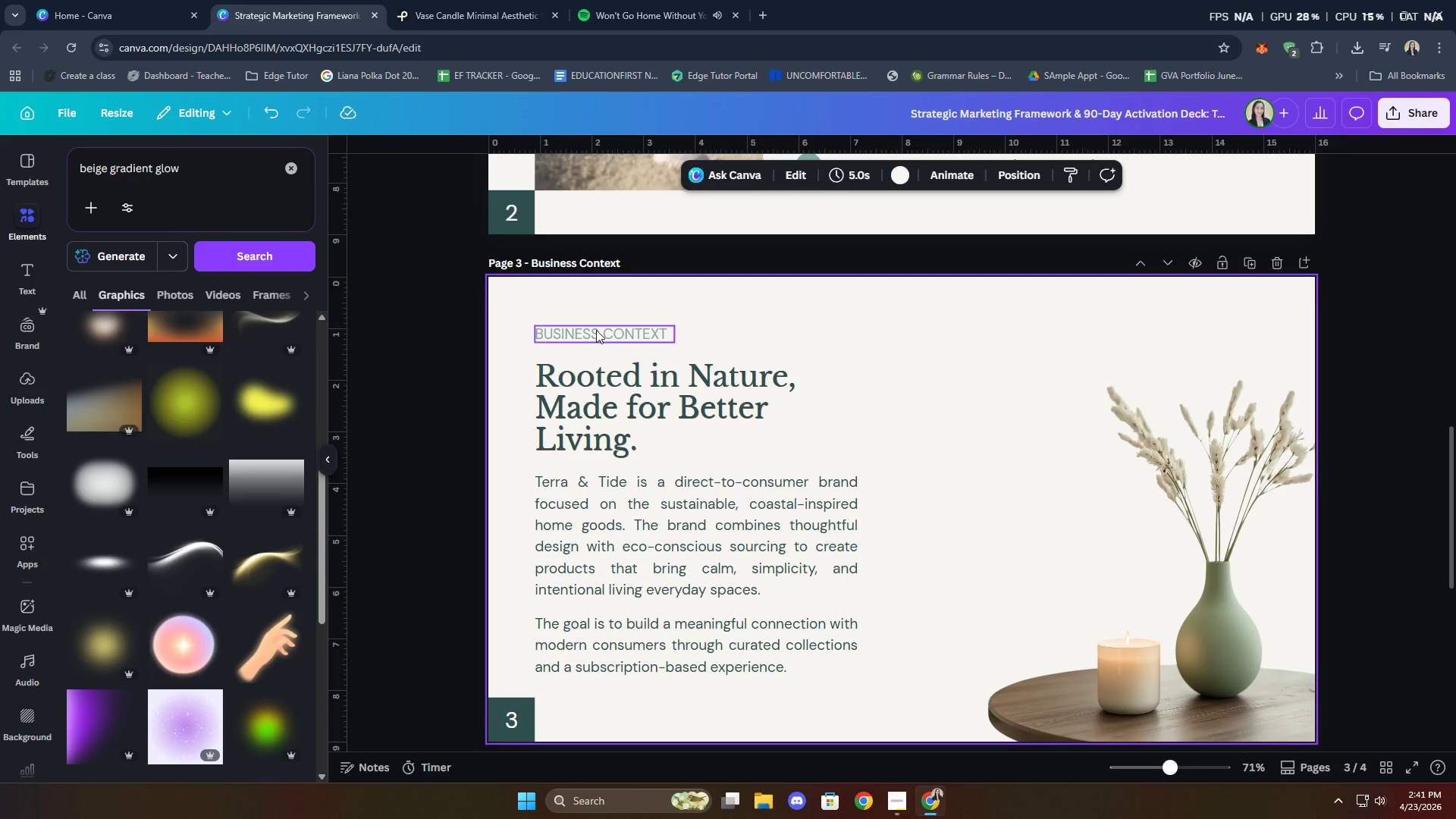 
triple_click([596, 330])
 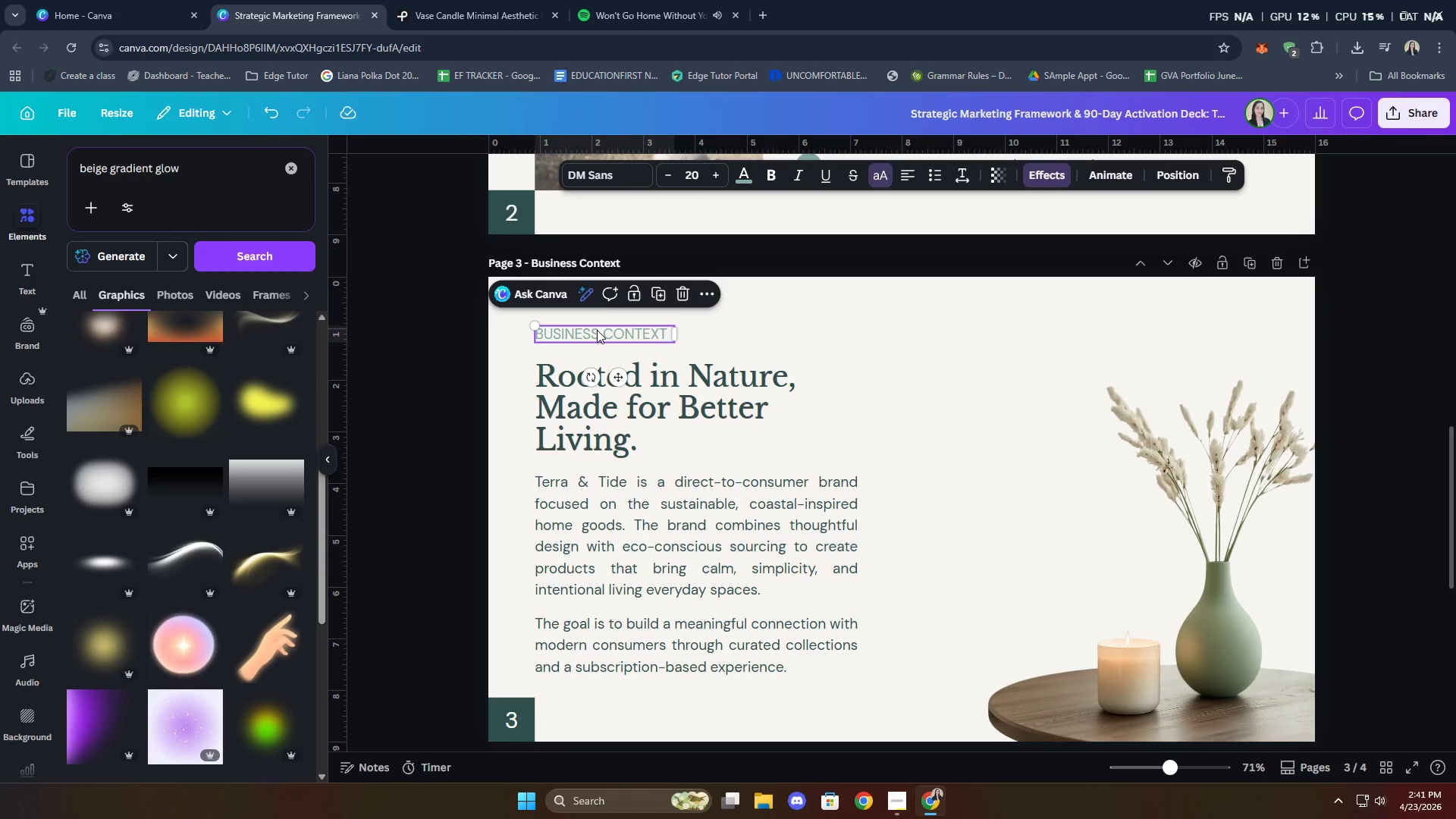 
key(ArrowRight)
 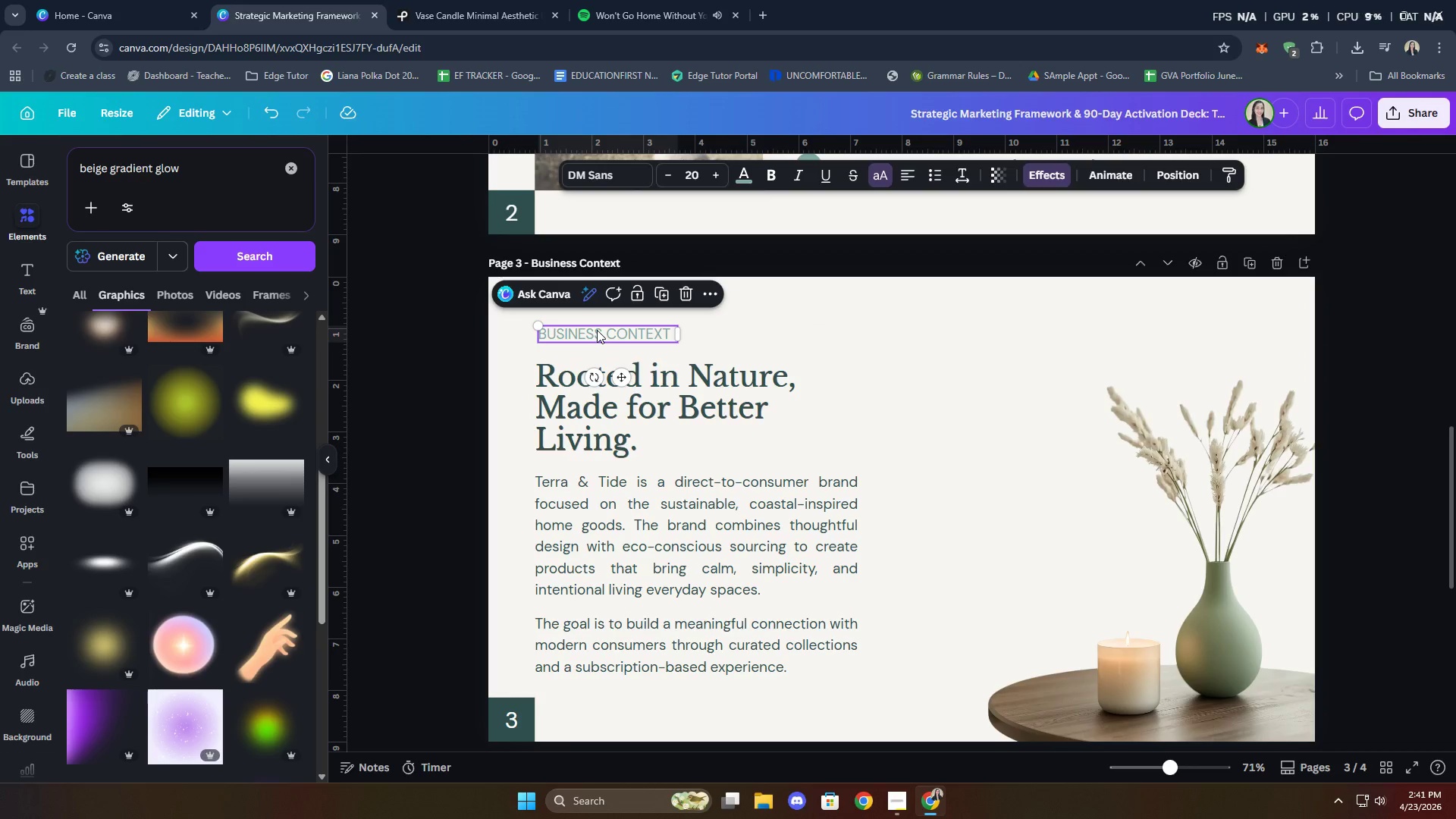 
left_click([830, 375])
 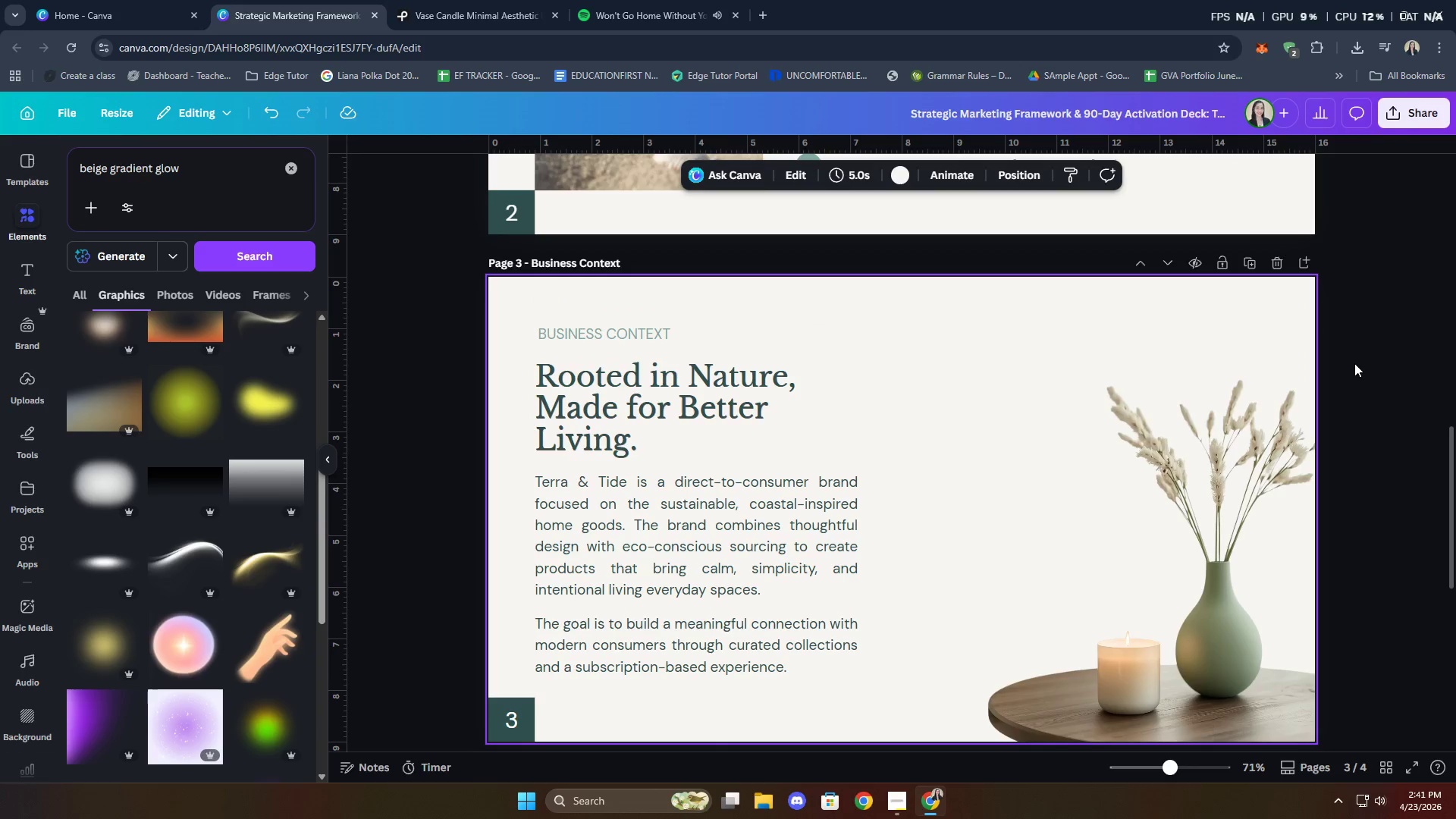 
scroll: coordinate [1353, 363], scroll_direction: down, amount: 1.0
 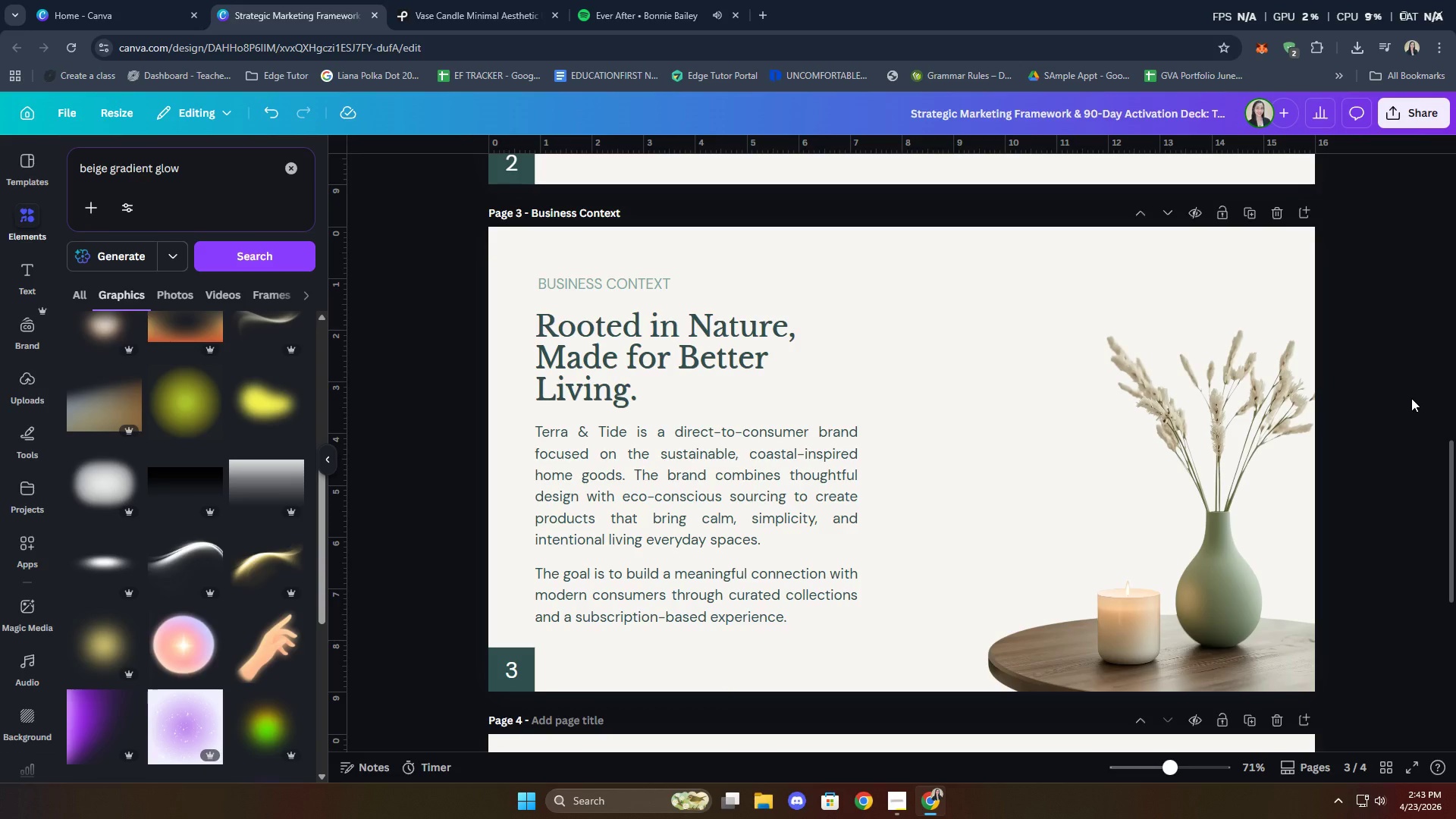 
wait(74.45)
 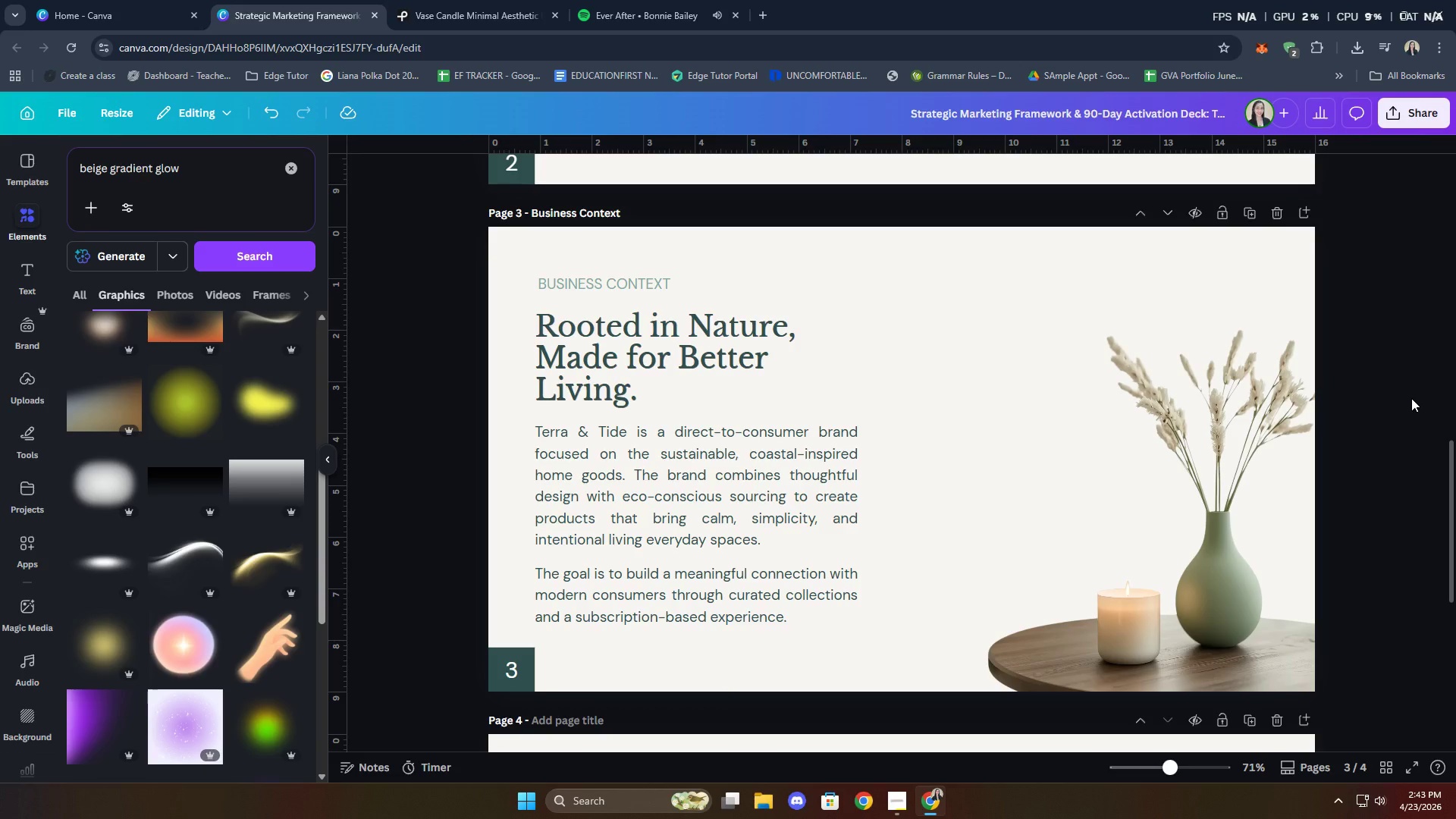 
left_click([1408, 436])
 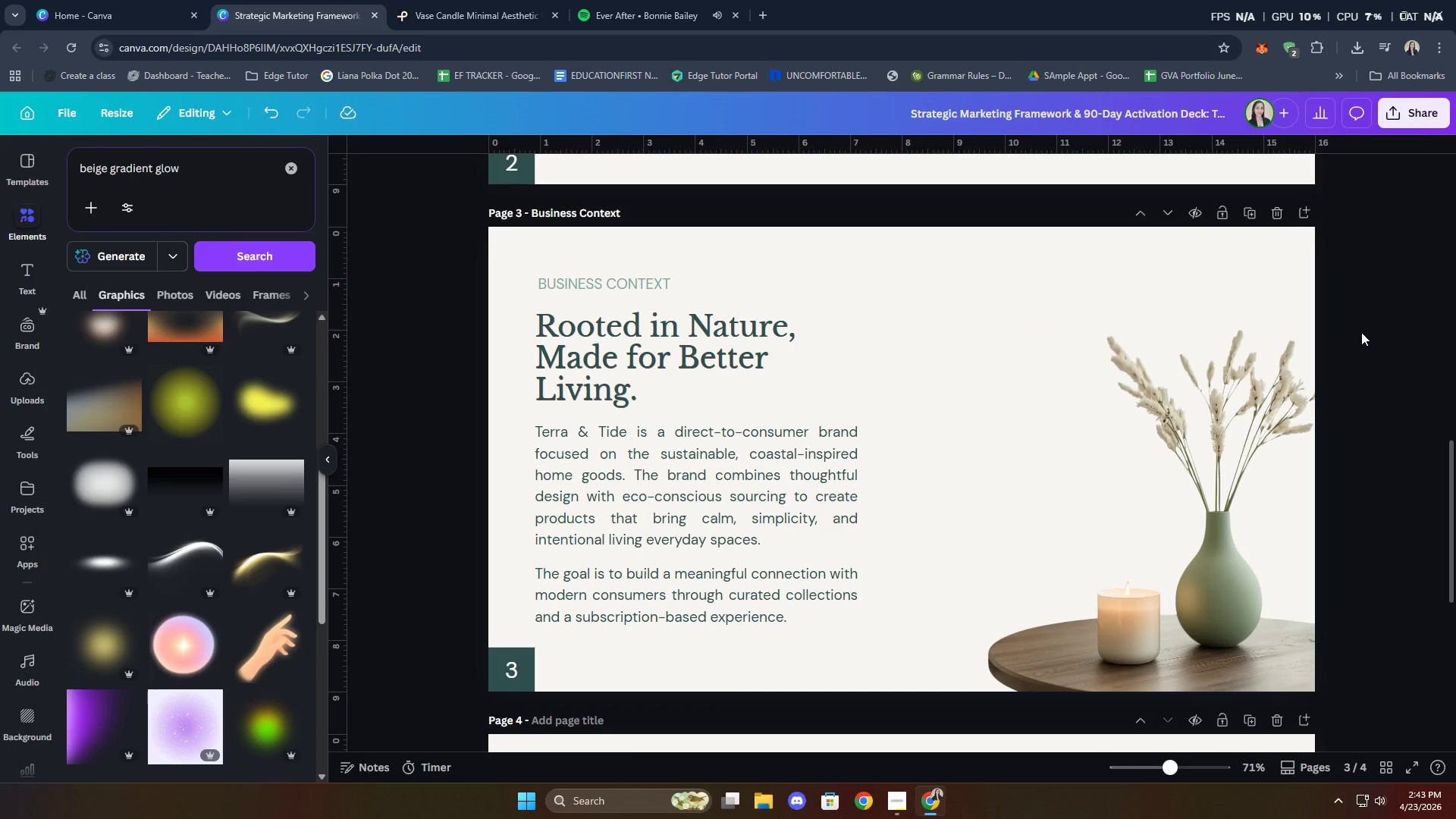 
wait(12.69)
 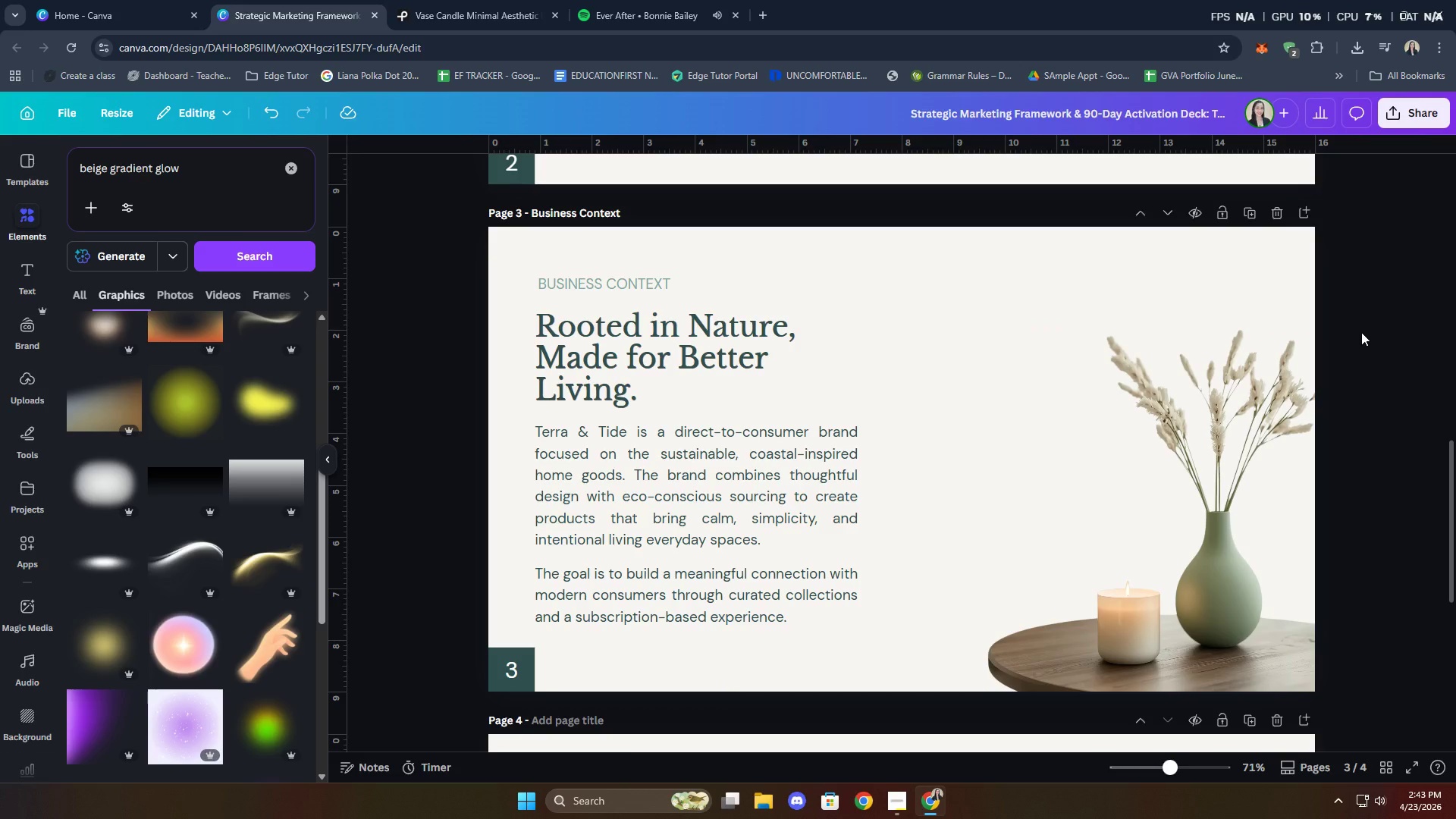 
scroll: coordinate [1372, 438], scroll_direction: down, amount: 3.0
 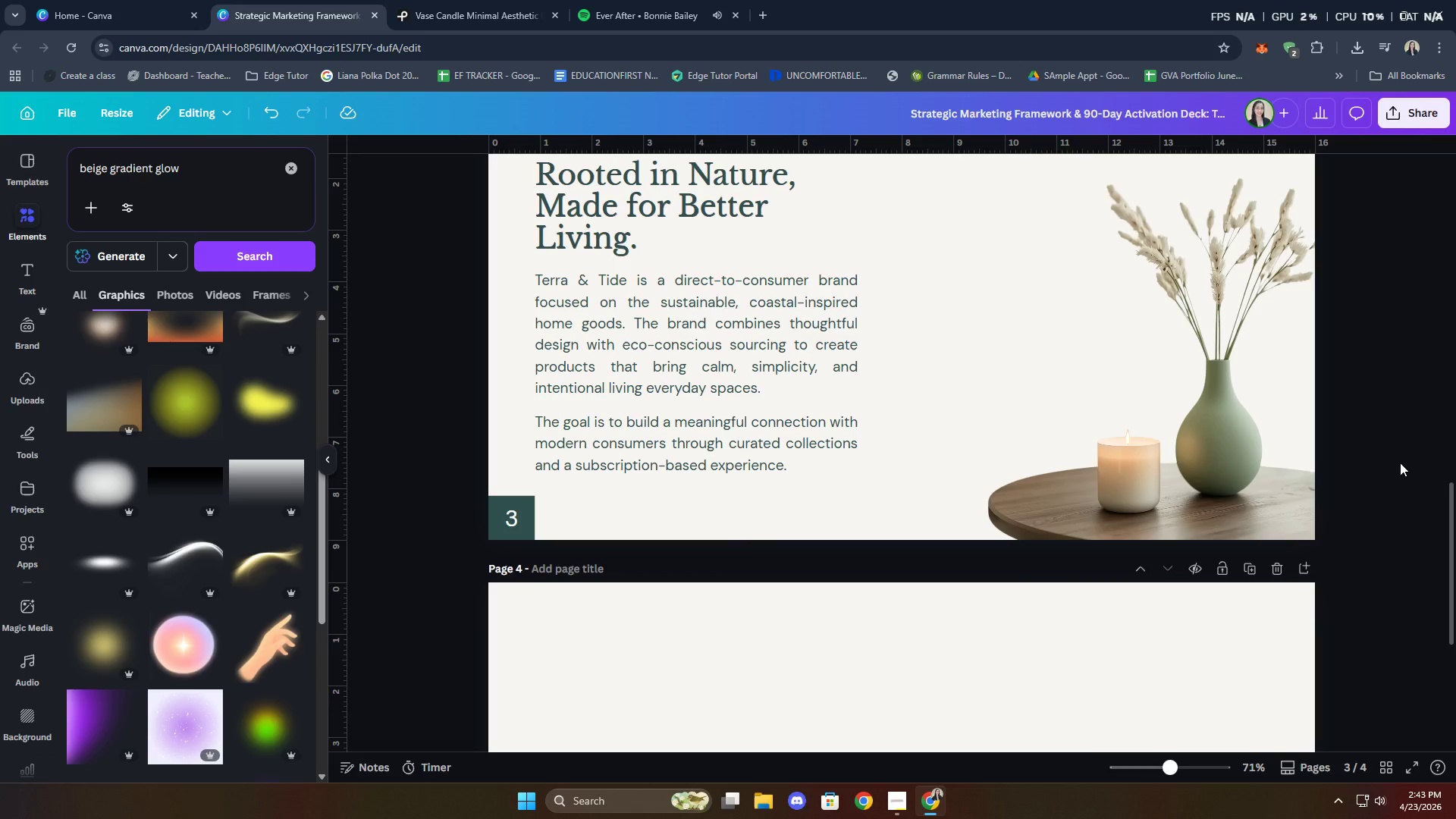 
wait(16.19)
 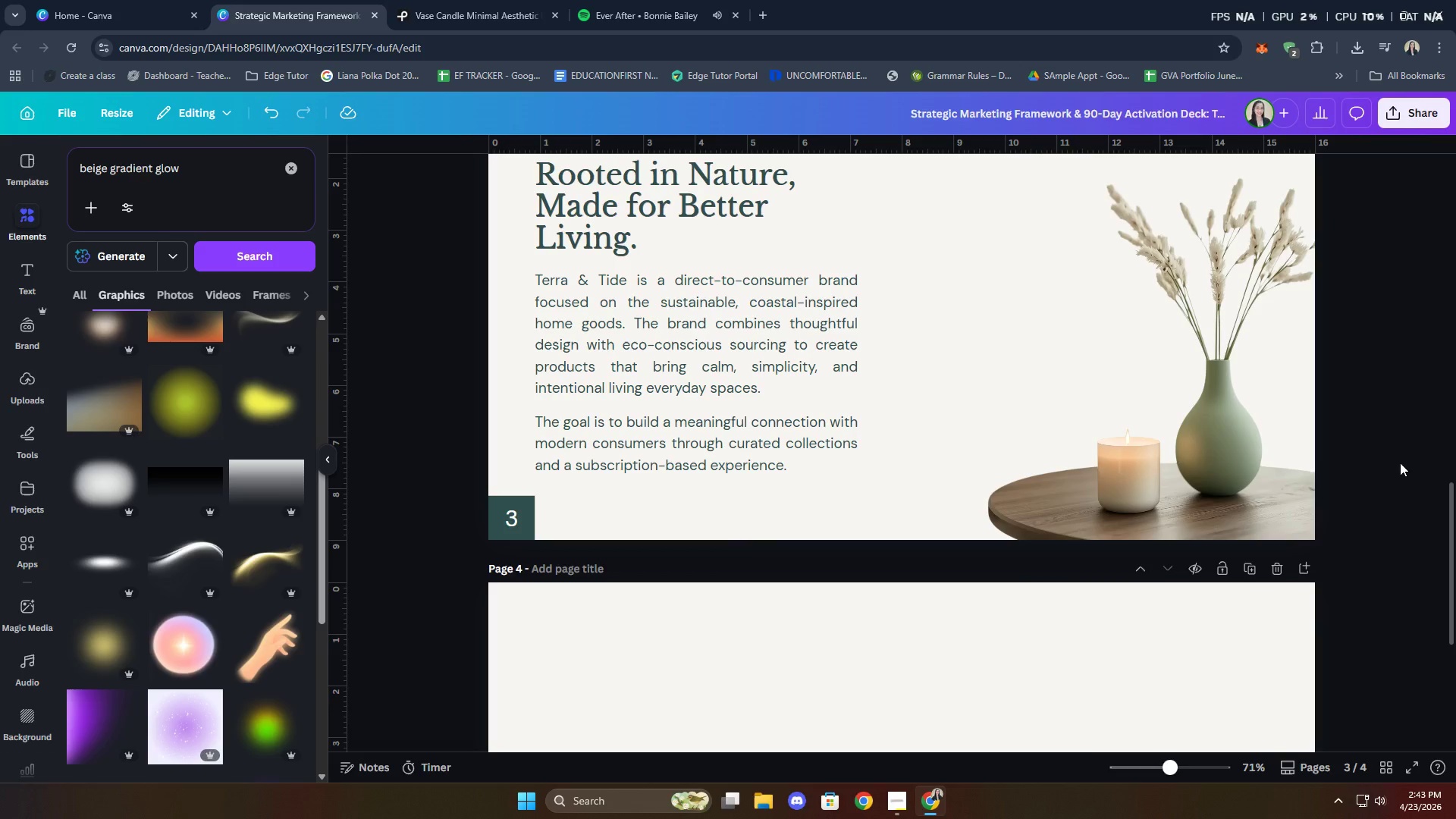 
scroll: coordinate [1386, 438], scroll_direction: up, amount: 4.0
 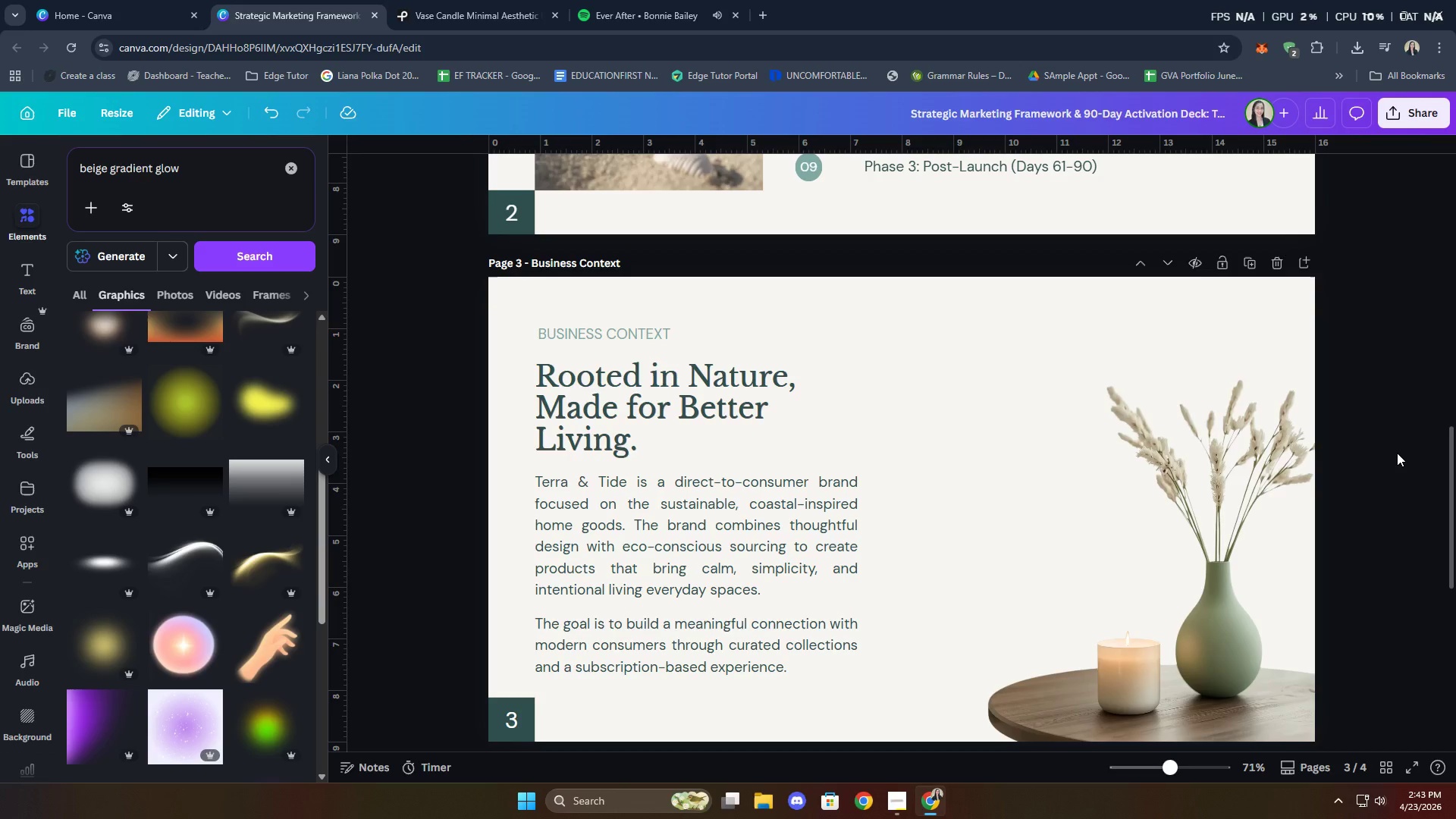 
wait(5.66)
 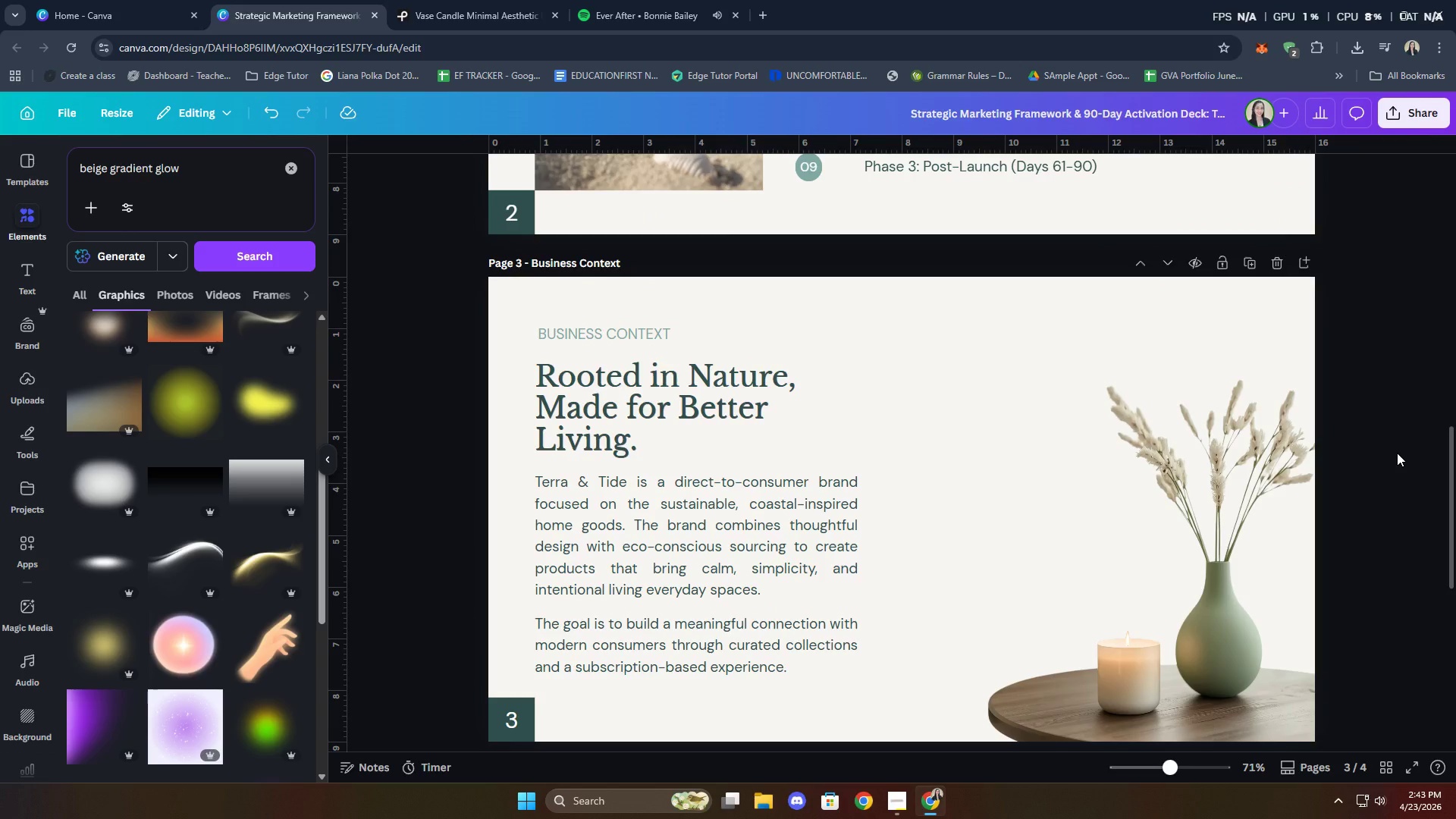 
left_click([1432, 526])
 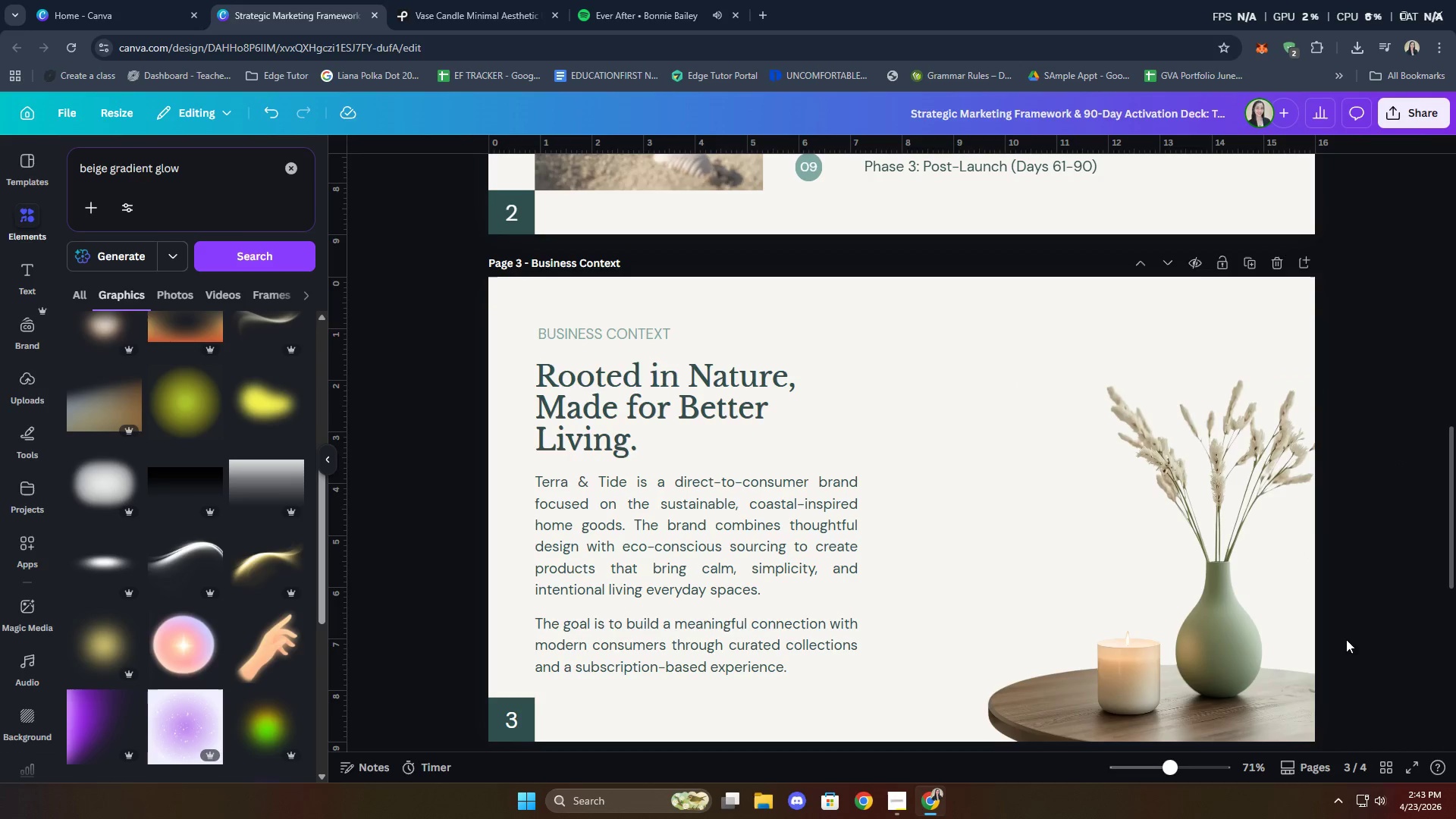 
scroll: coordinate [1369, 377], scroll_direction: down, amount: 1.0
 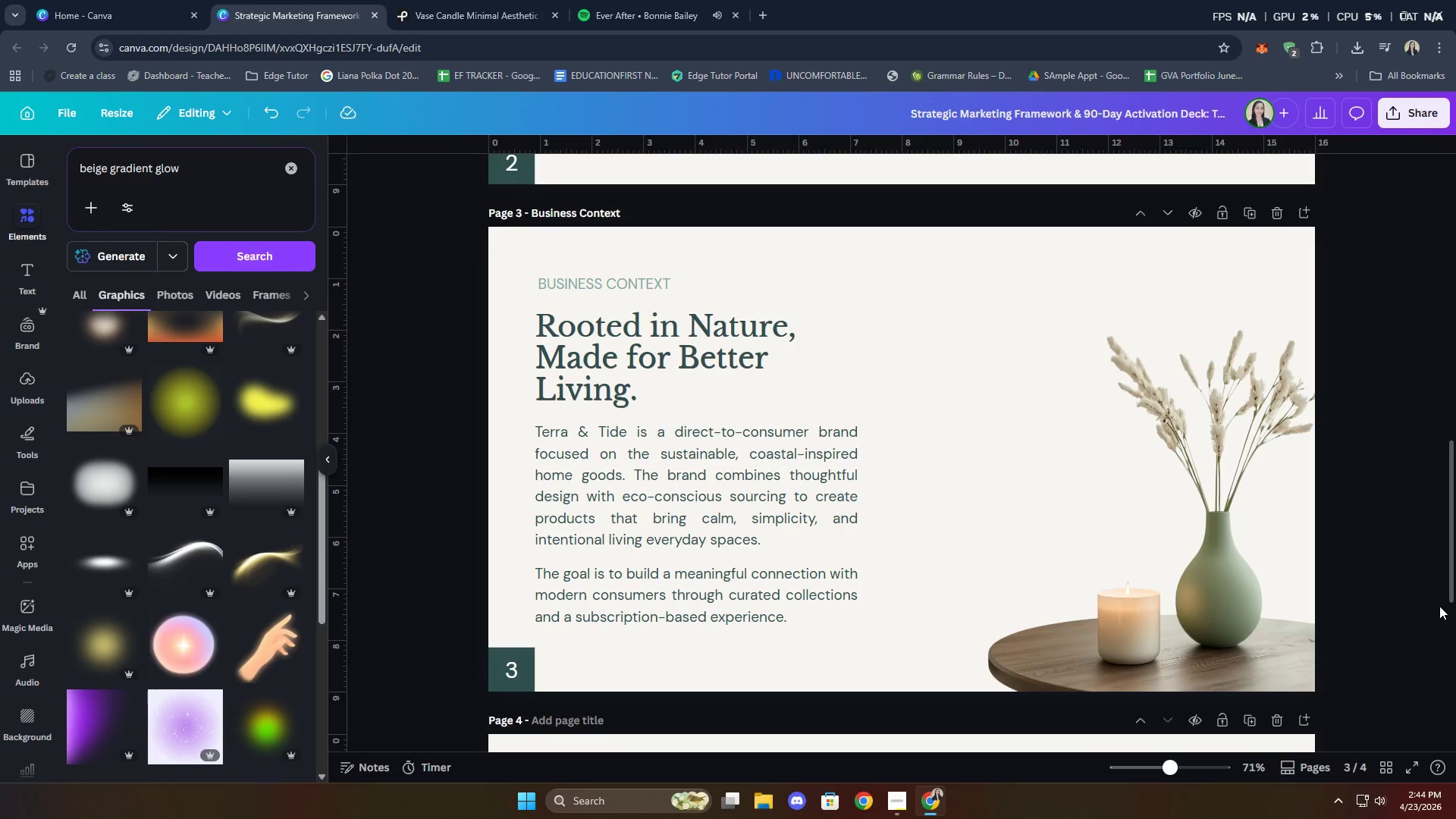 
wait(22.82)
 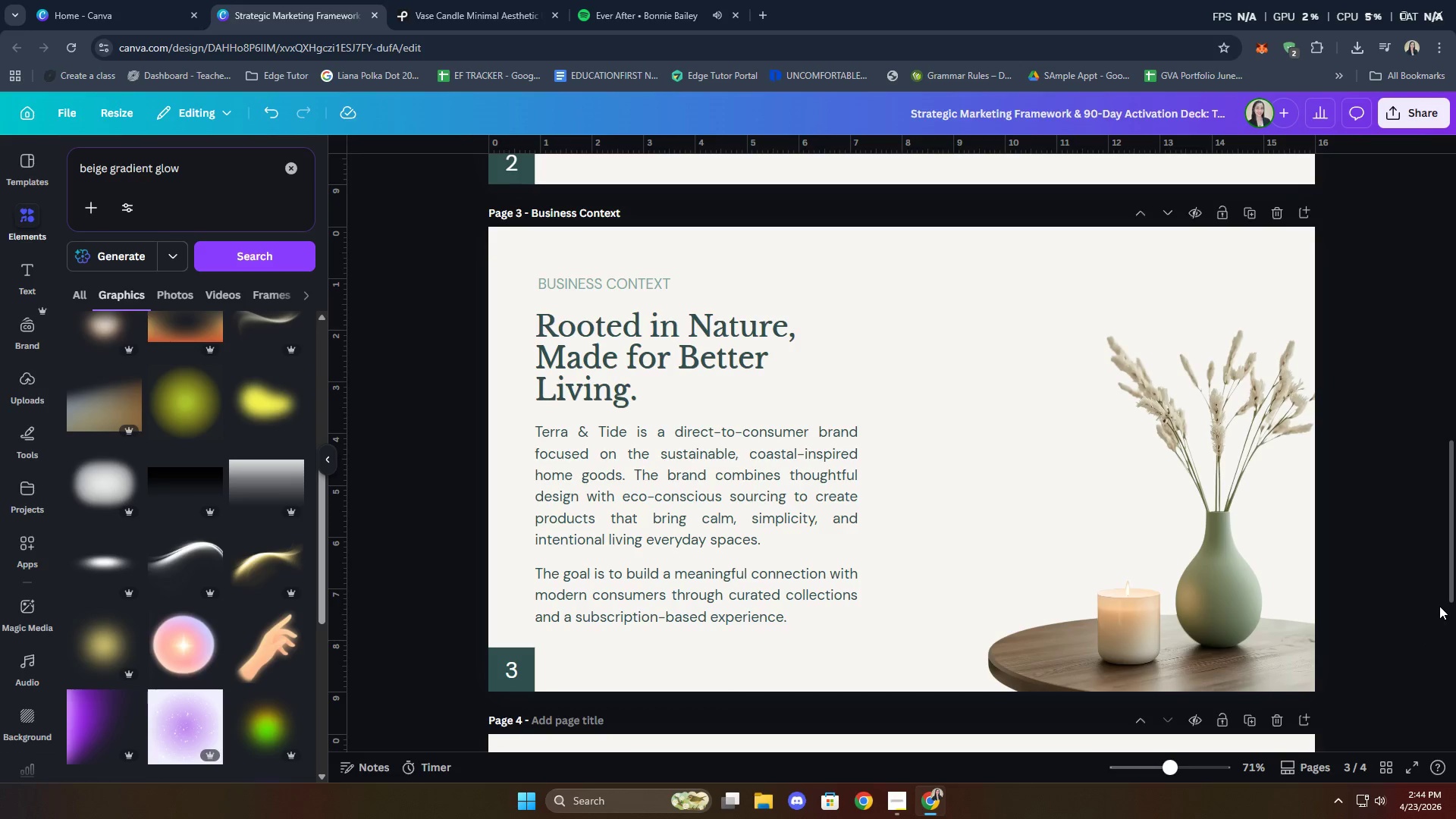 
left_click([676, 495])
 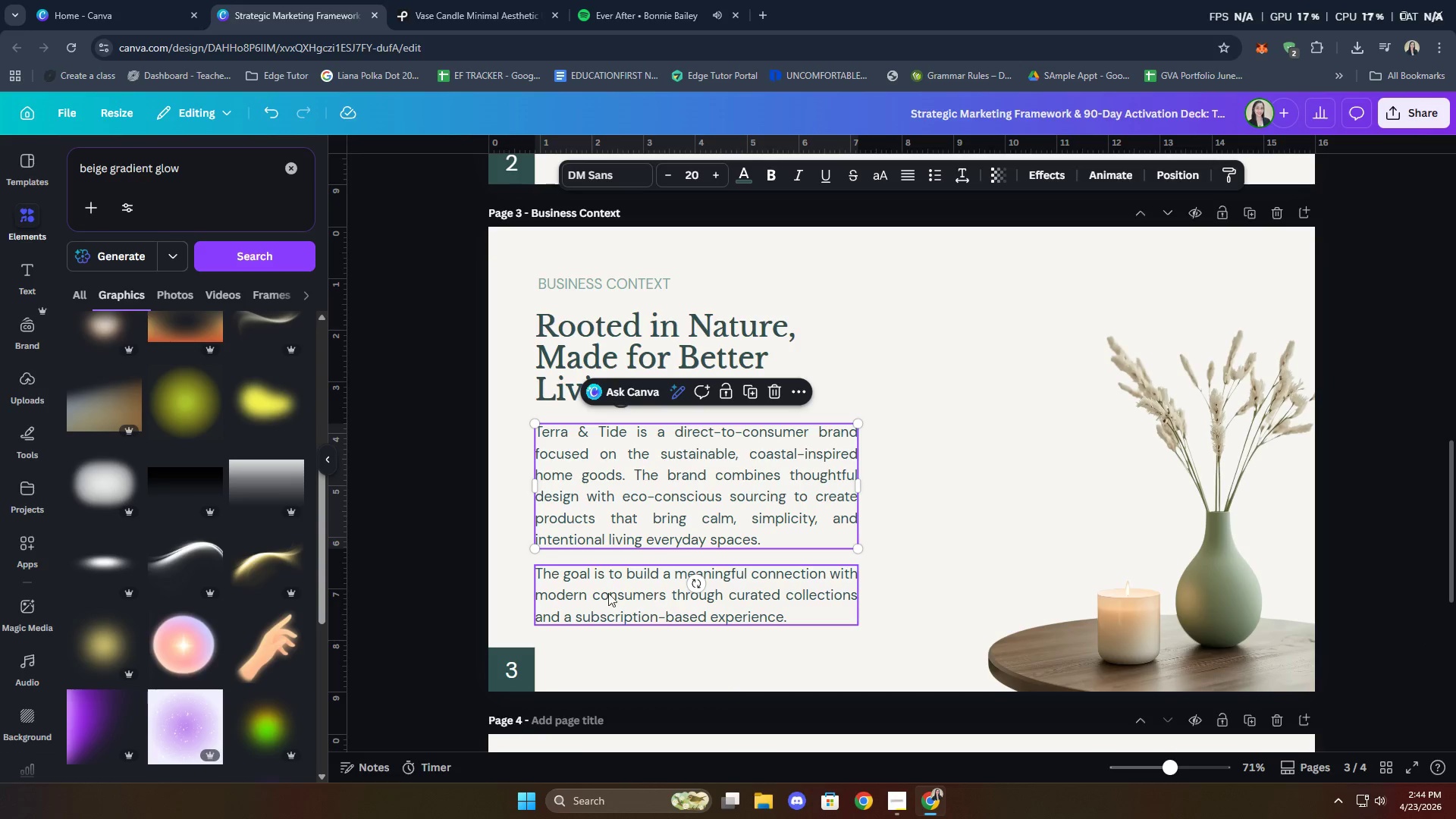 
hold_key(key=ShiftLeft, duration=0.53)
 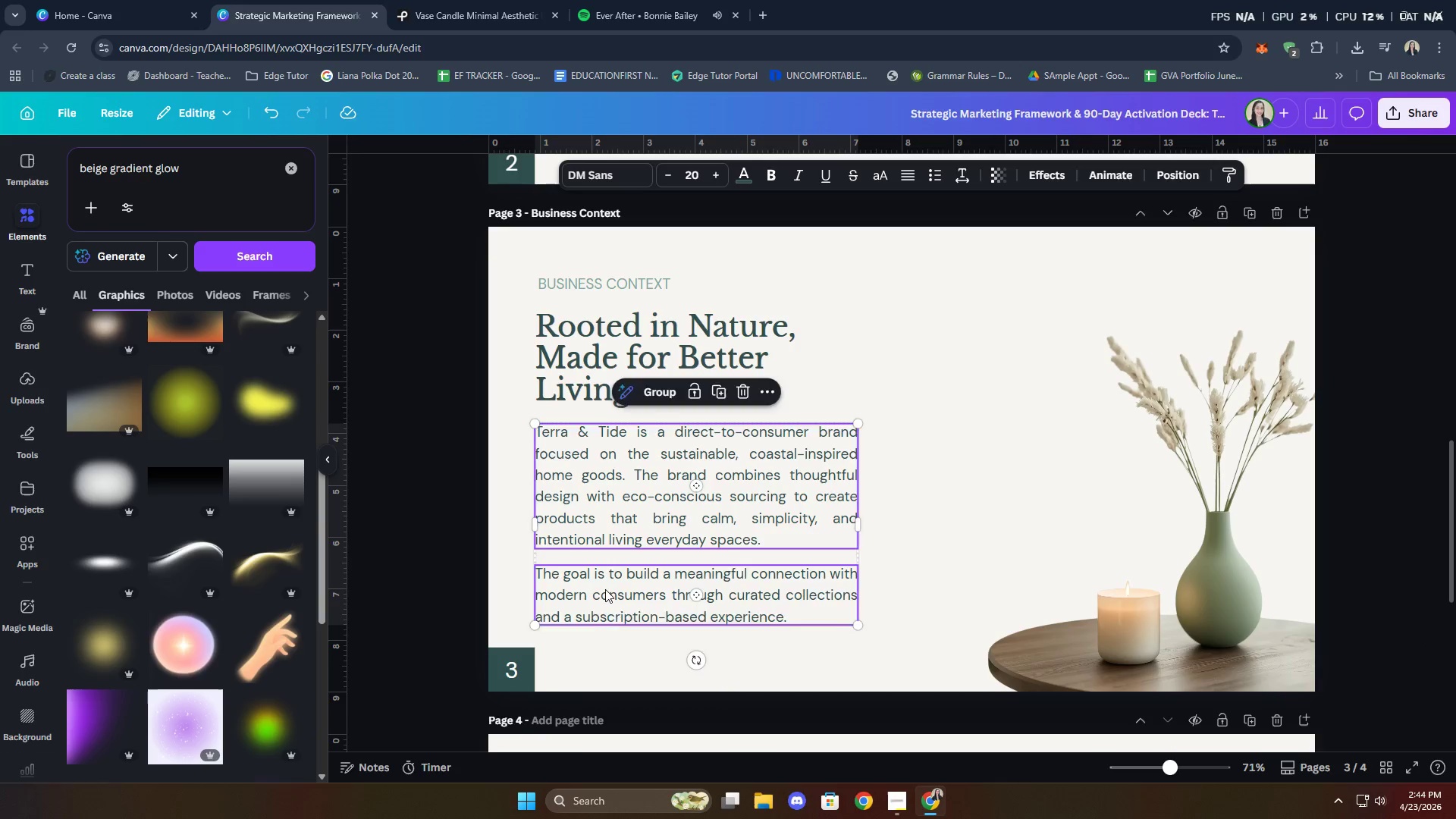 
key(ArrowDown)
 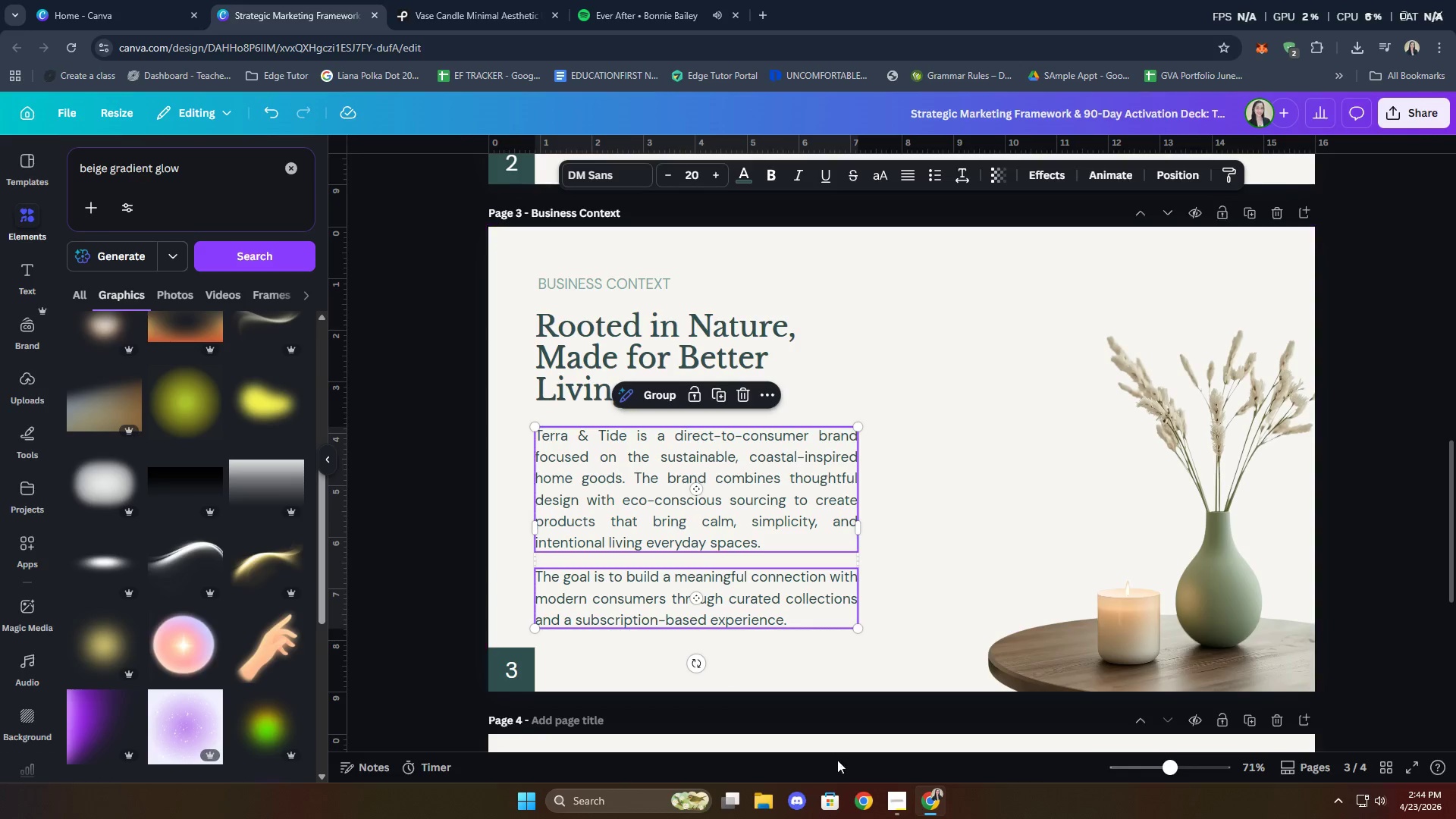 
left_click([1410, 486])
 